 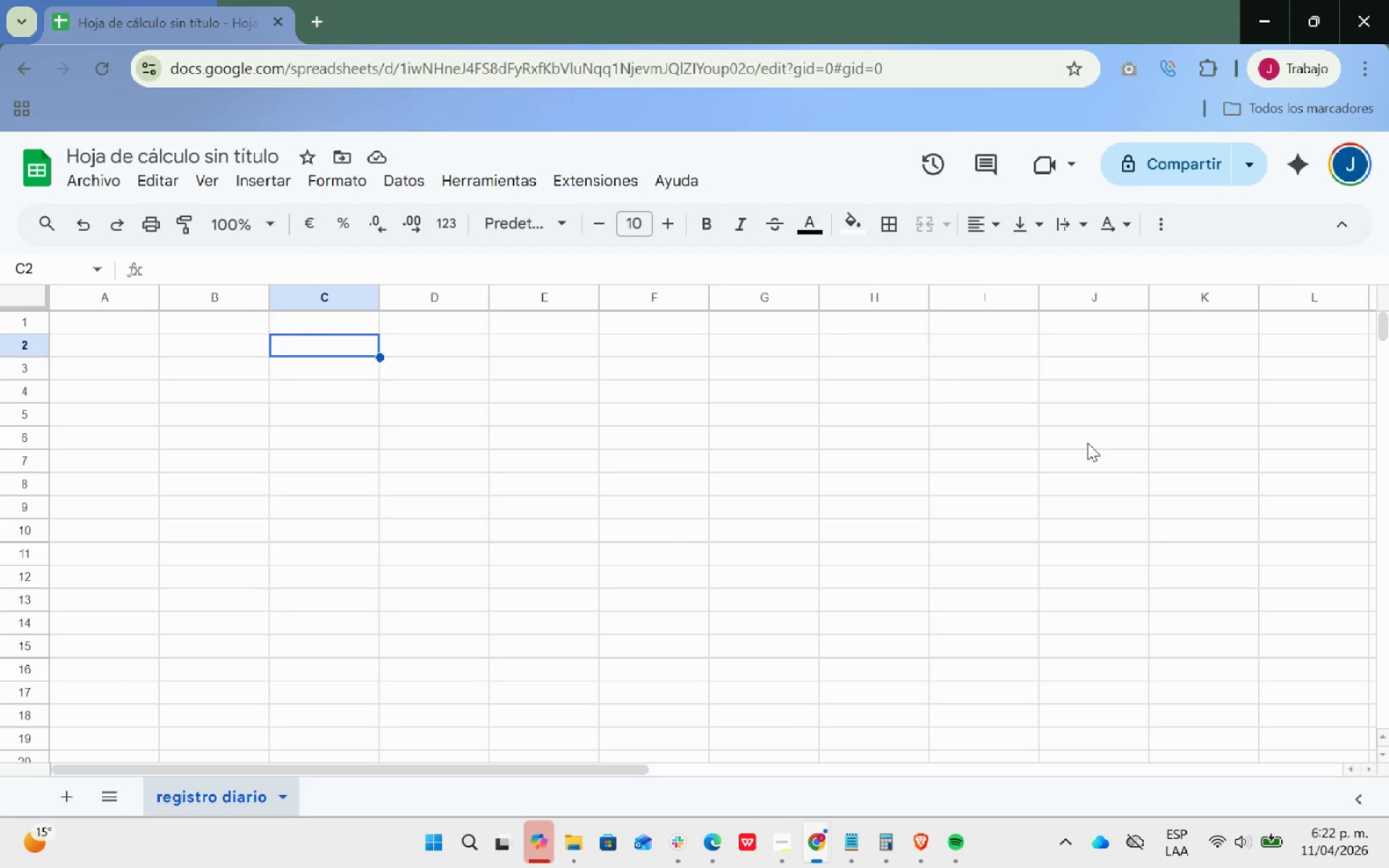 
left_click_drag(start_coordinate=[109, 322], to_coordinate=[111, 318])
 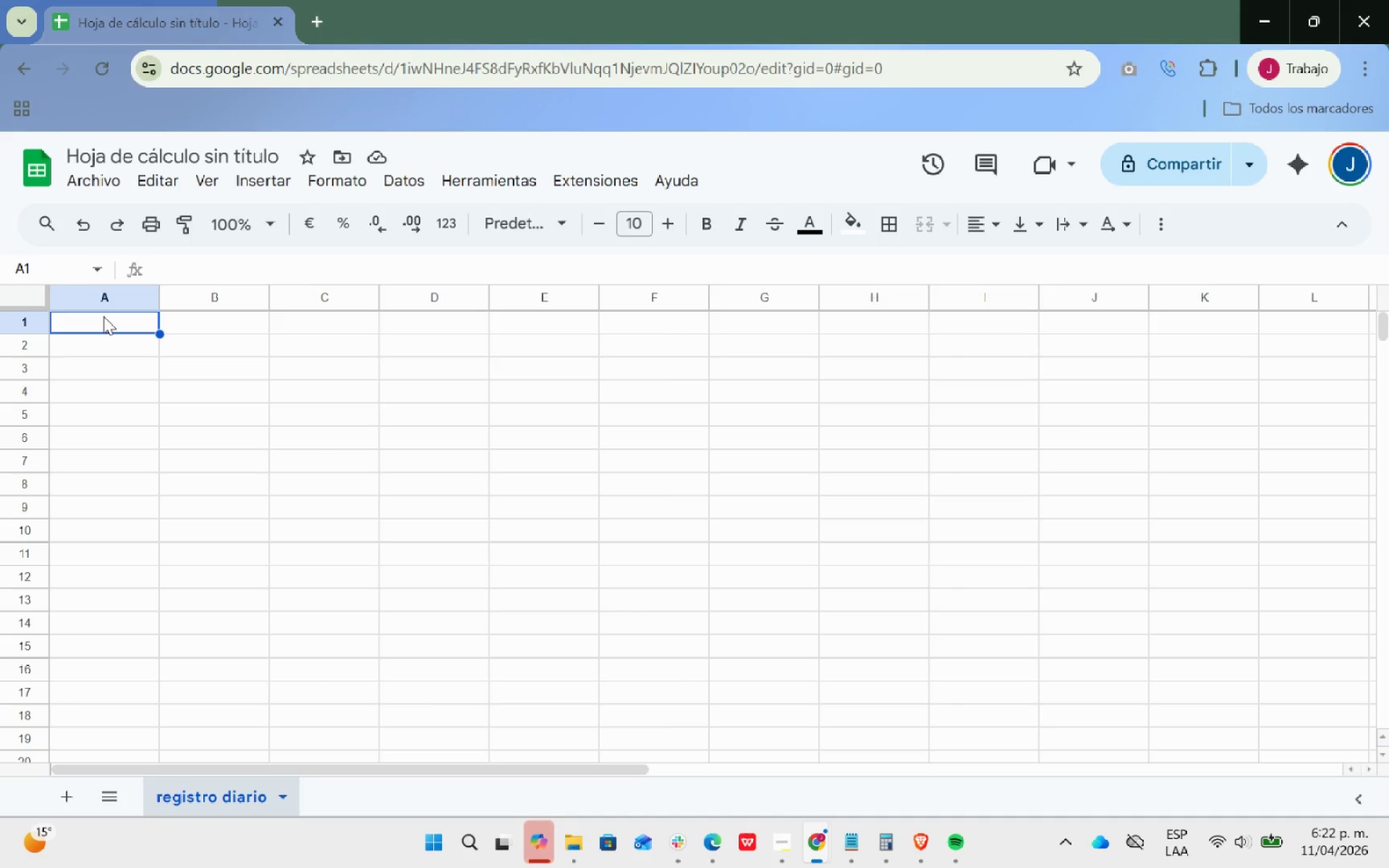 
type(ESR)
key(Backspace)
type(TADO)
 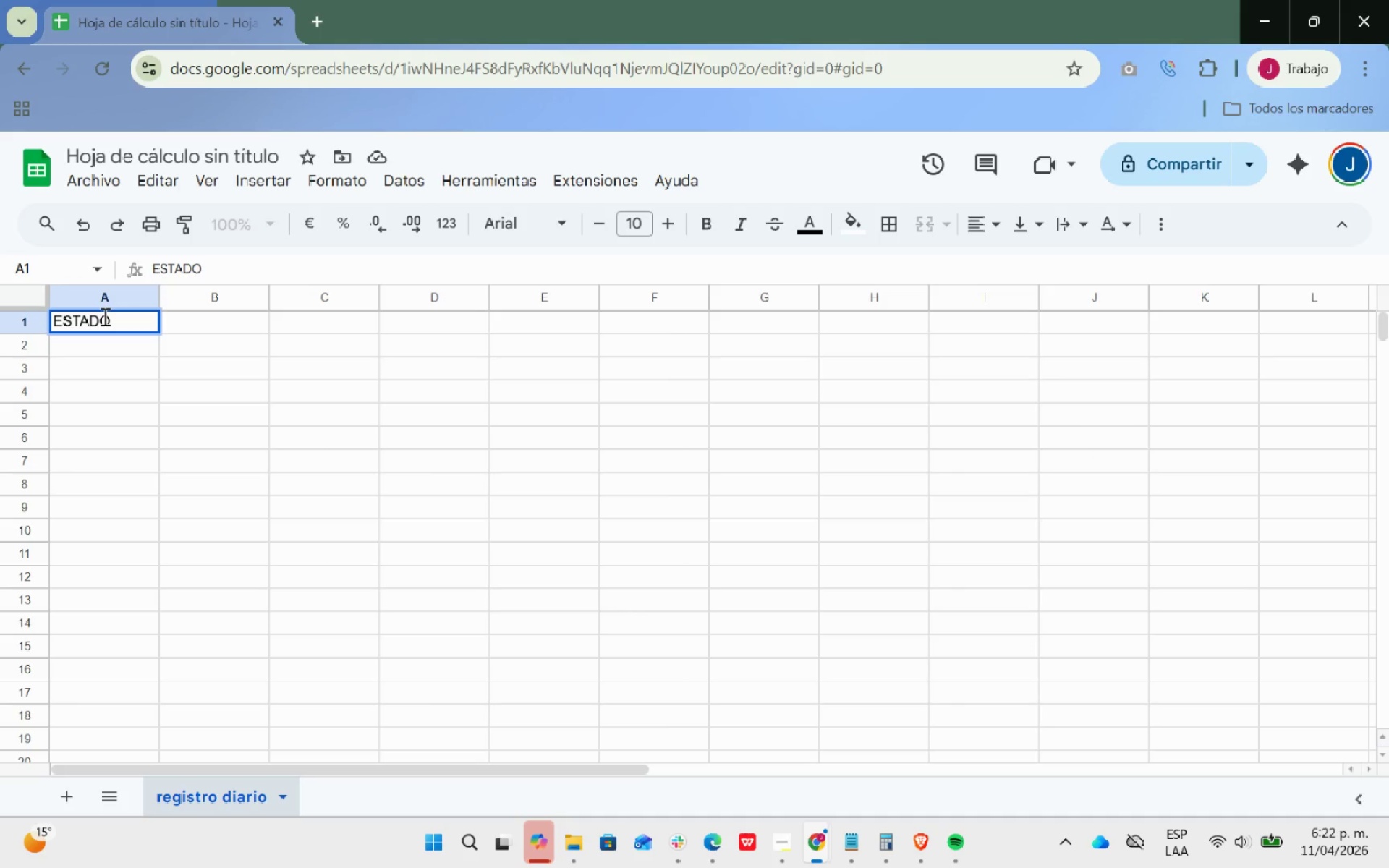 
key(ArrowRight)
 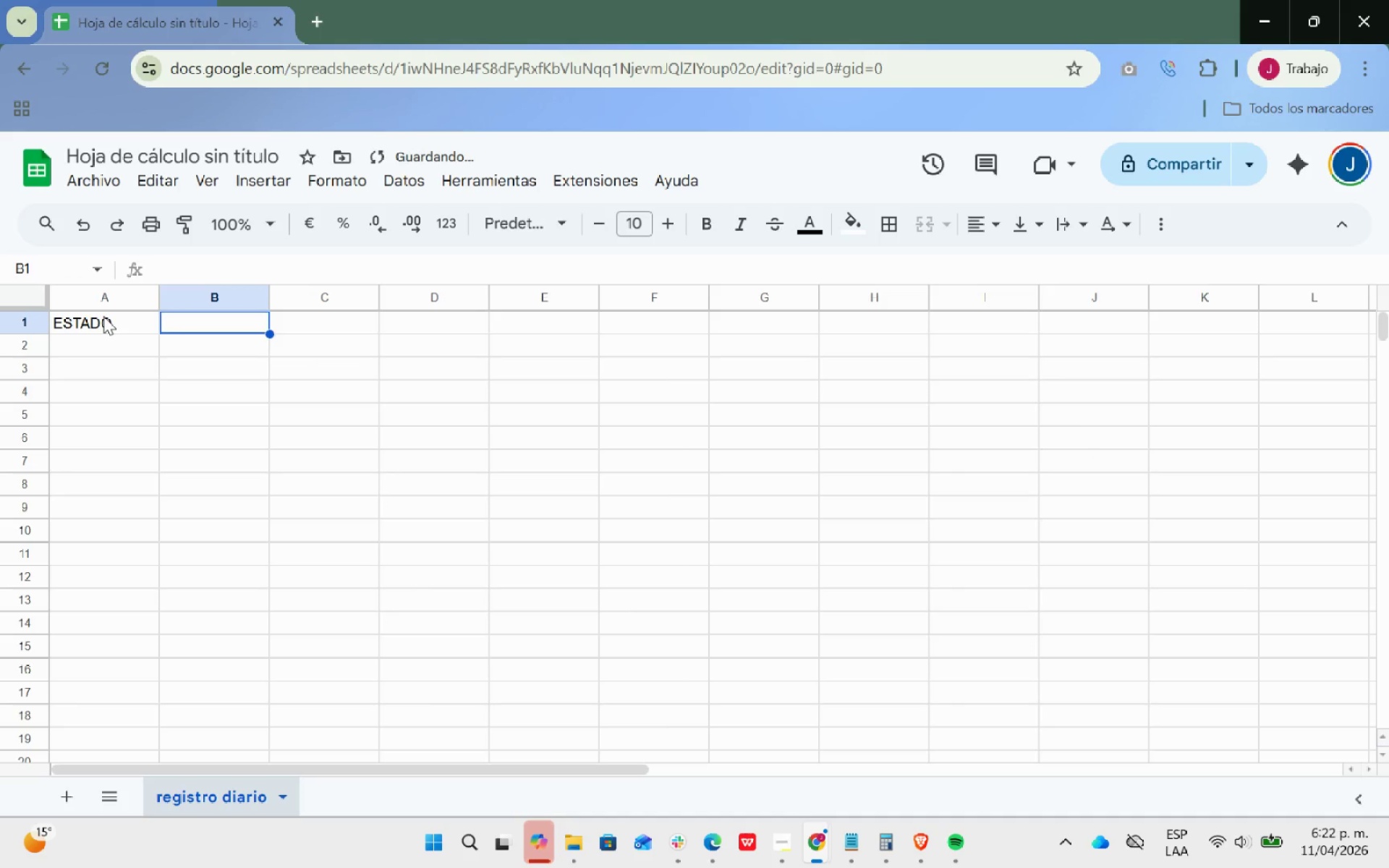 
type(TAREA)
 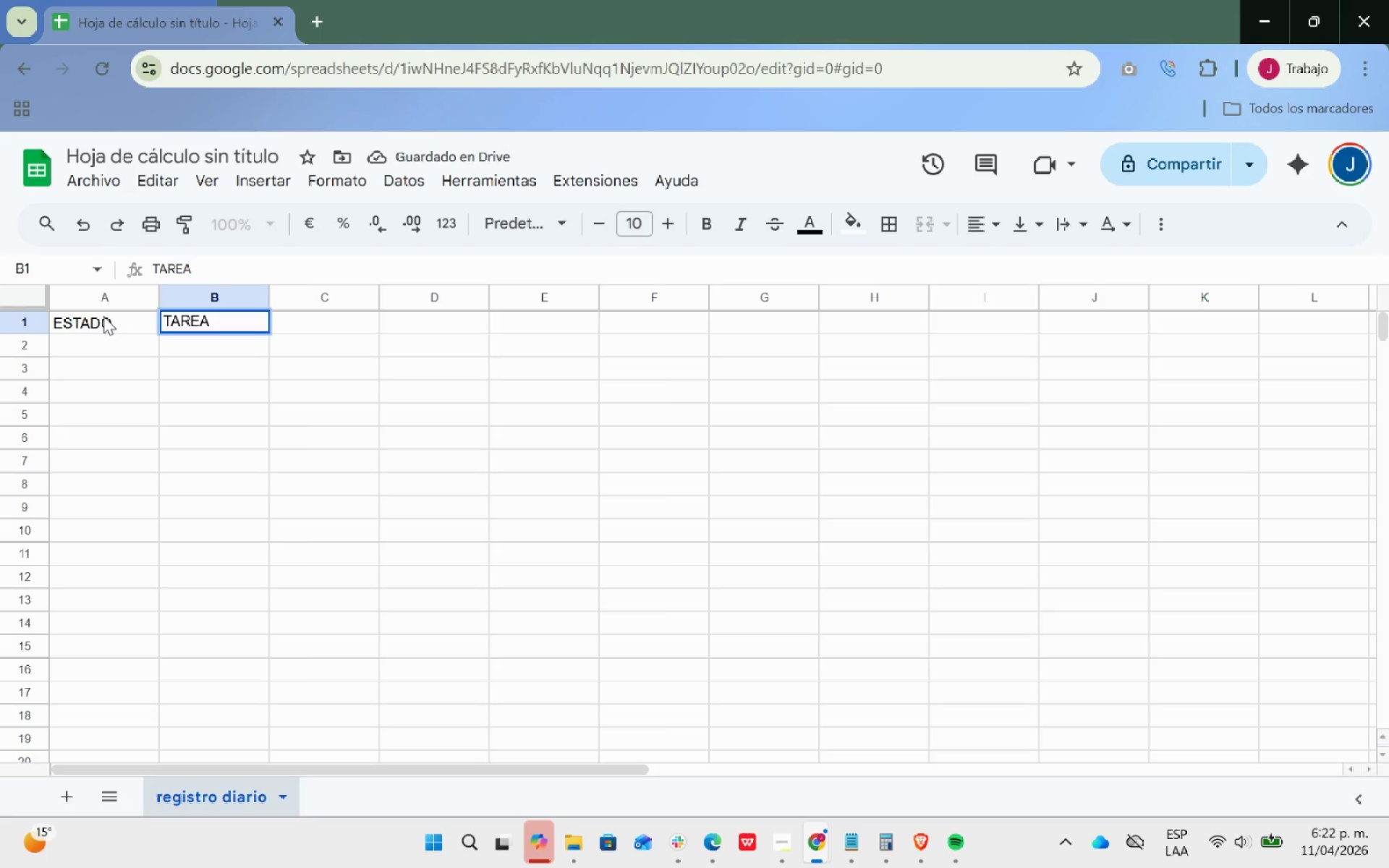 
key(ArrowRight)
 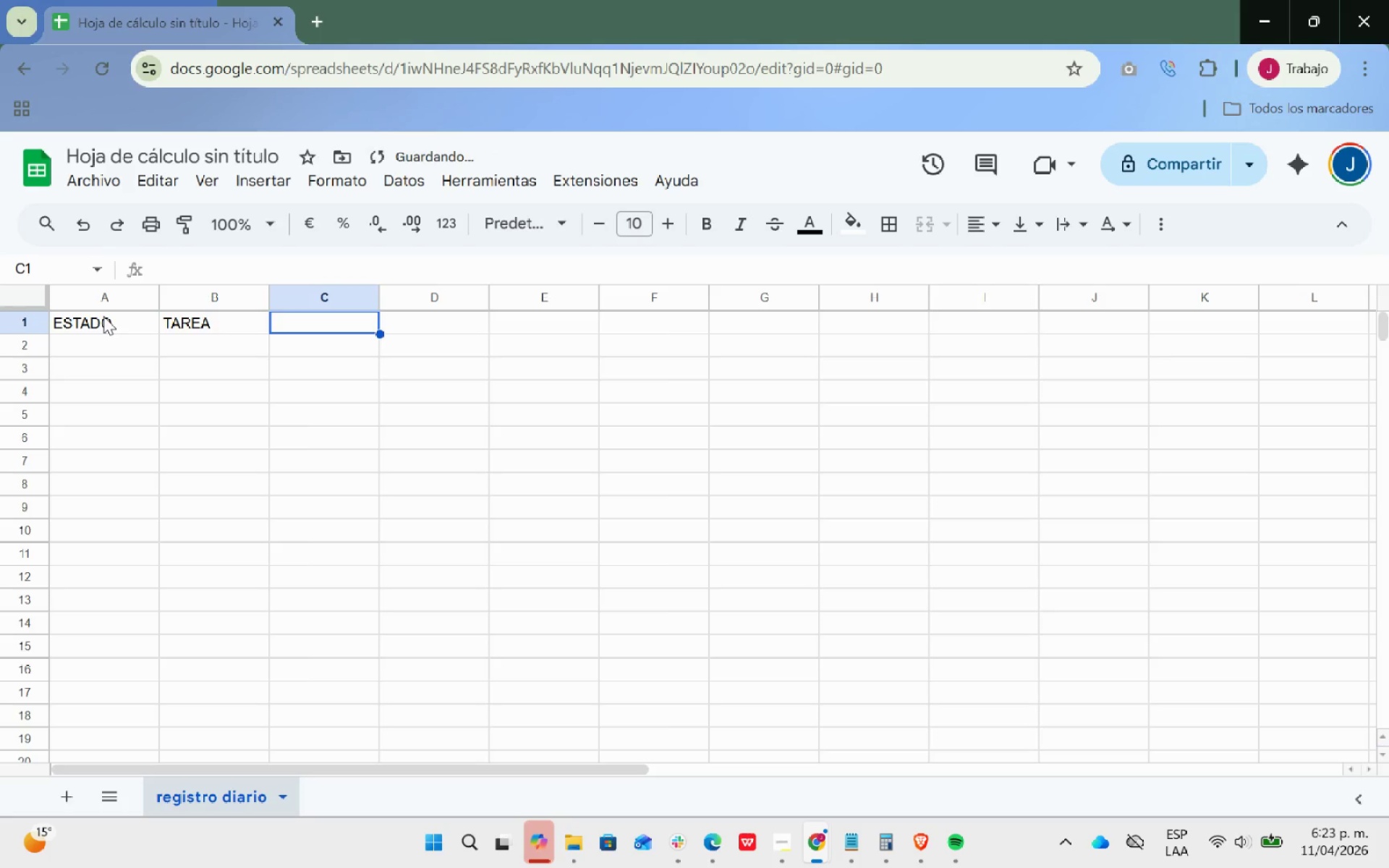 
type(CATEGORIA)
 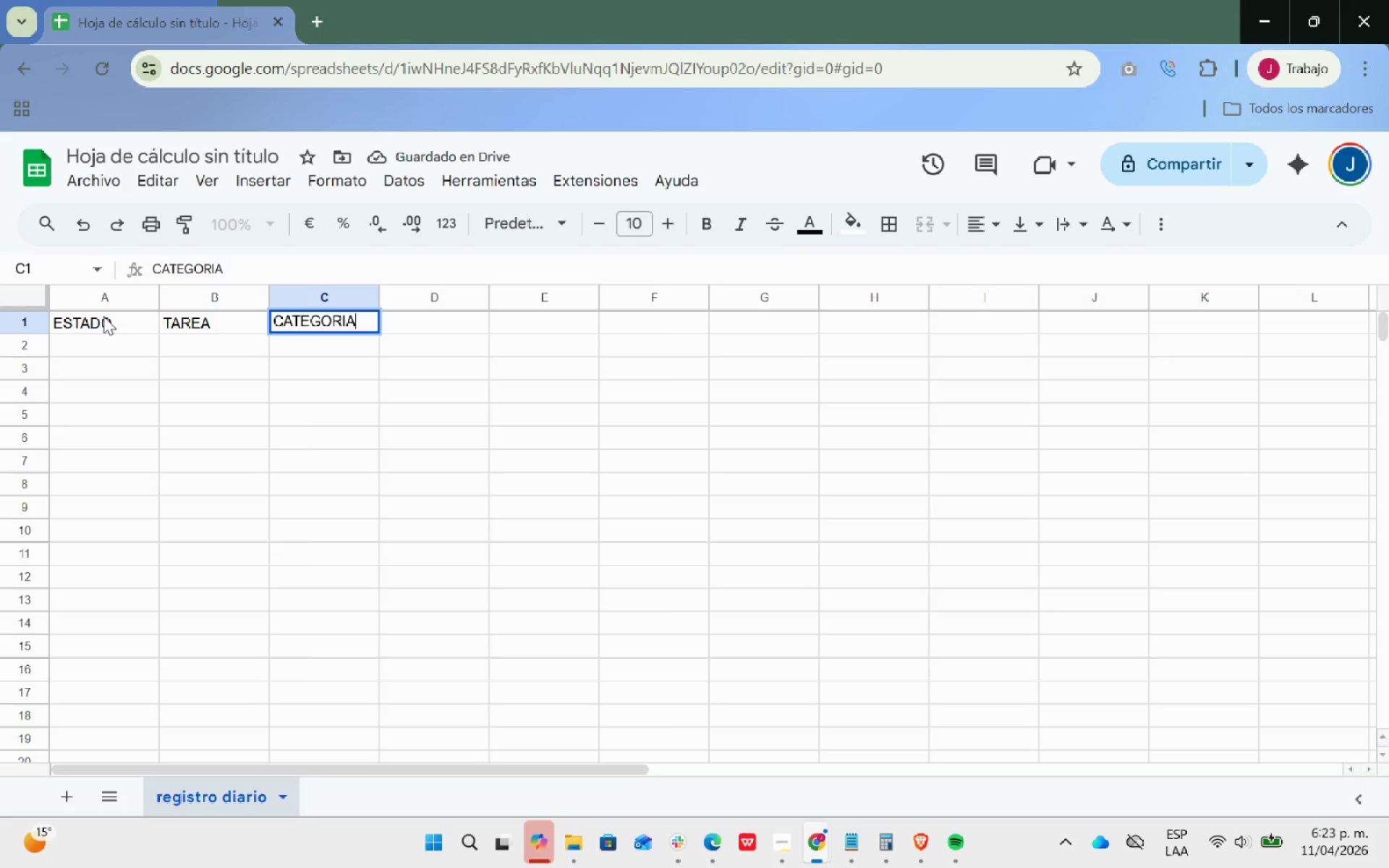 
key(ArrowRight)
 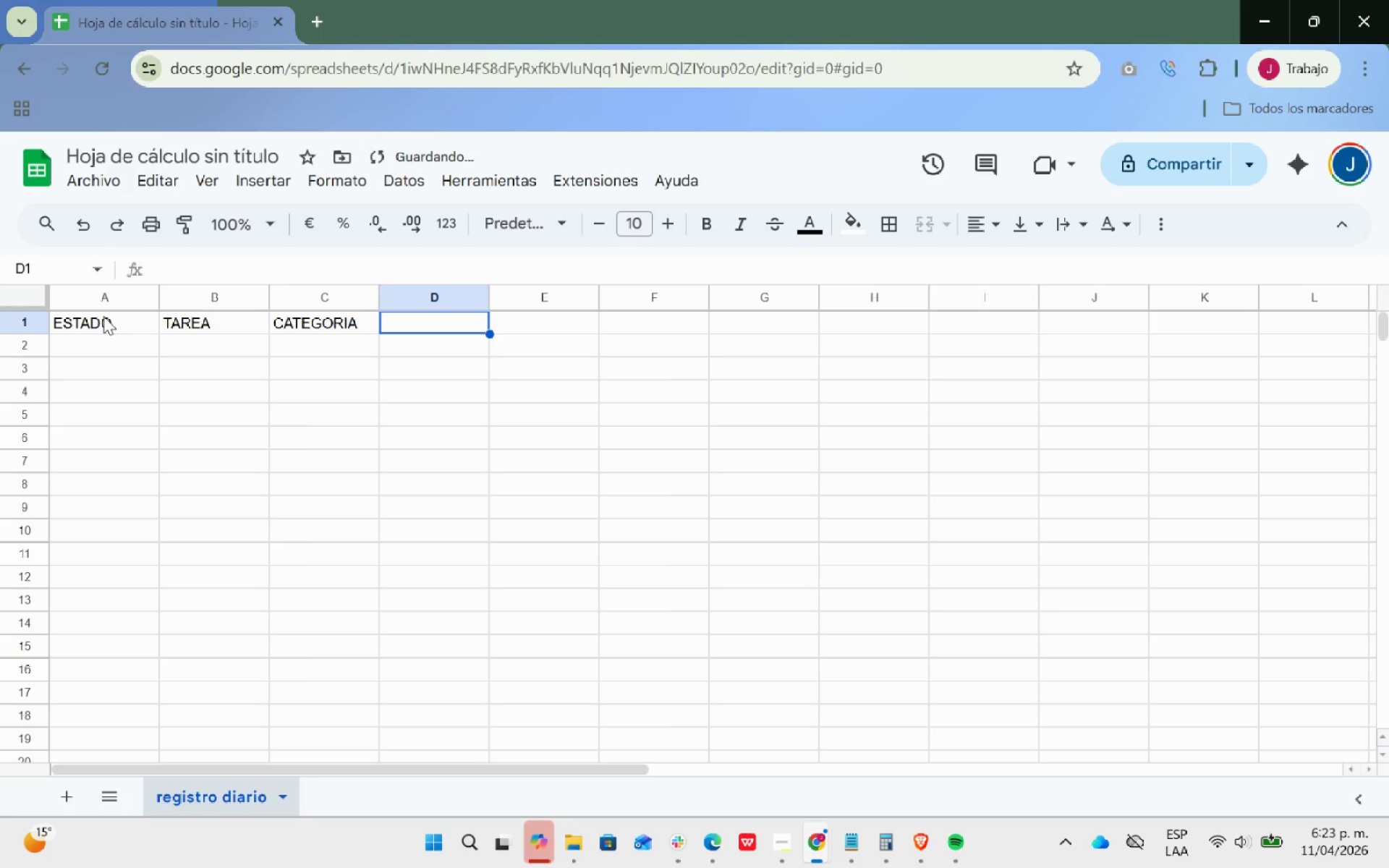 
type(PRO)
key(Backspace)
type(IORIDAD)
 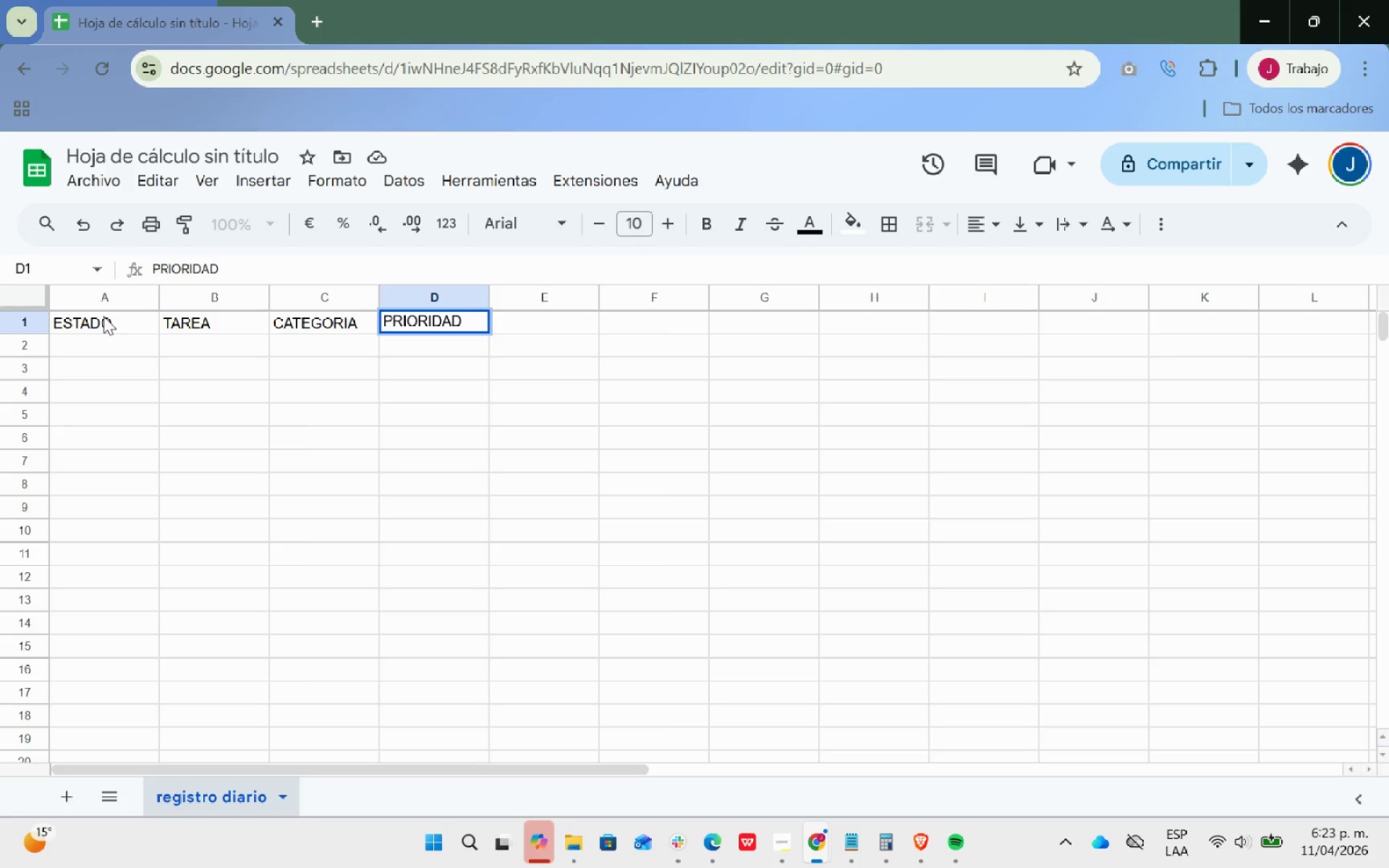 
key(ArrowRight)
 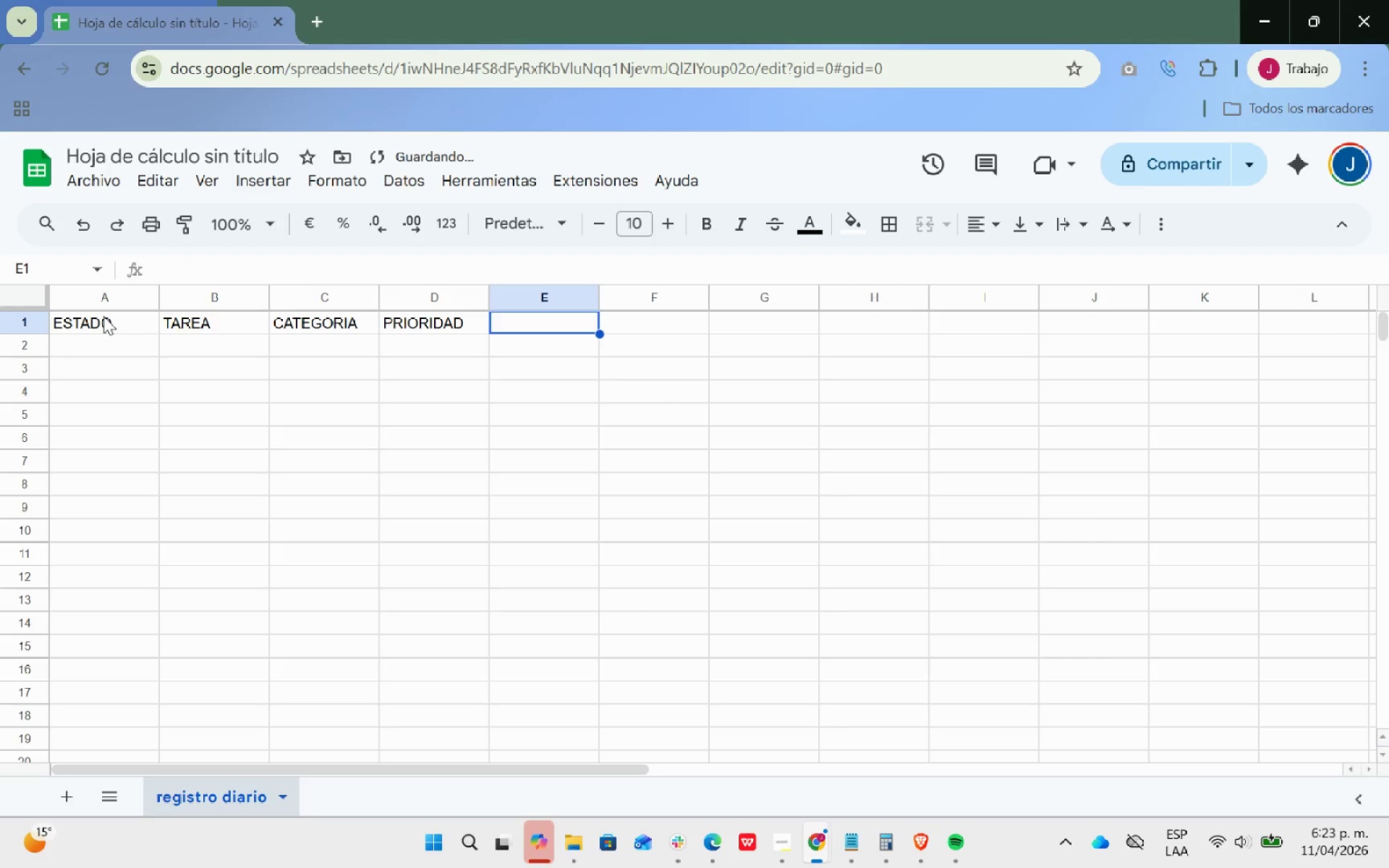 
type(FECHA LIMITE)
 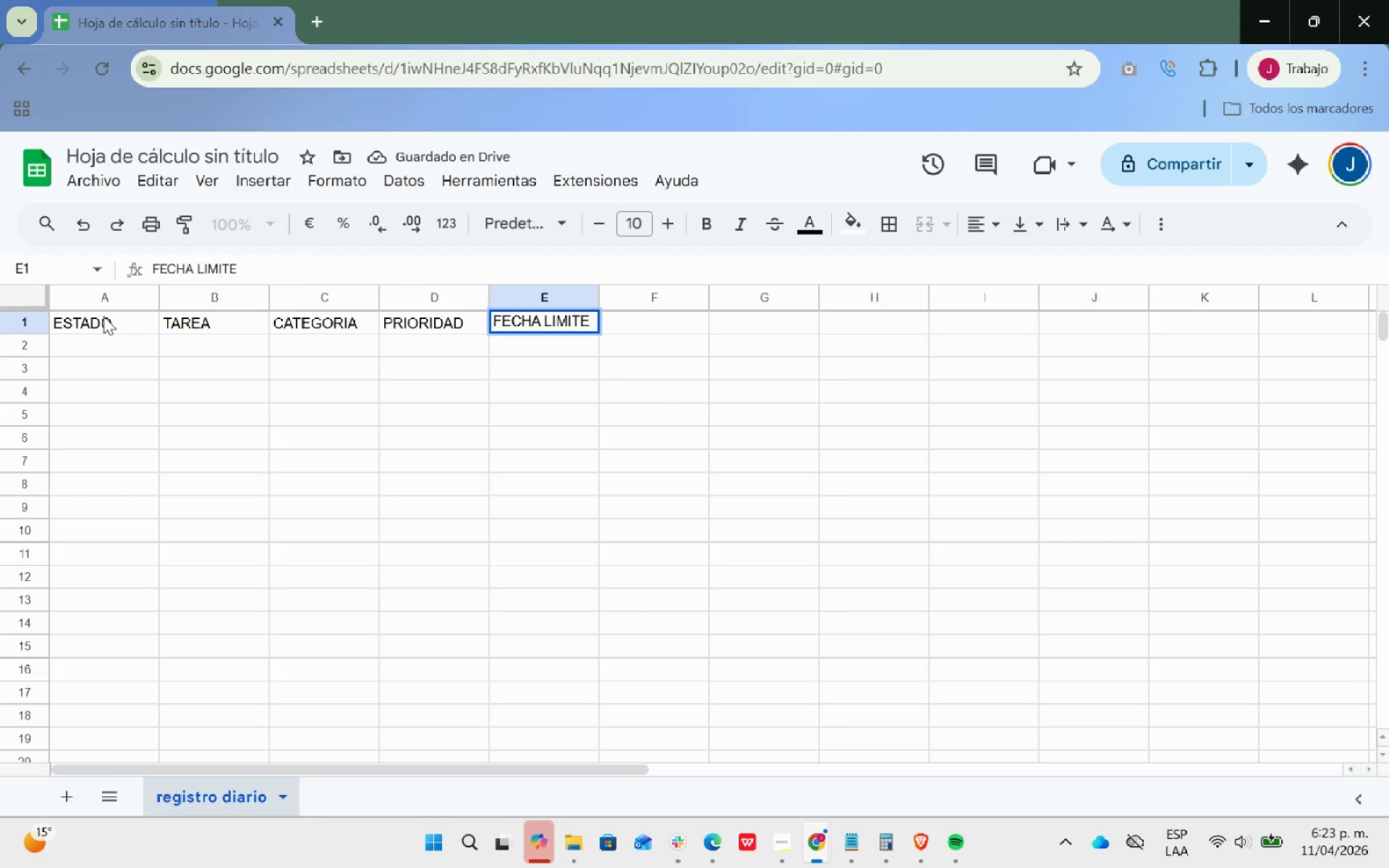 
key(ArrowRight)
 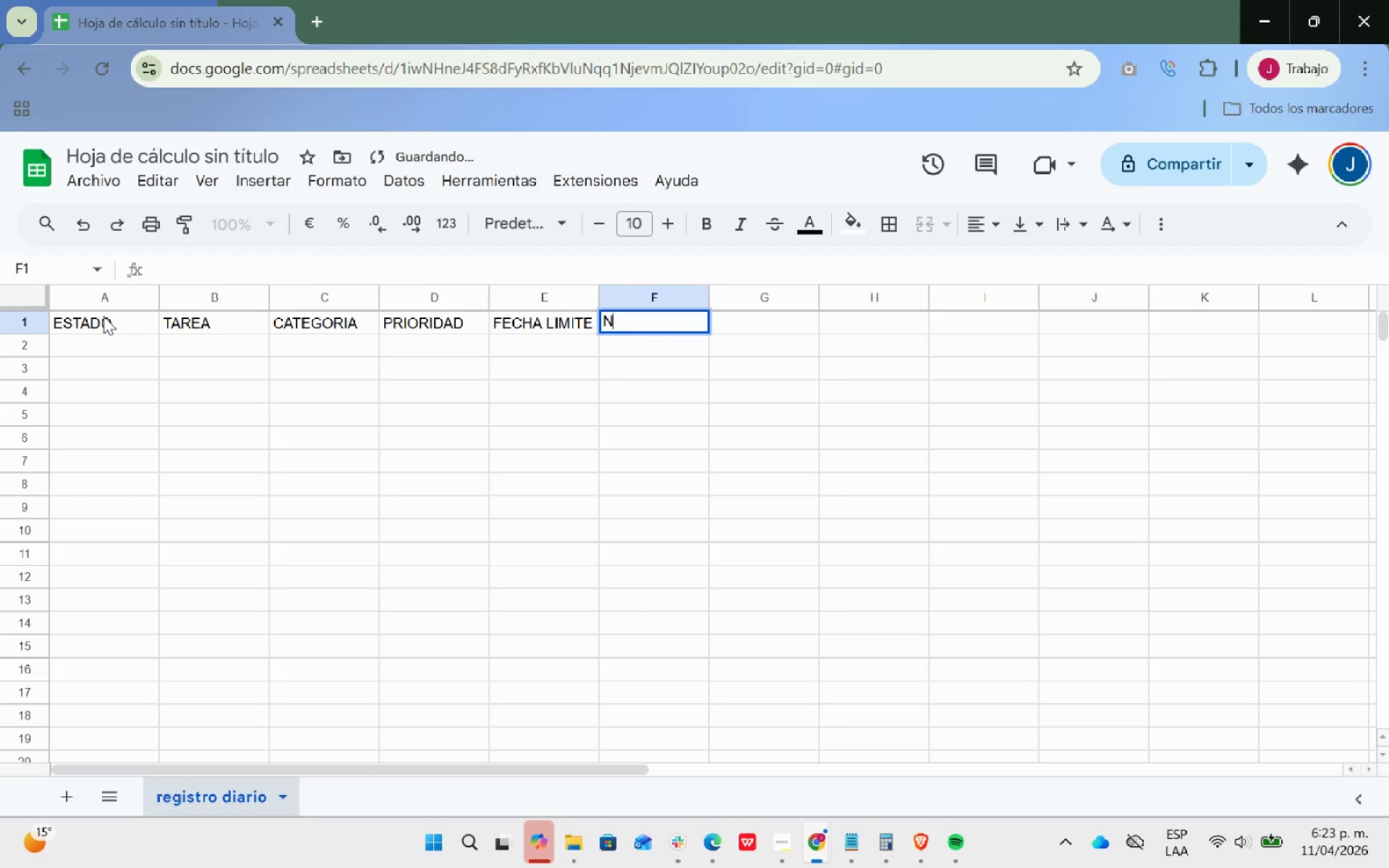 
type(NOTAS)
 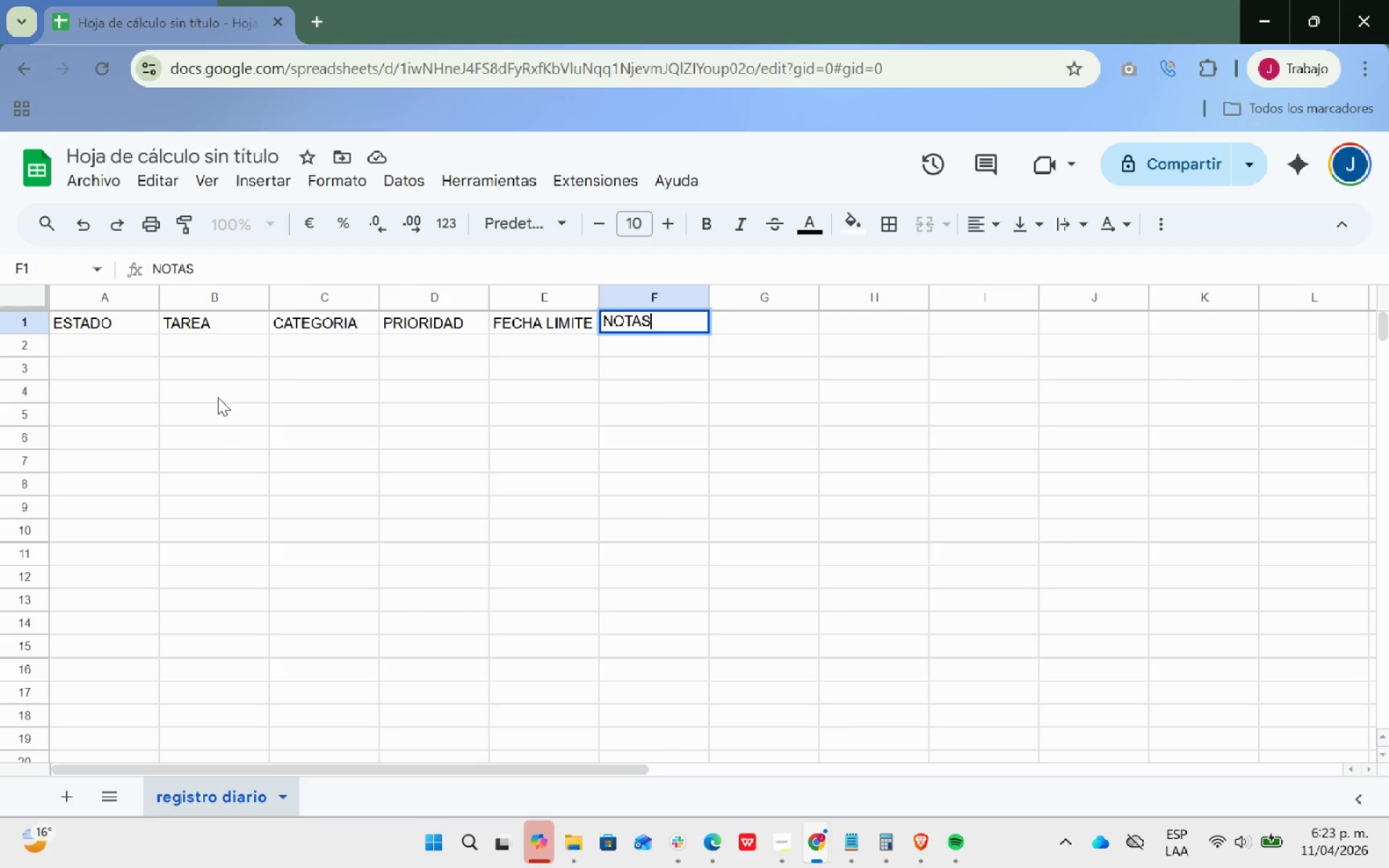 
wait(13.52)
 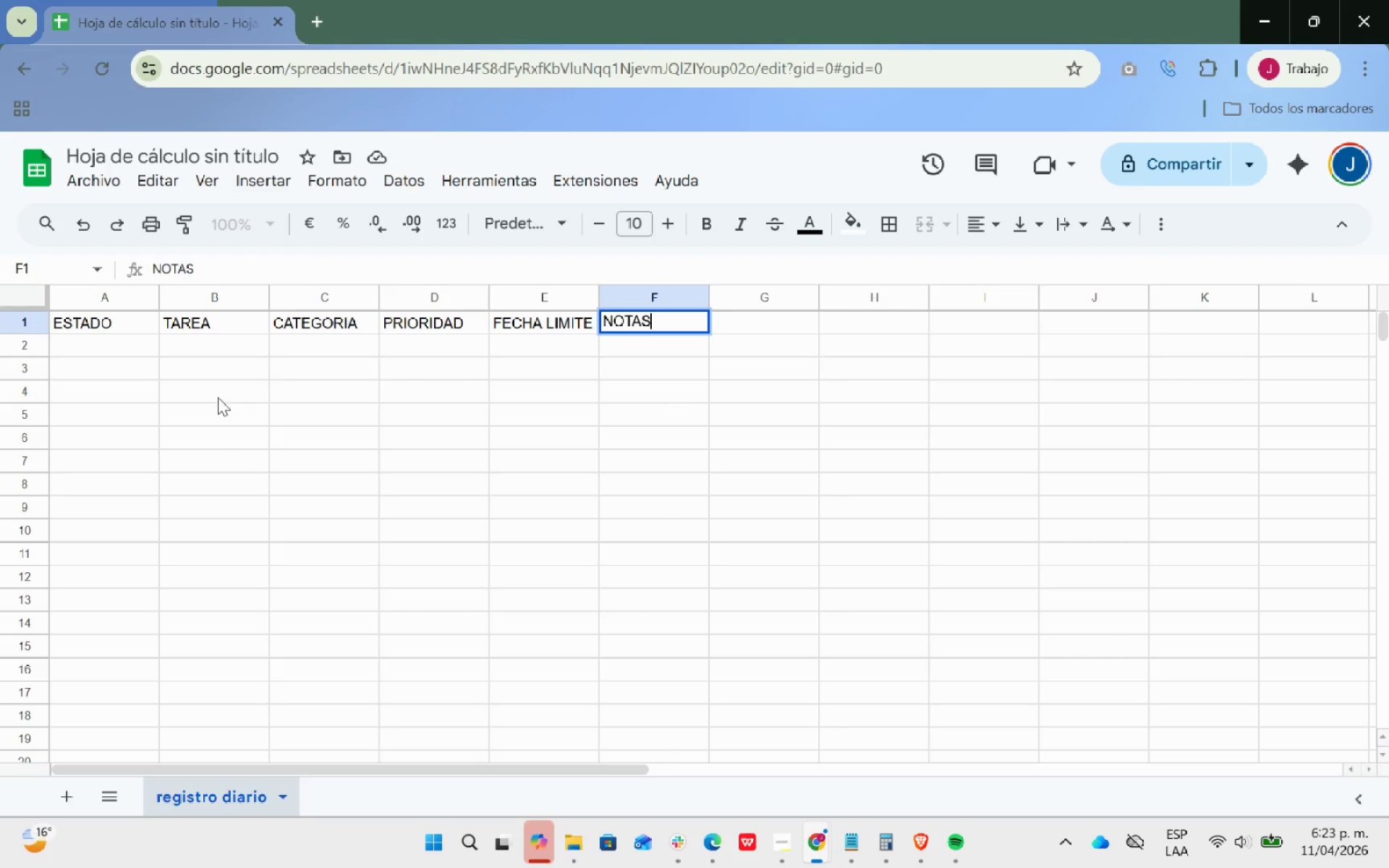 
left_click_drag(start_coordinate=[323, 348], to_coordinate=[344, 501])
 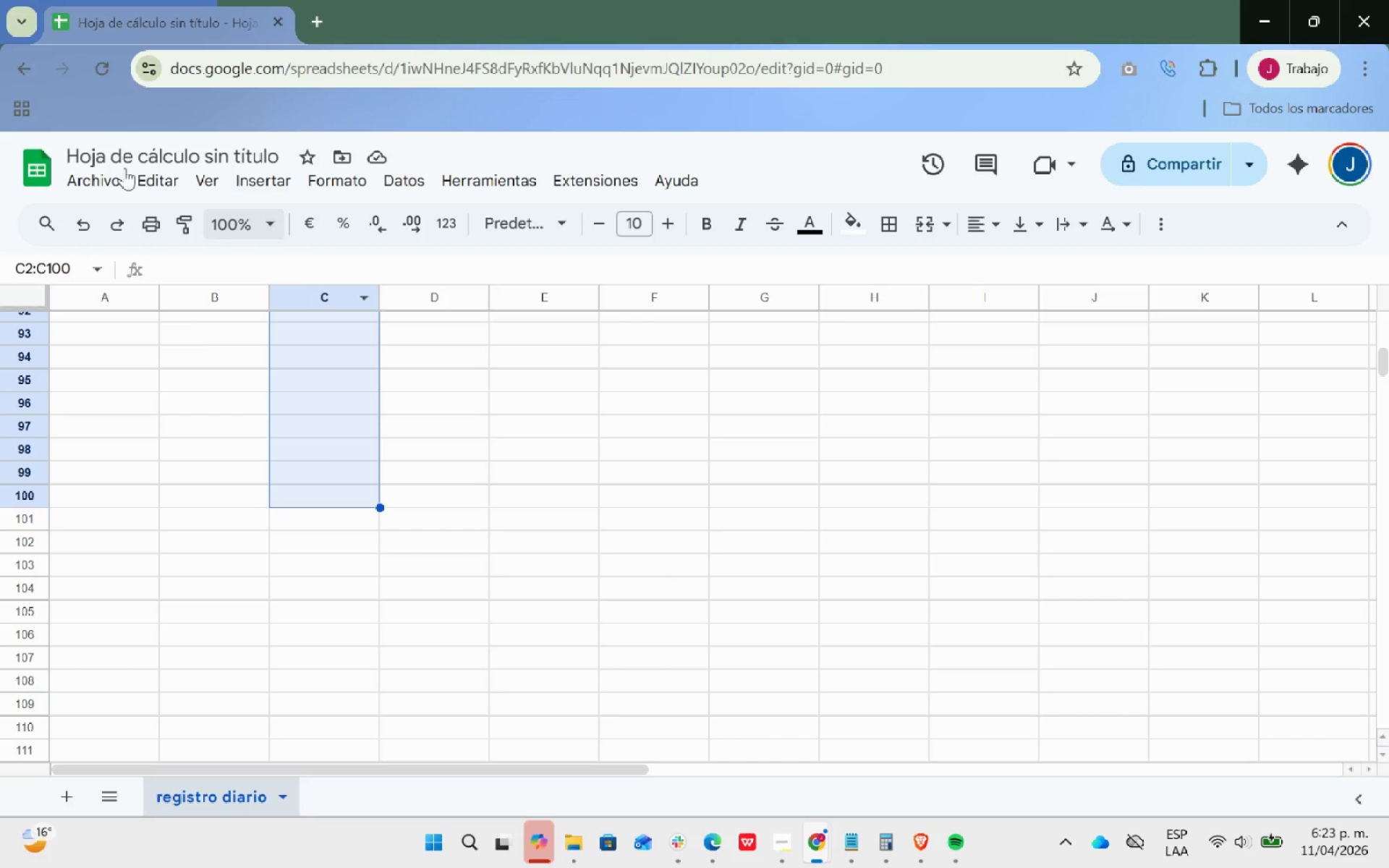 
left_click([253, 187])
 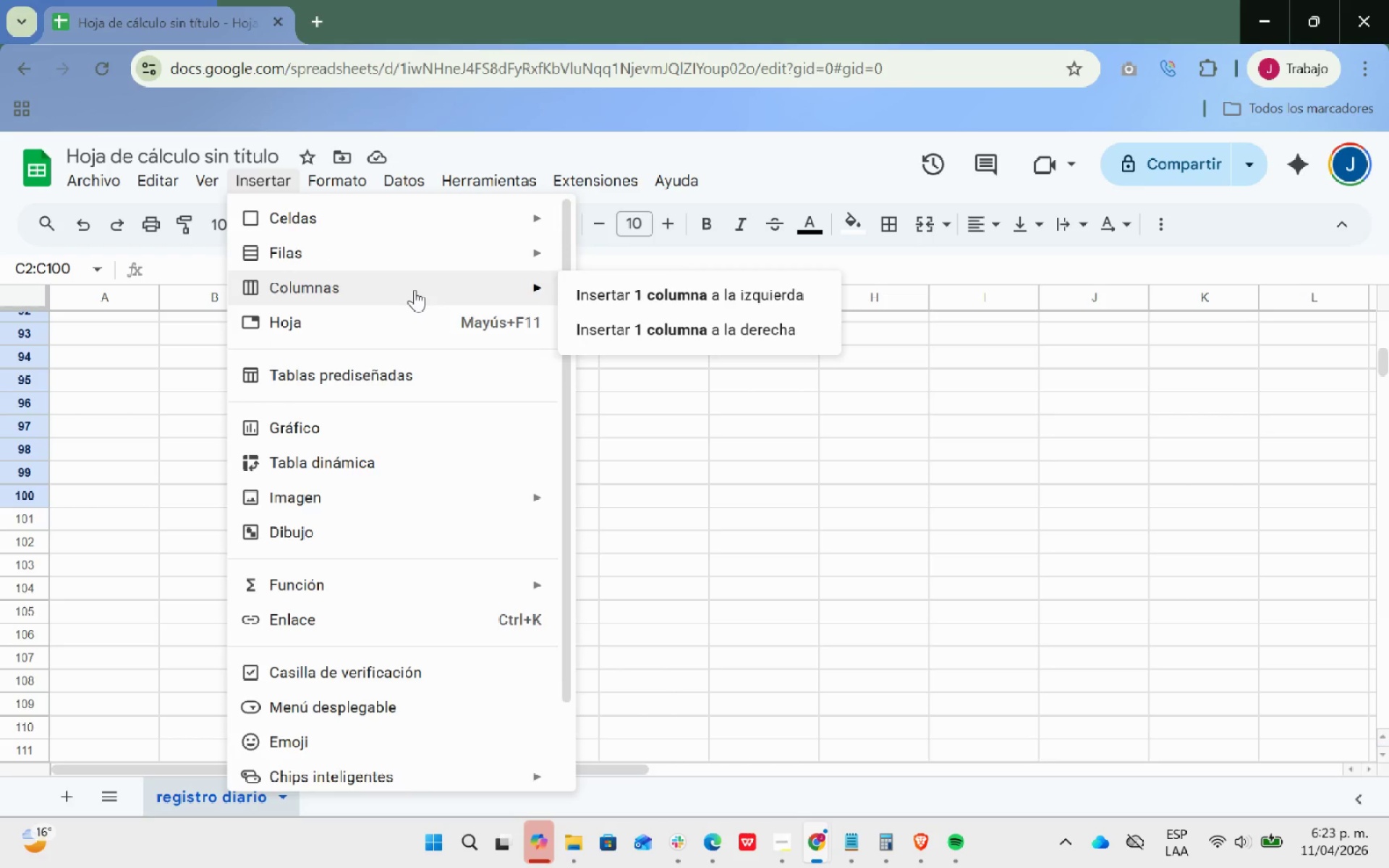 
wait(5.09)
 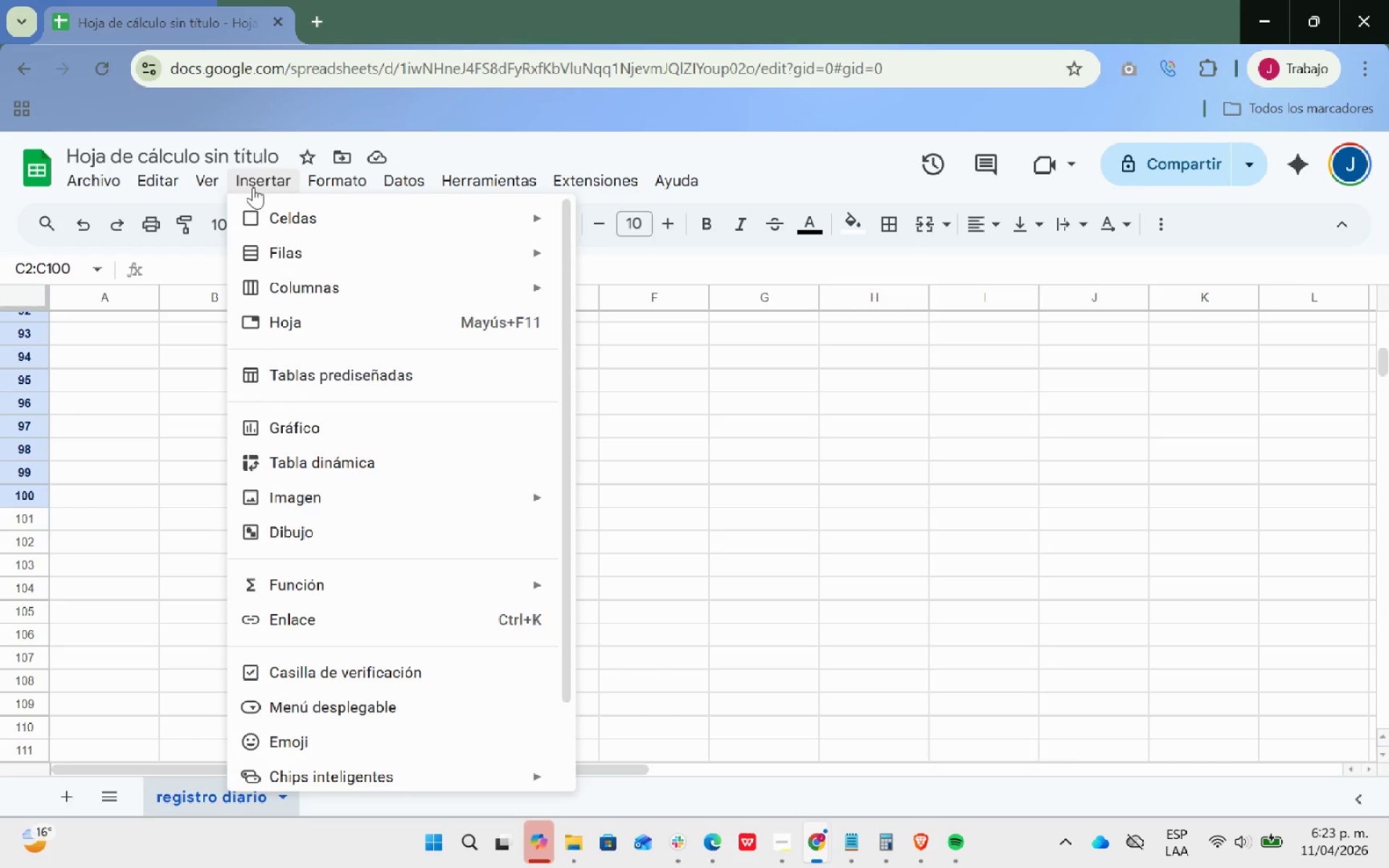 
scroll: coordinate [409, 475], scroll_direction: down, amount: 3.0
 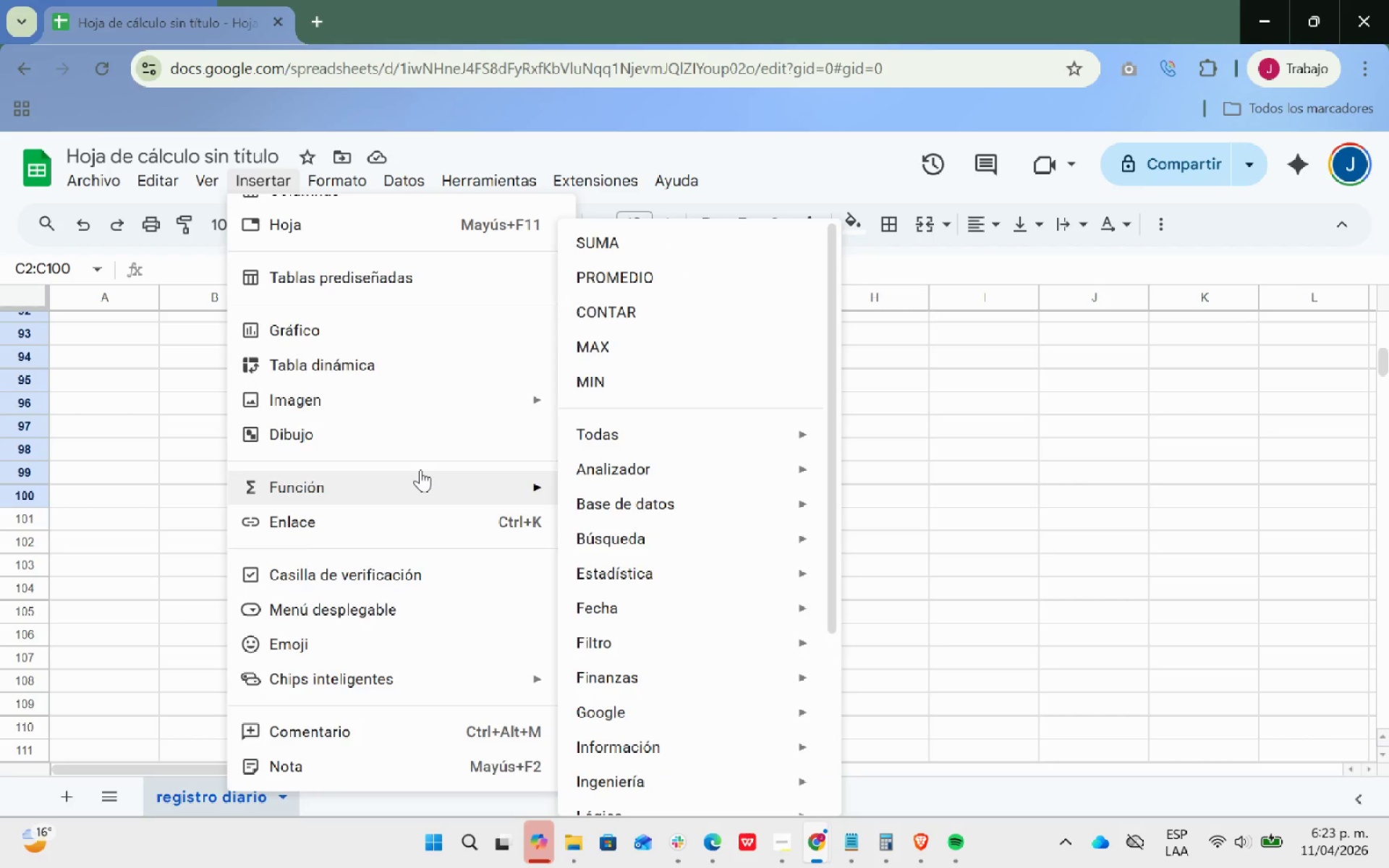 
scroll: coordinate [421, 469], scroll_direction: up, amount: 3.0
 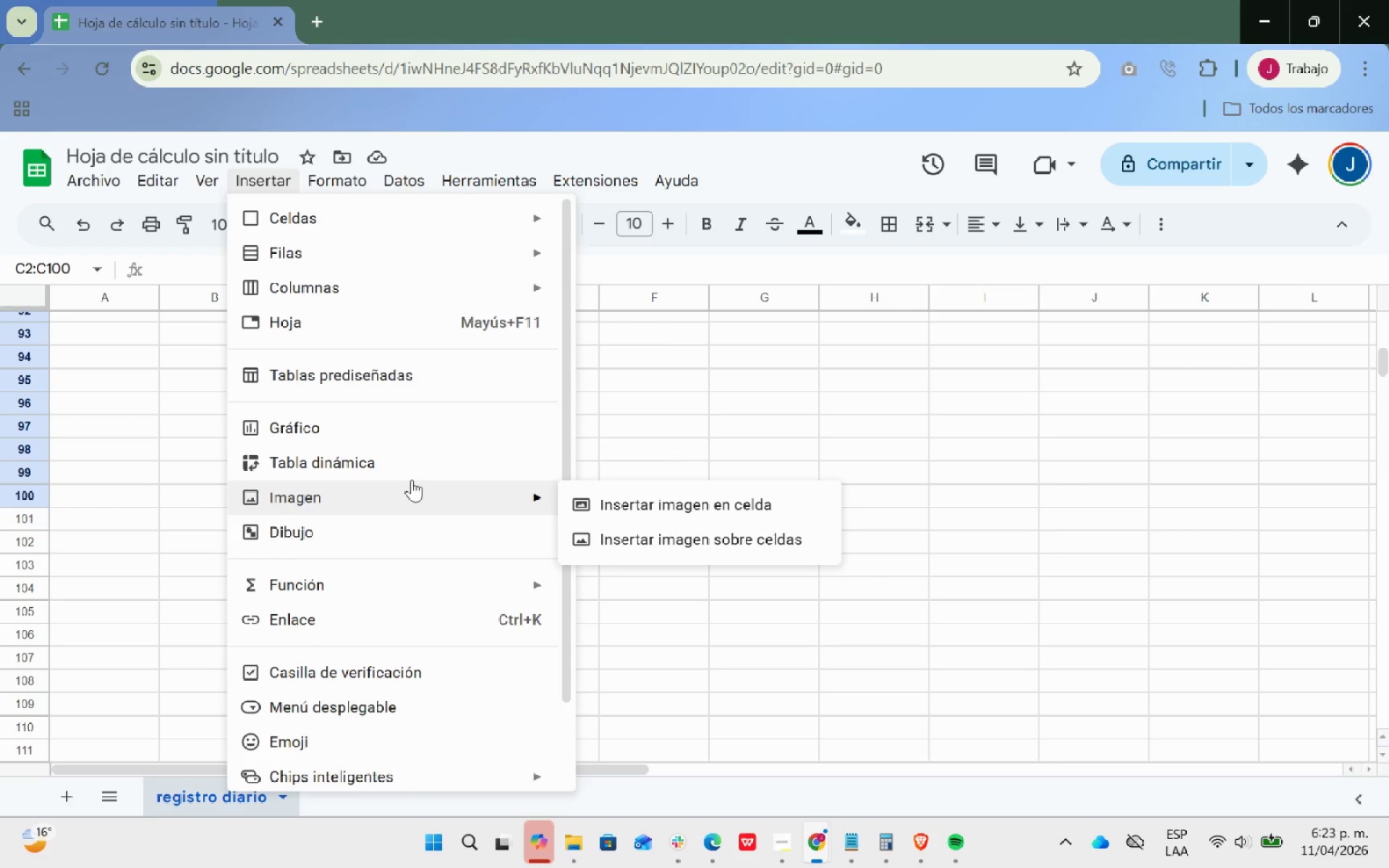 
scroll: coordinate [407, 525], scroll_direction: down, amount: 16.0
 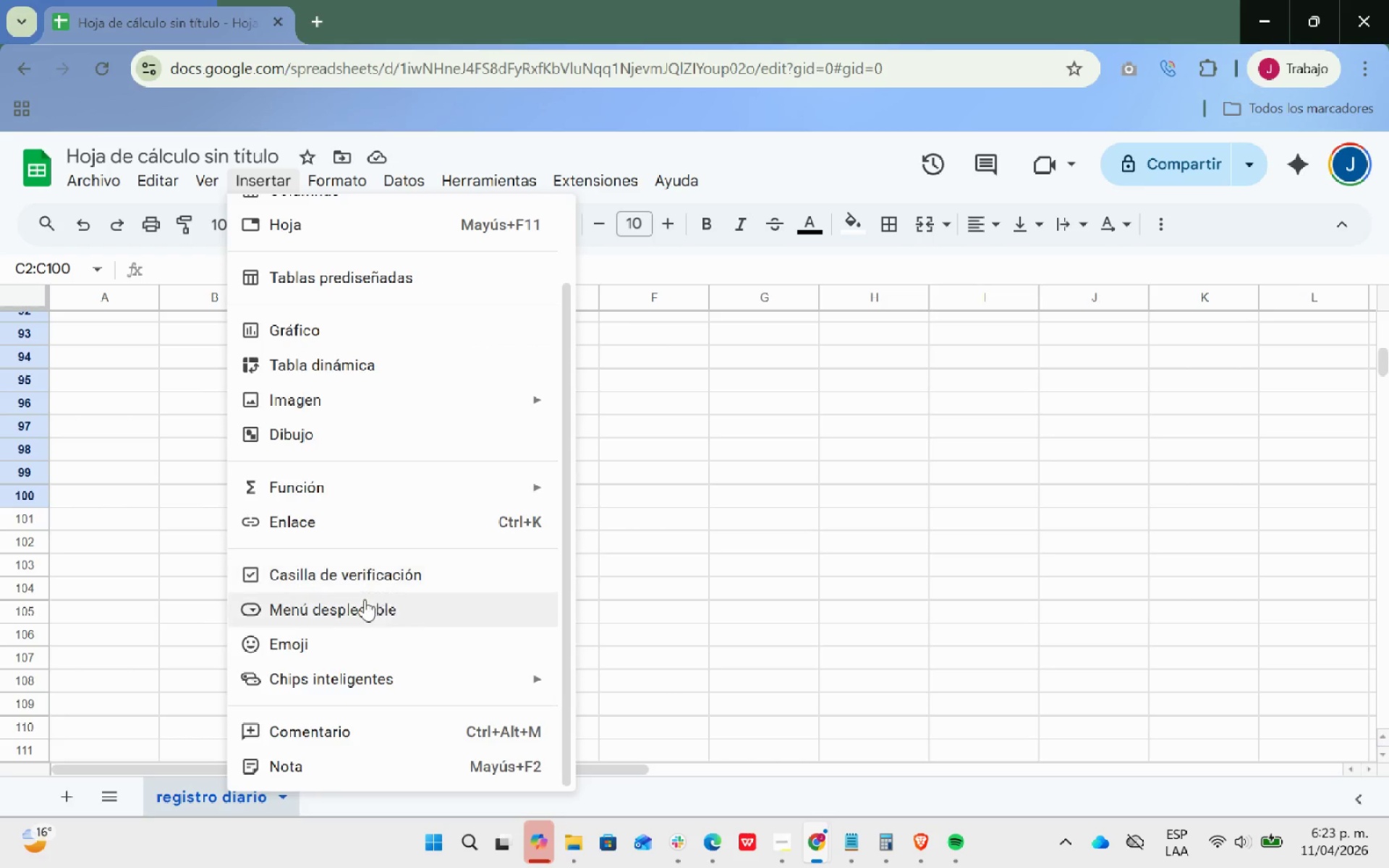 
left_click([360, 607])
 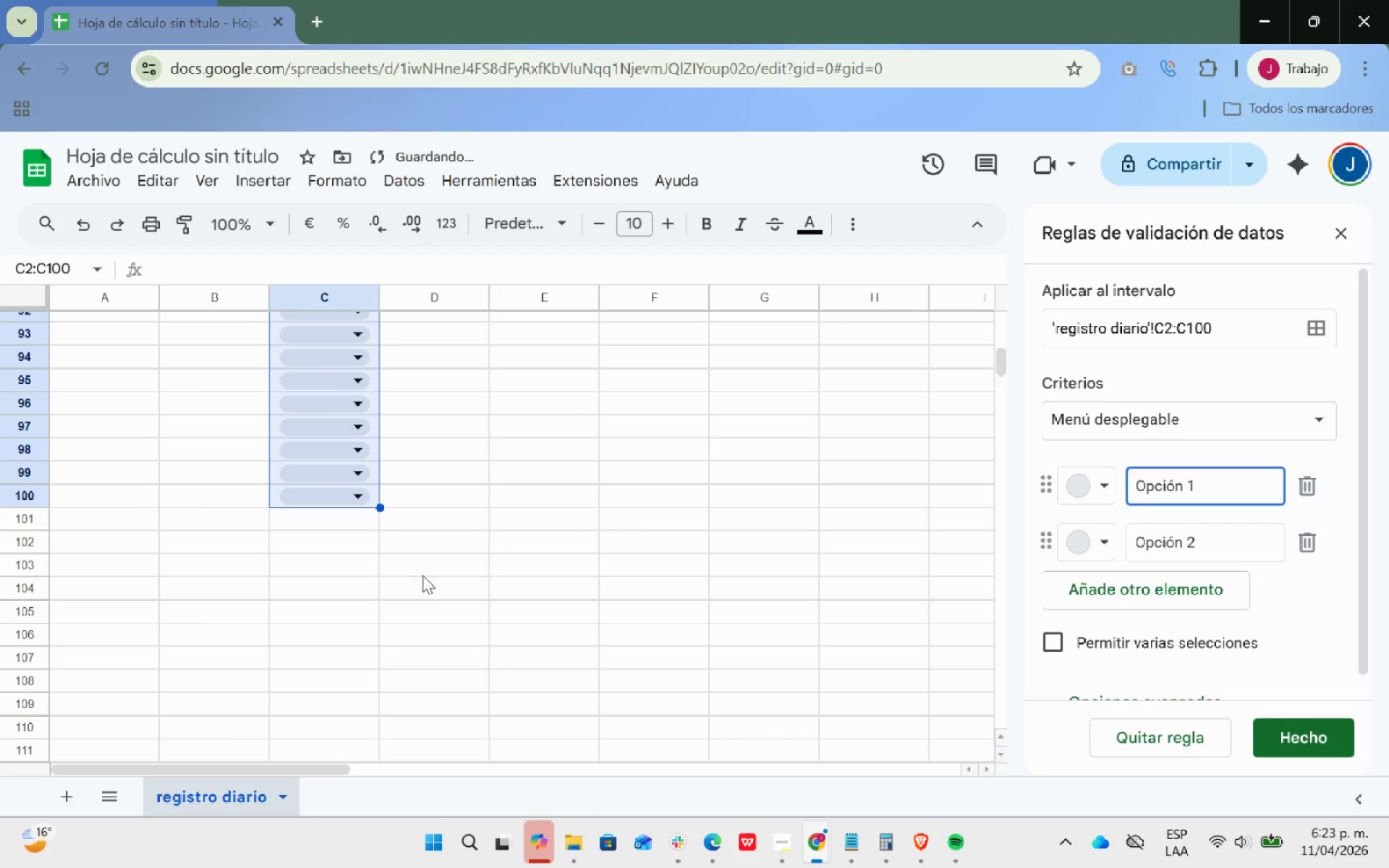 
scroll: coordinate [480, 528], scroll_direction: up, amount: 34.0
 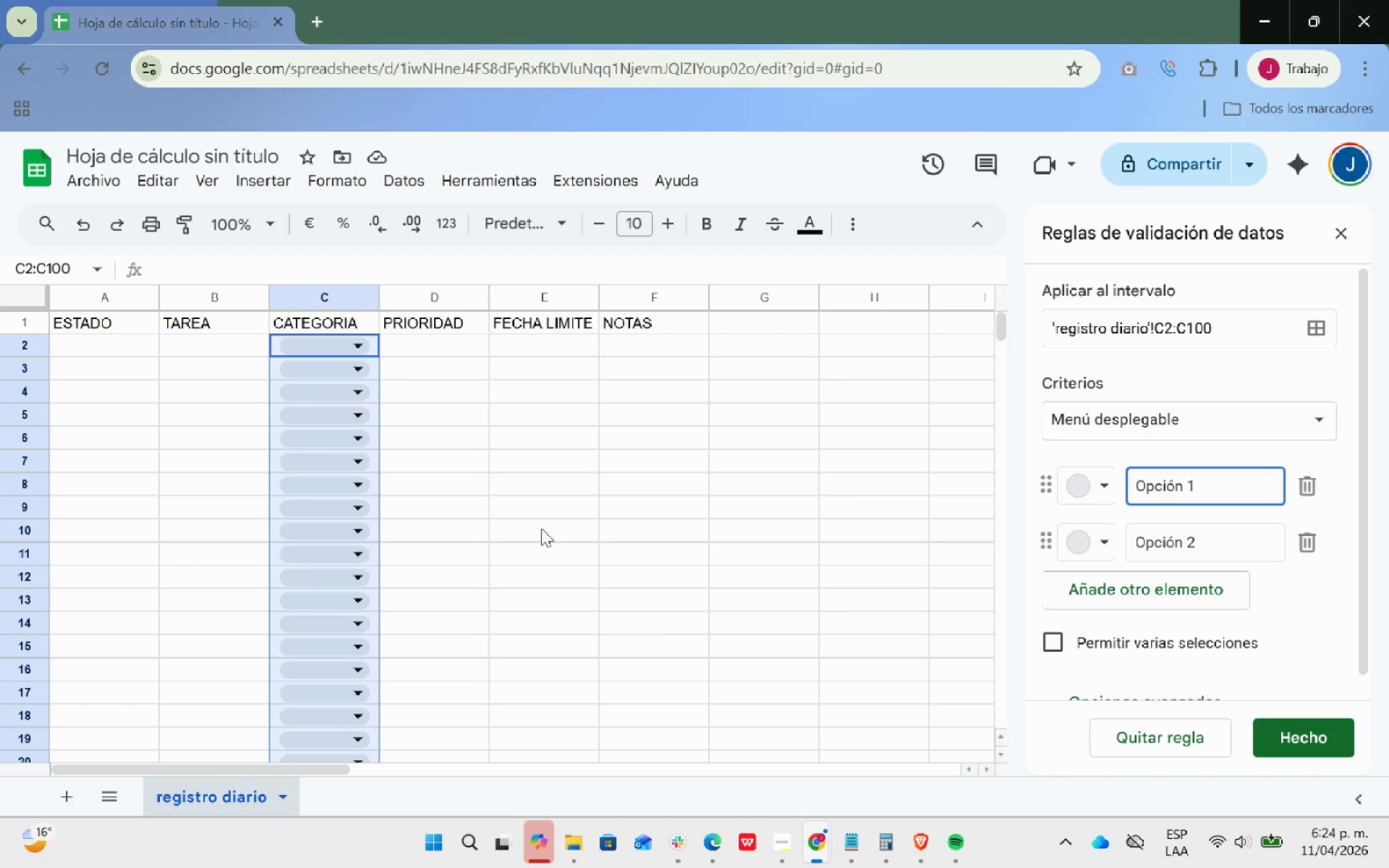 
left_click_drag(start_coordinate=[1209, 482], to_coordinate=[1136, 480])
 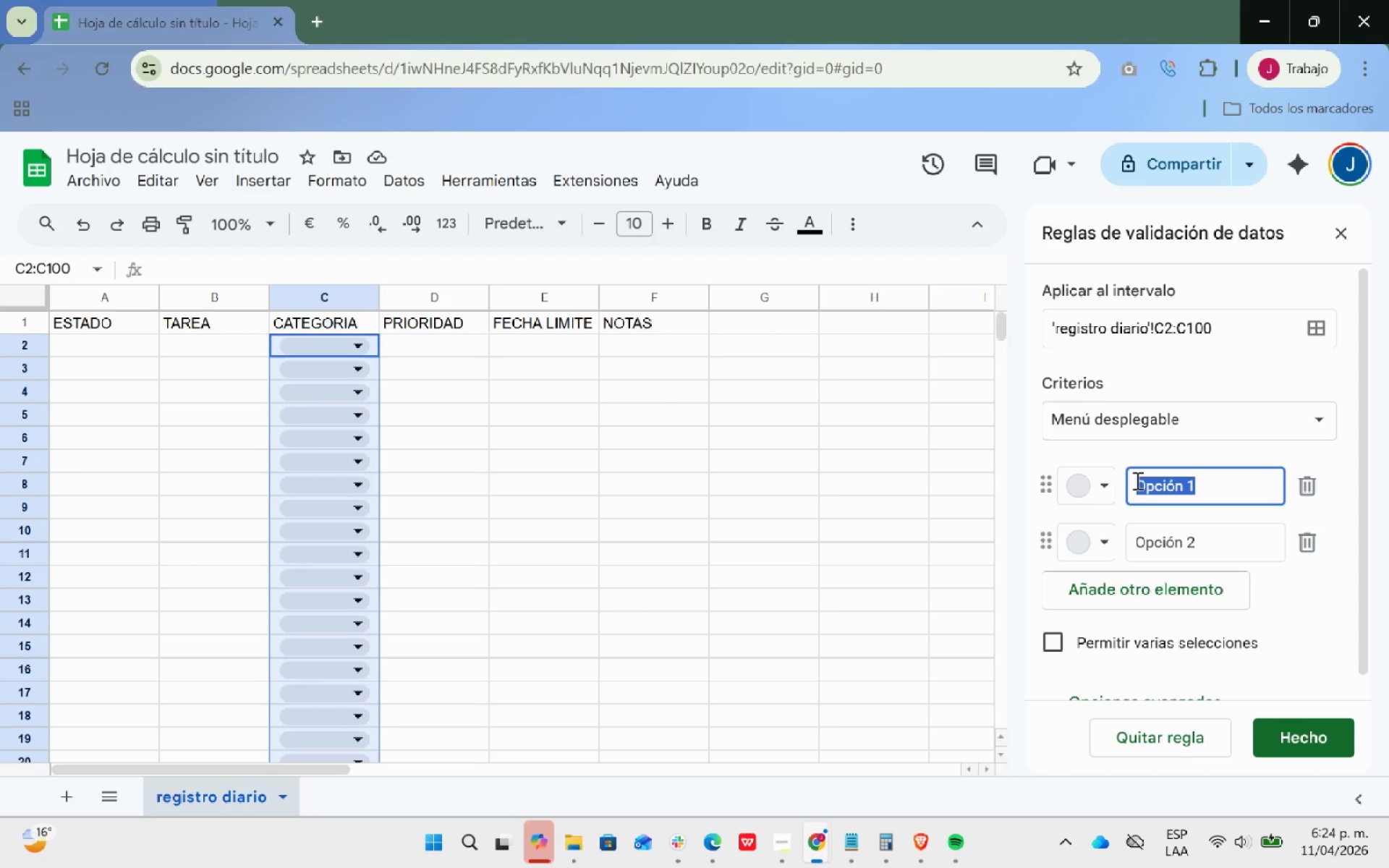 
type(em)
key(Backspace)
type(nsamable de pedidos)
 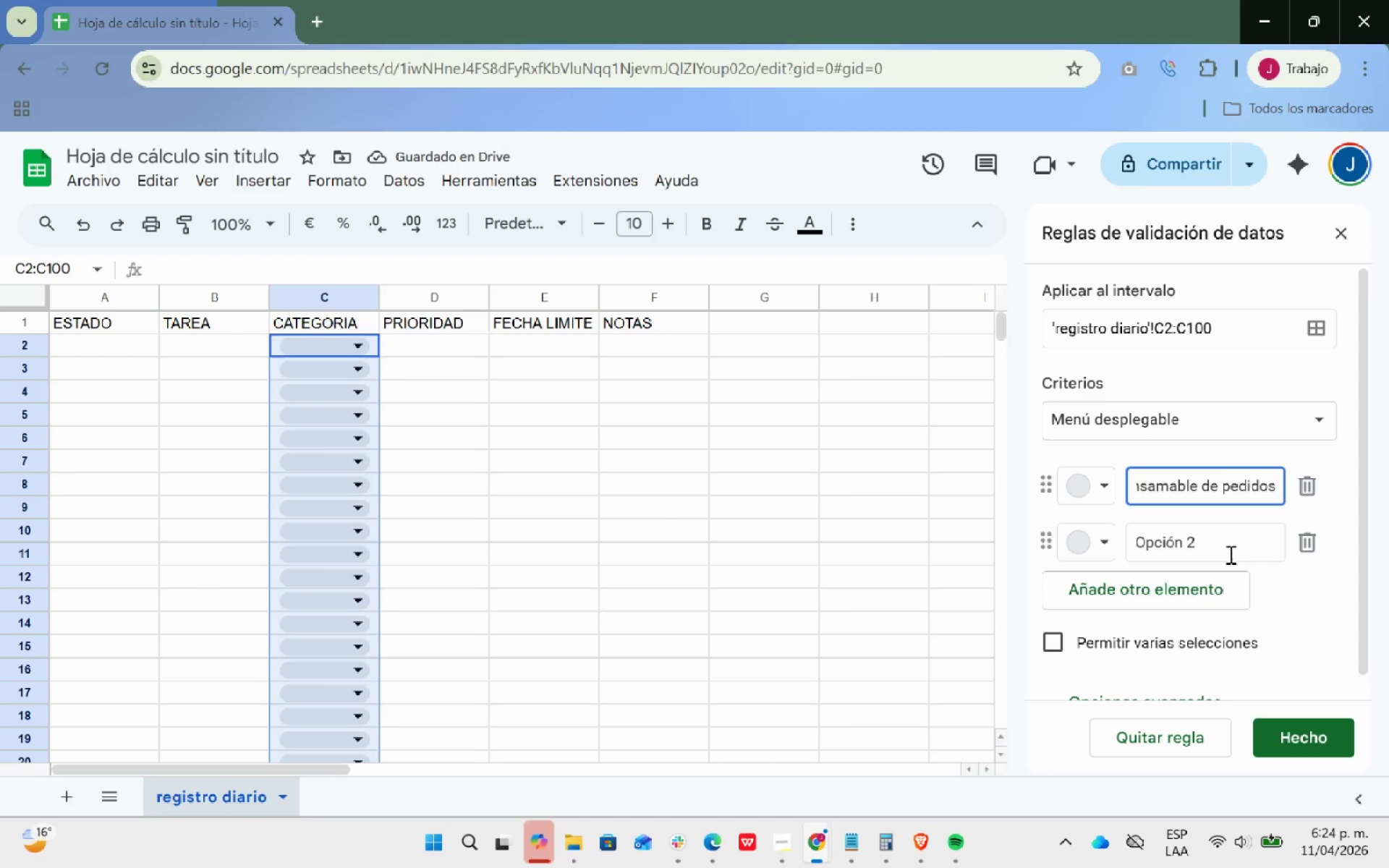 
wait(6.92)
 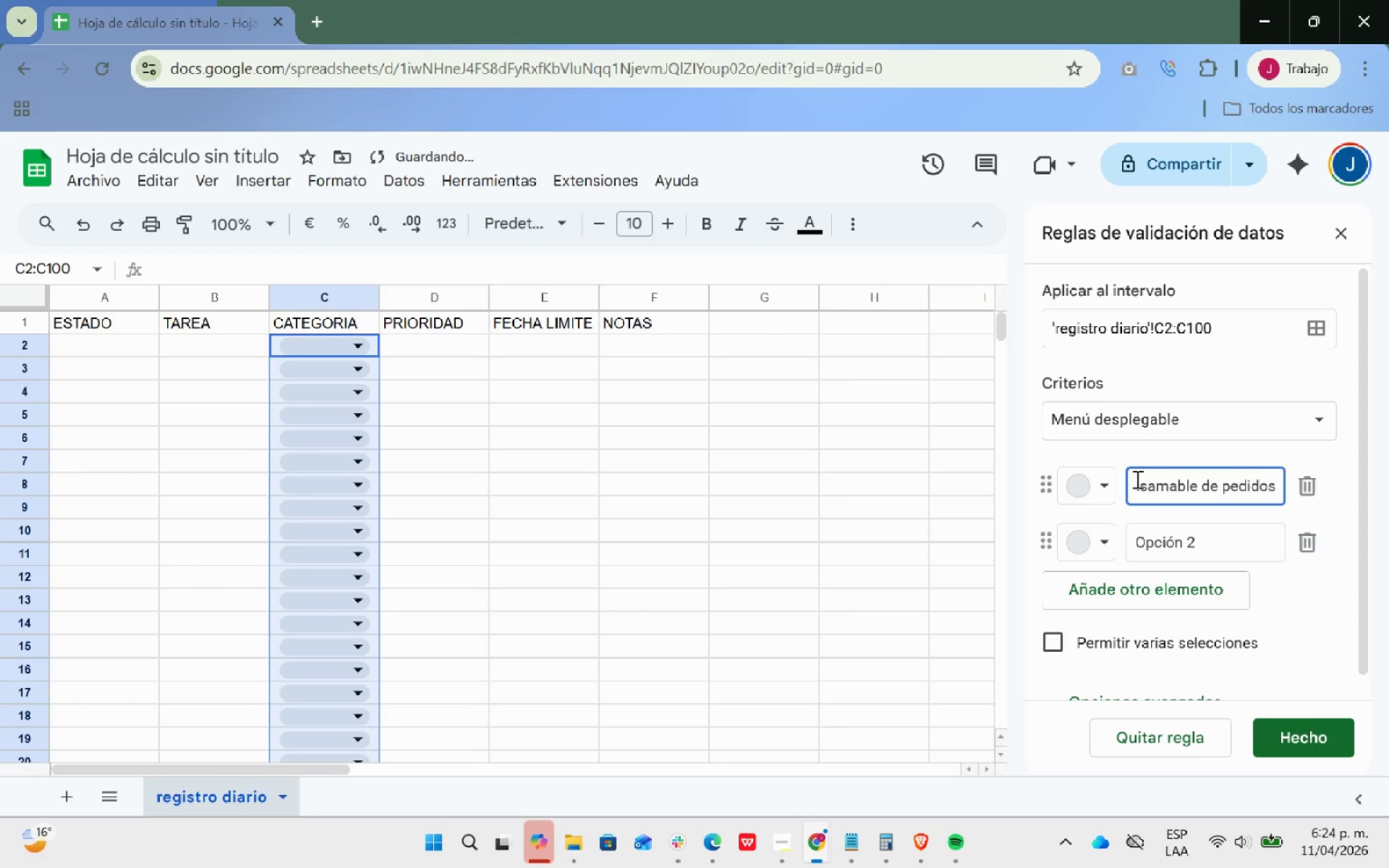 
key(Backspace)
key(Backspace)
key(Backspace)
key(Backspace)
key(Backspace)
key(Backspace)
key(Backspace)
key(Backspace)
key(Backspace)
type(Empaque& )
key(Backspace)
type(envio)
 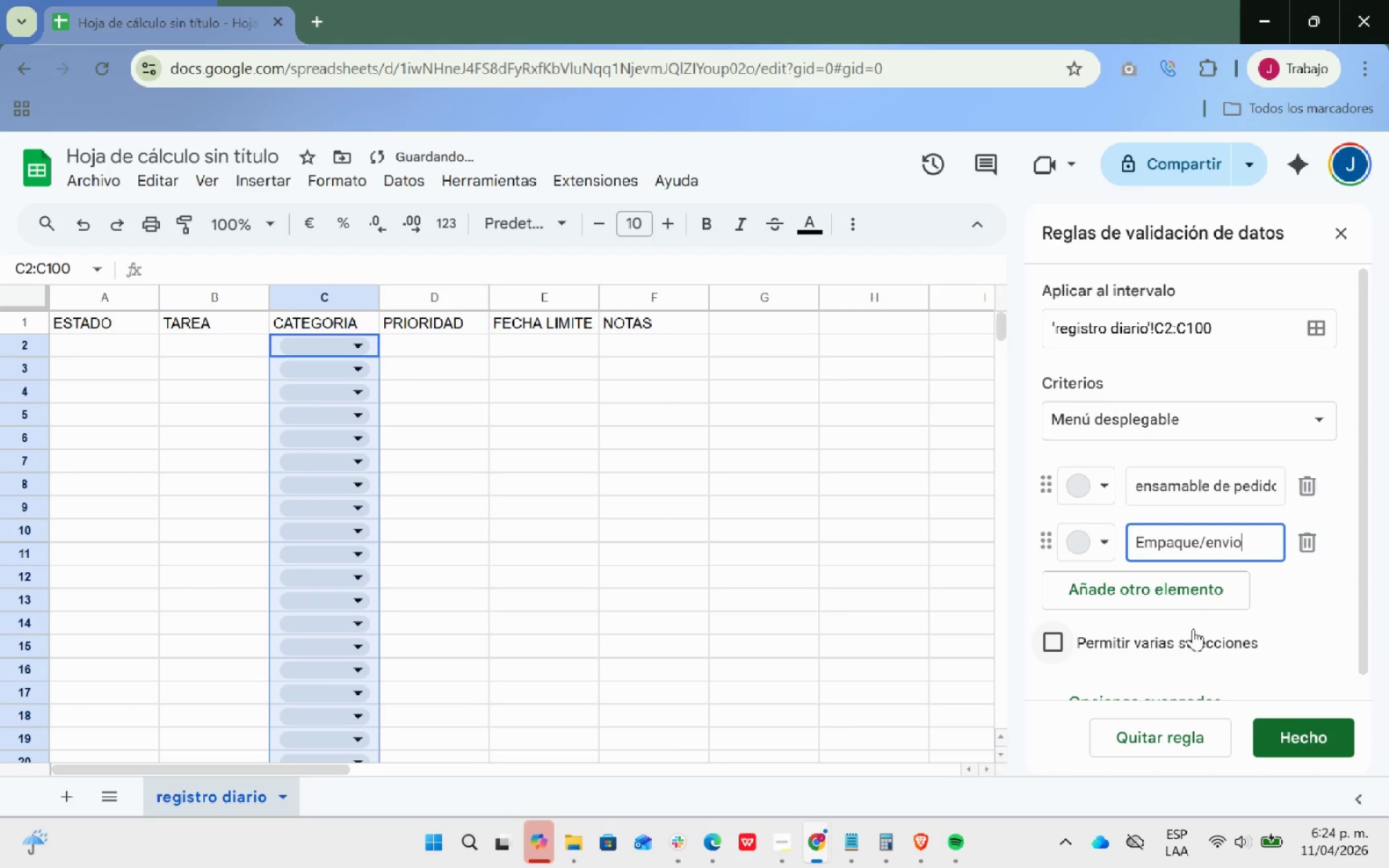 
left_click([1199, 601])
 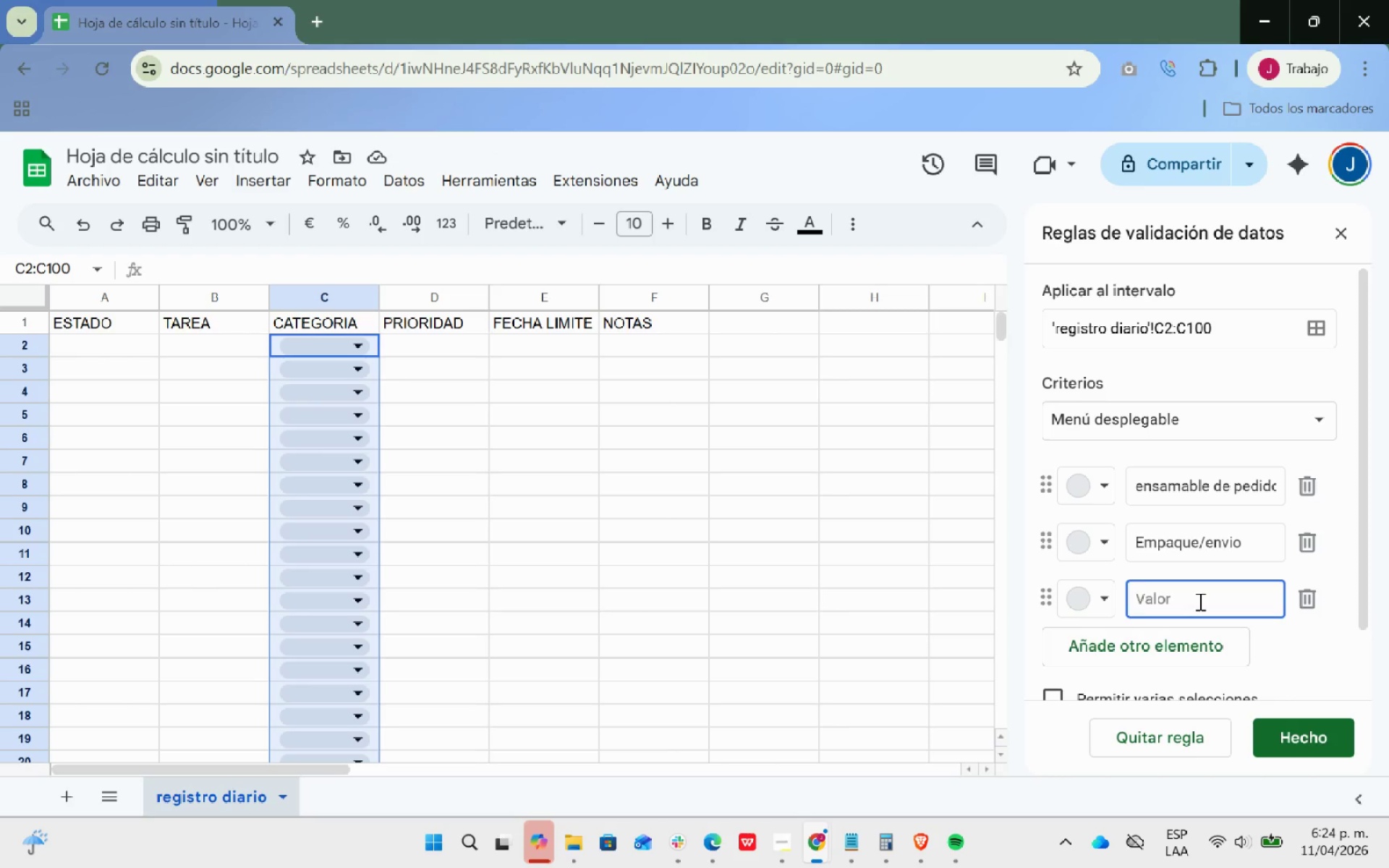 
wait(6.44)
 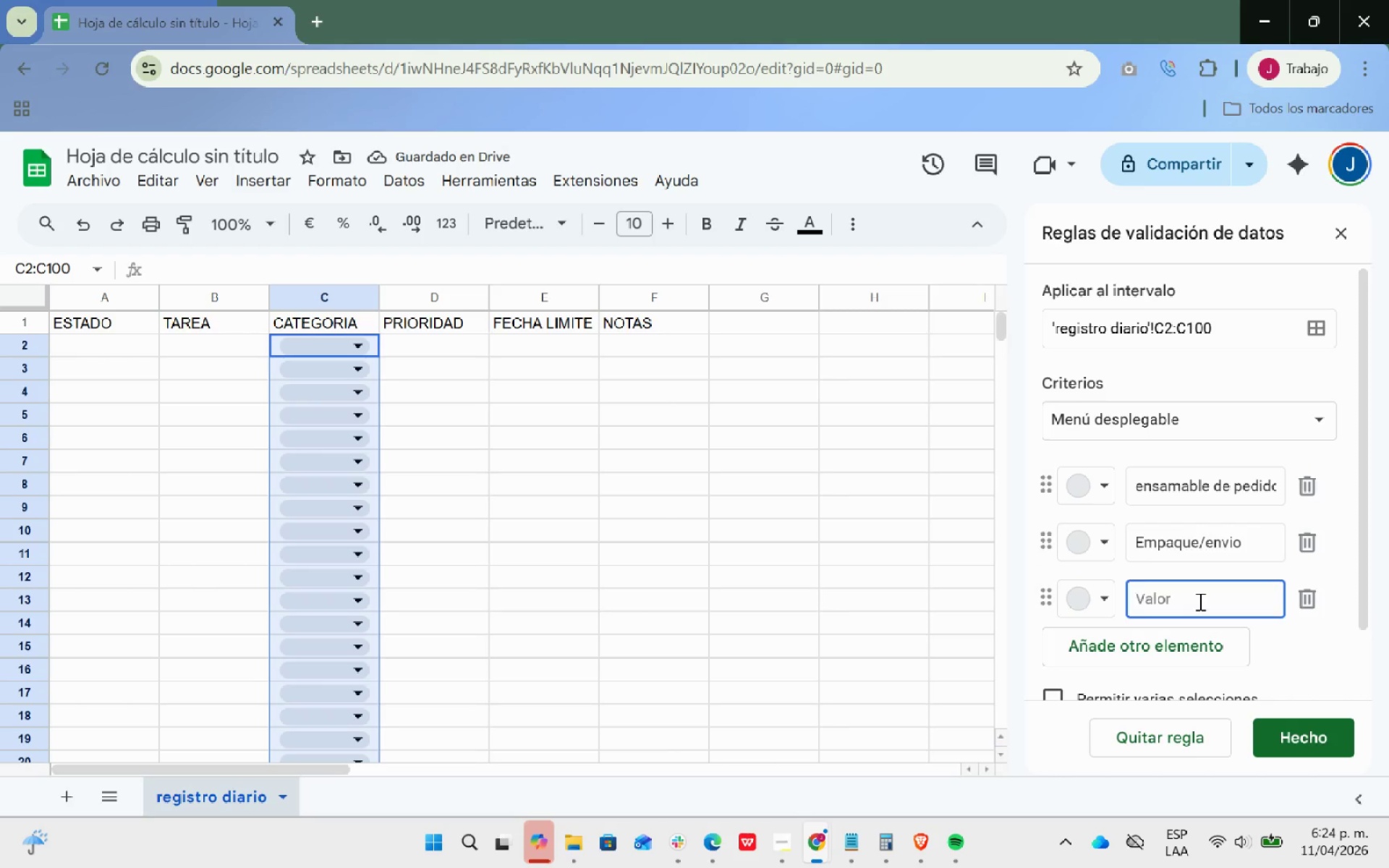 
type(redes sociales)
 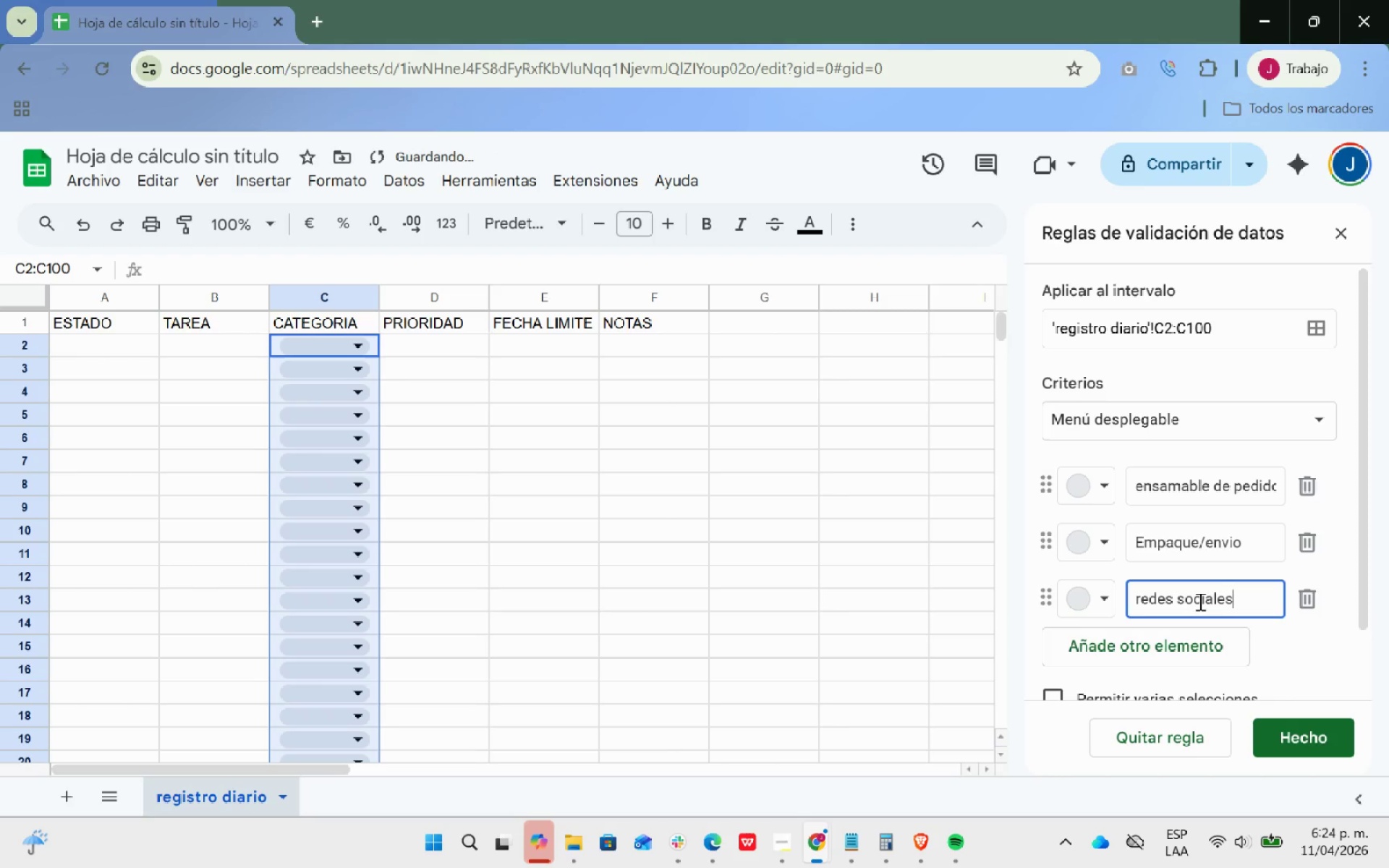 
scroll: coordinate [1193, 548], scroll_direction: down, amount: 3.0
 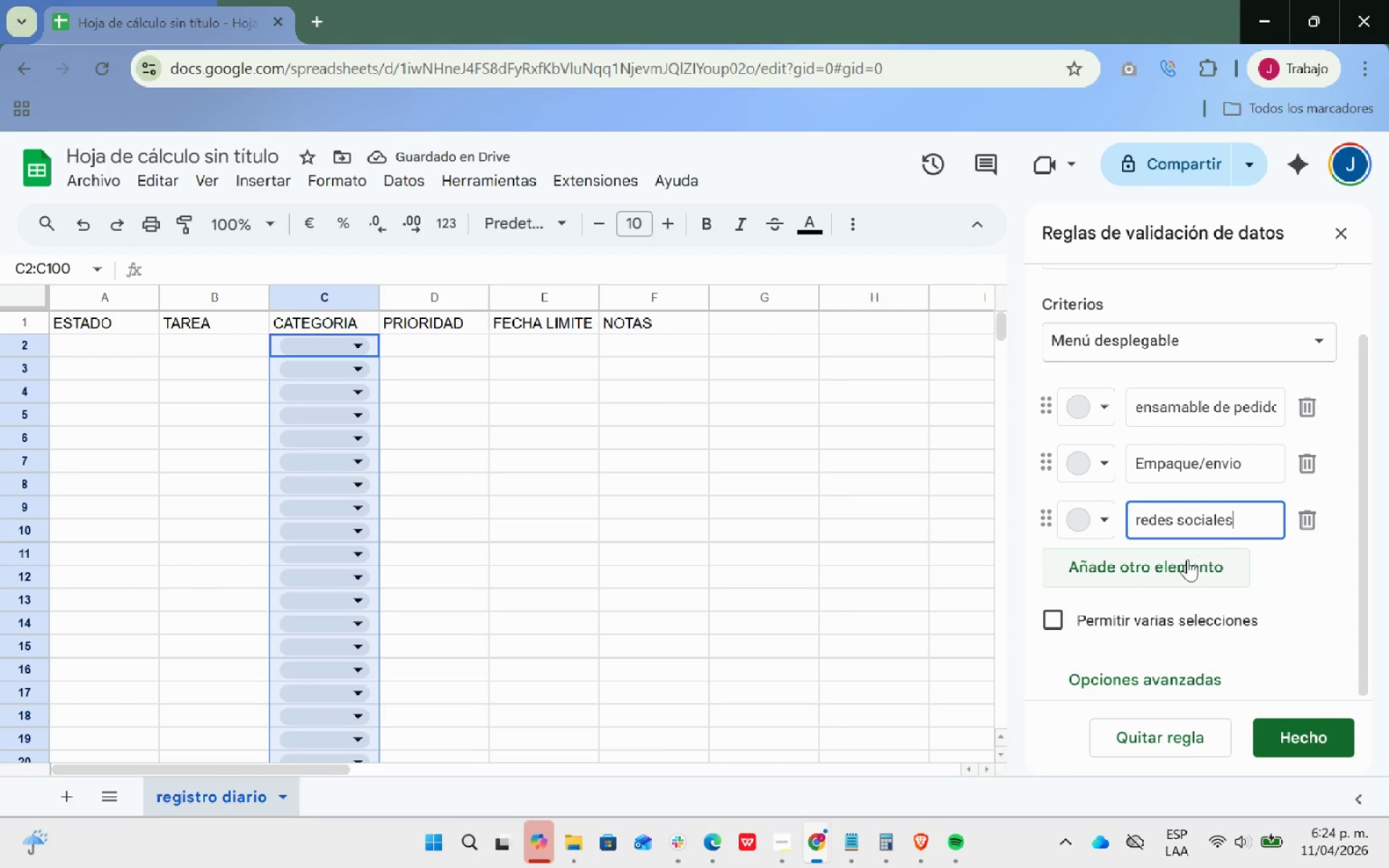 
left_click([1187, 560])
 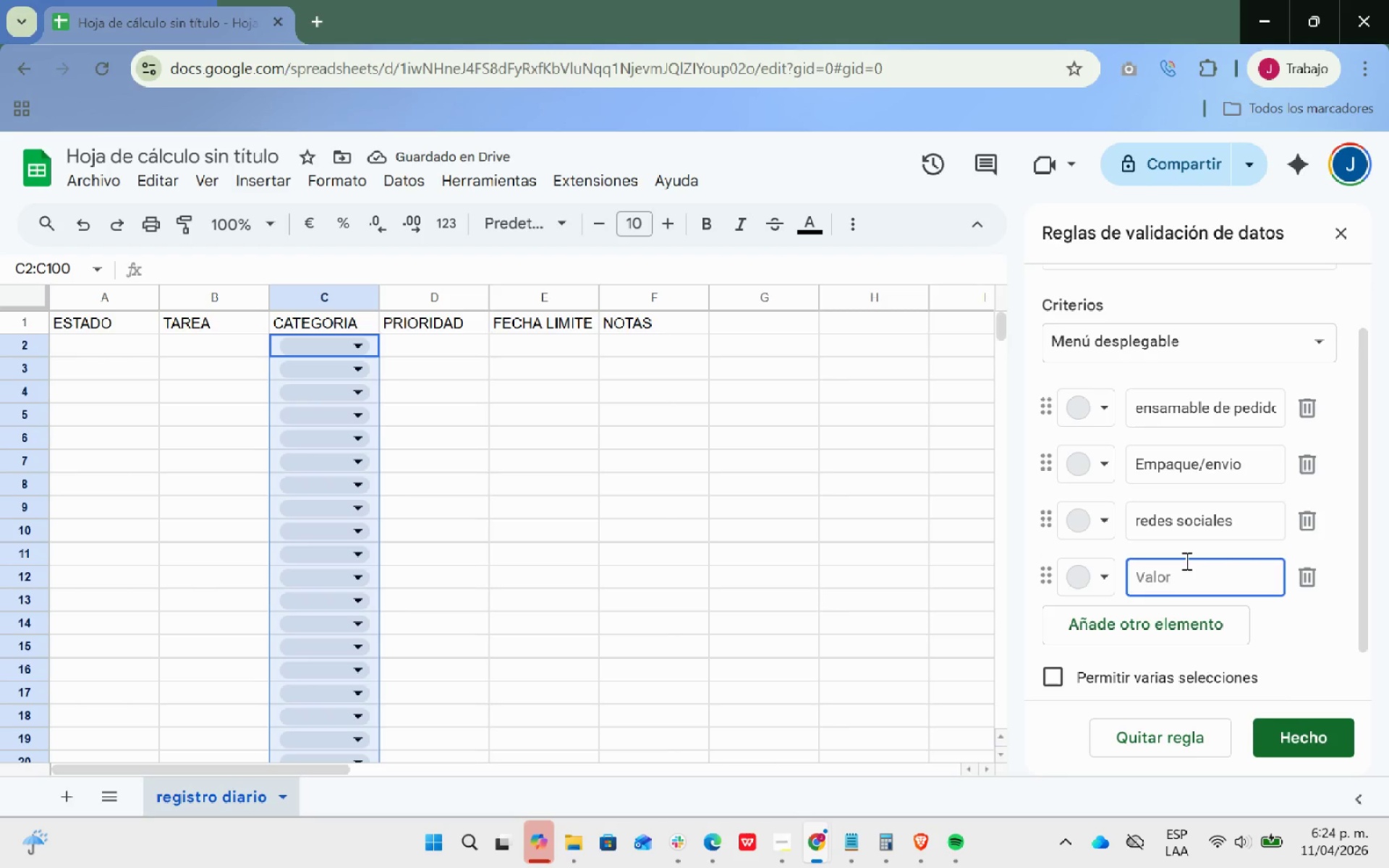 
type(reposicion )
key(Backspace)
 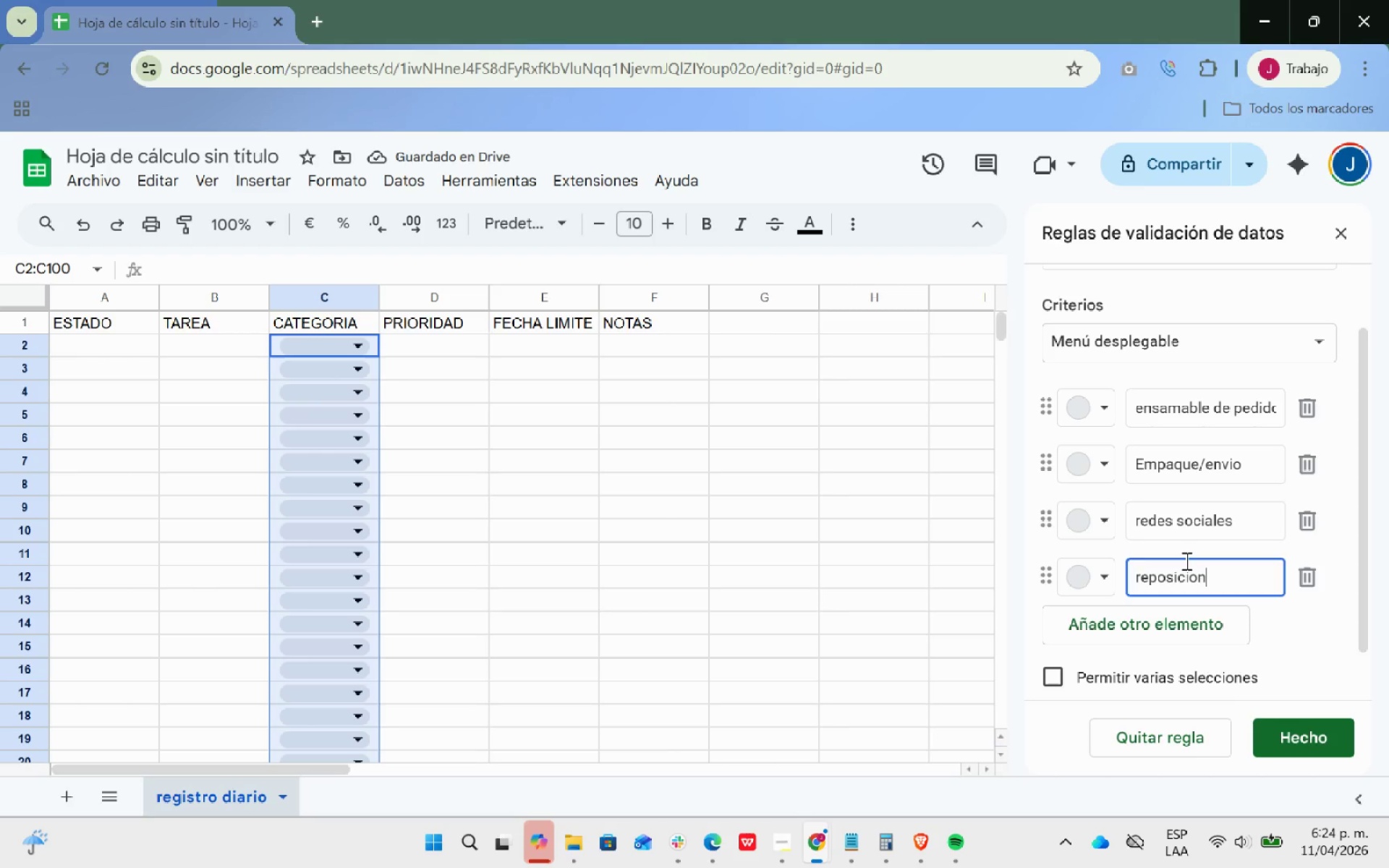 
wait(7.12)
 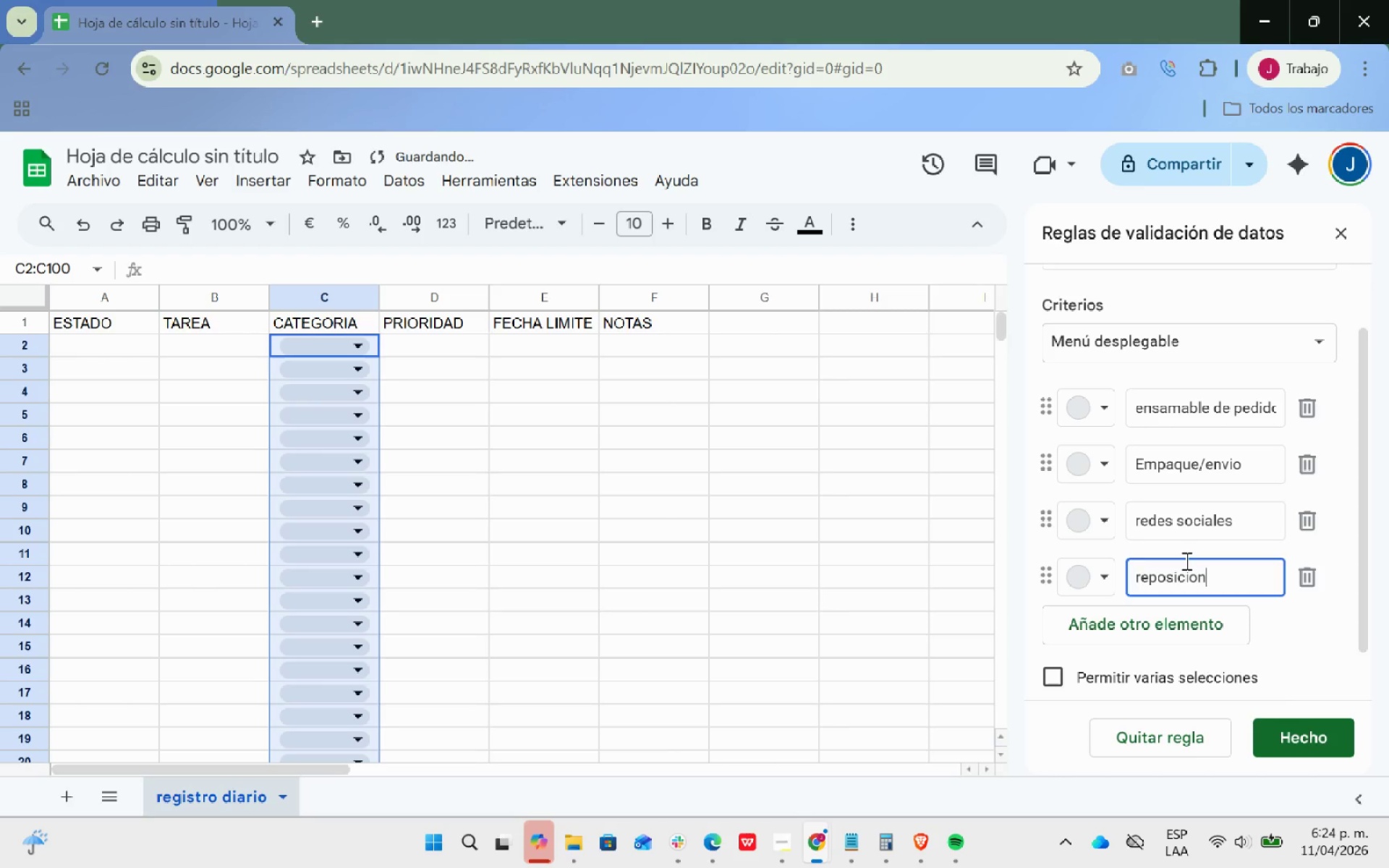 
type( de inventario)
 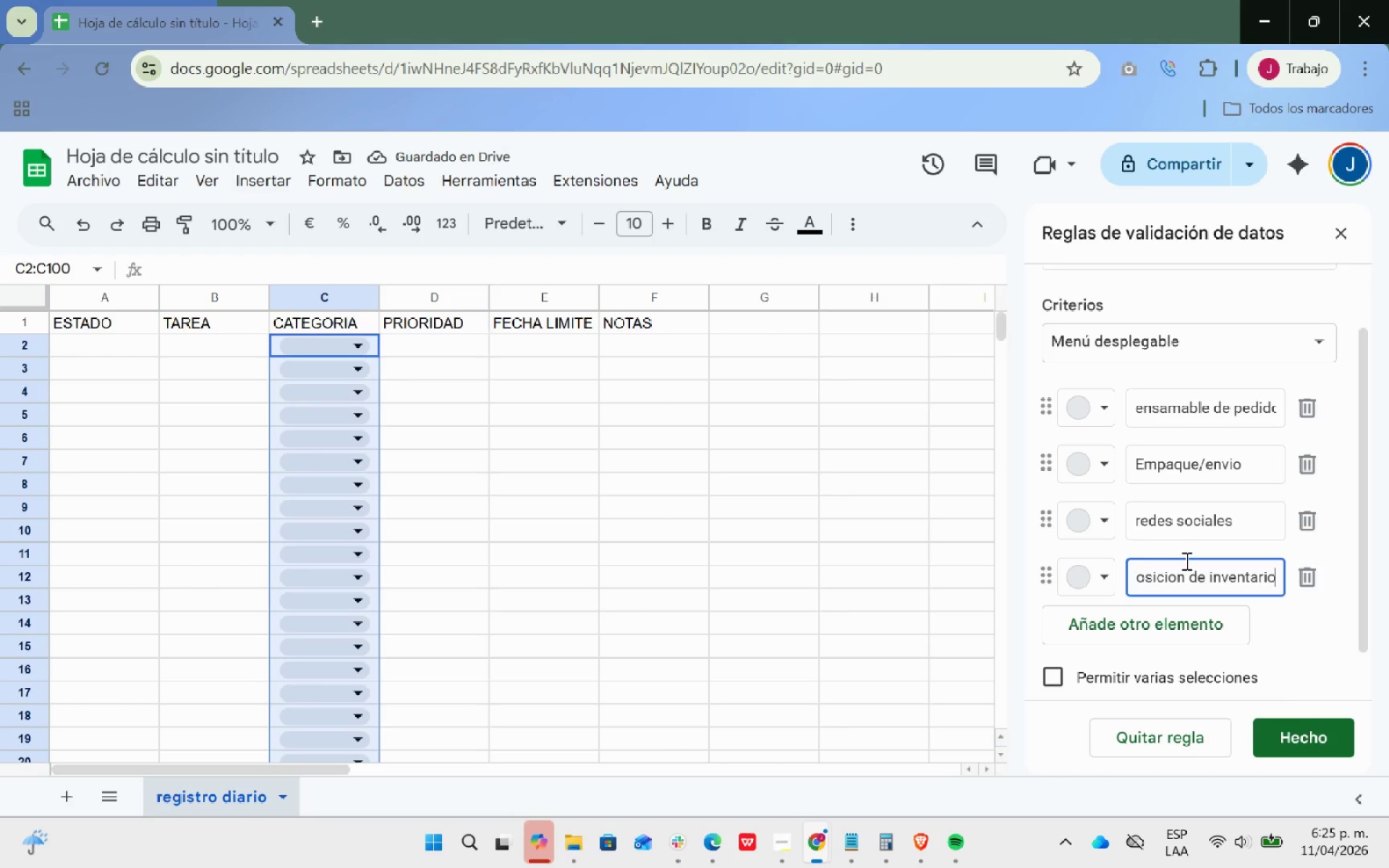 
left_click([1168, 616])
 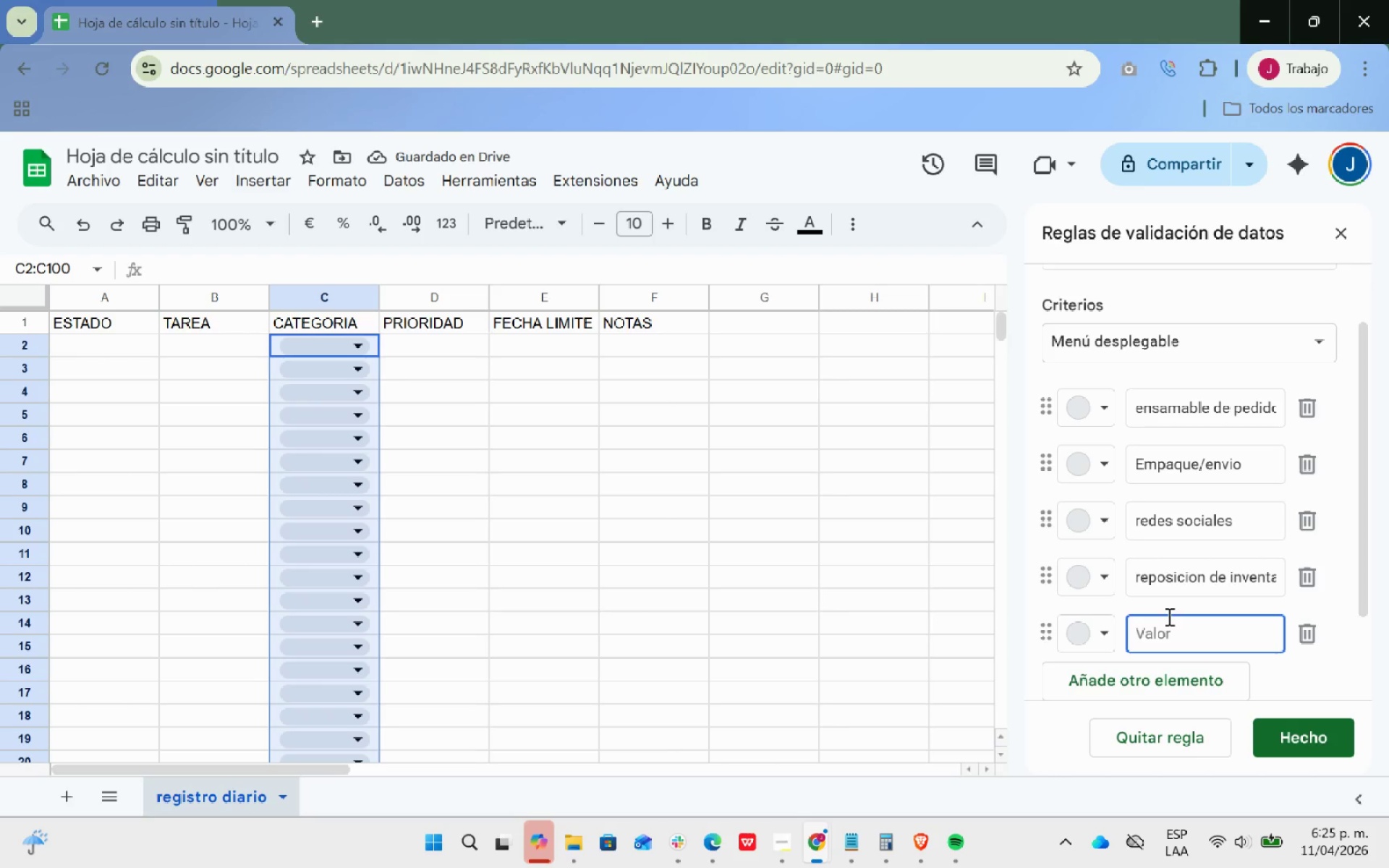 
type(mantem])
key(Backspace)
key(Backspace)
type(nimiento del estudio)
 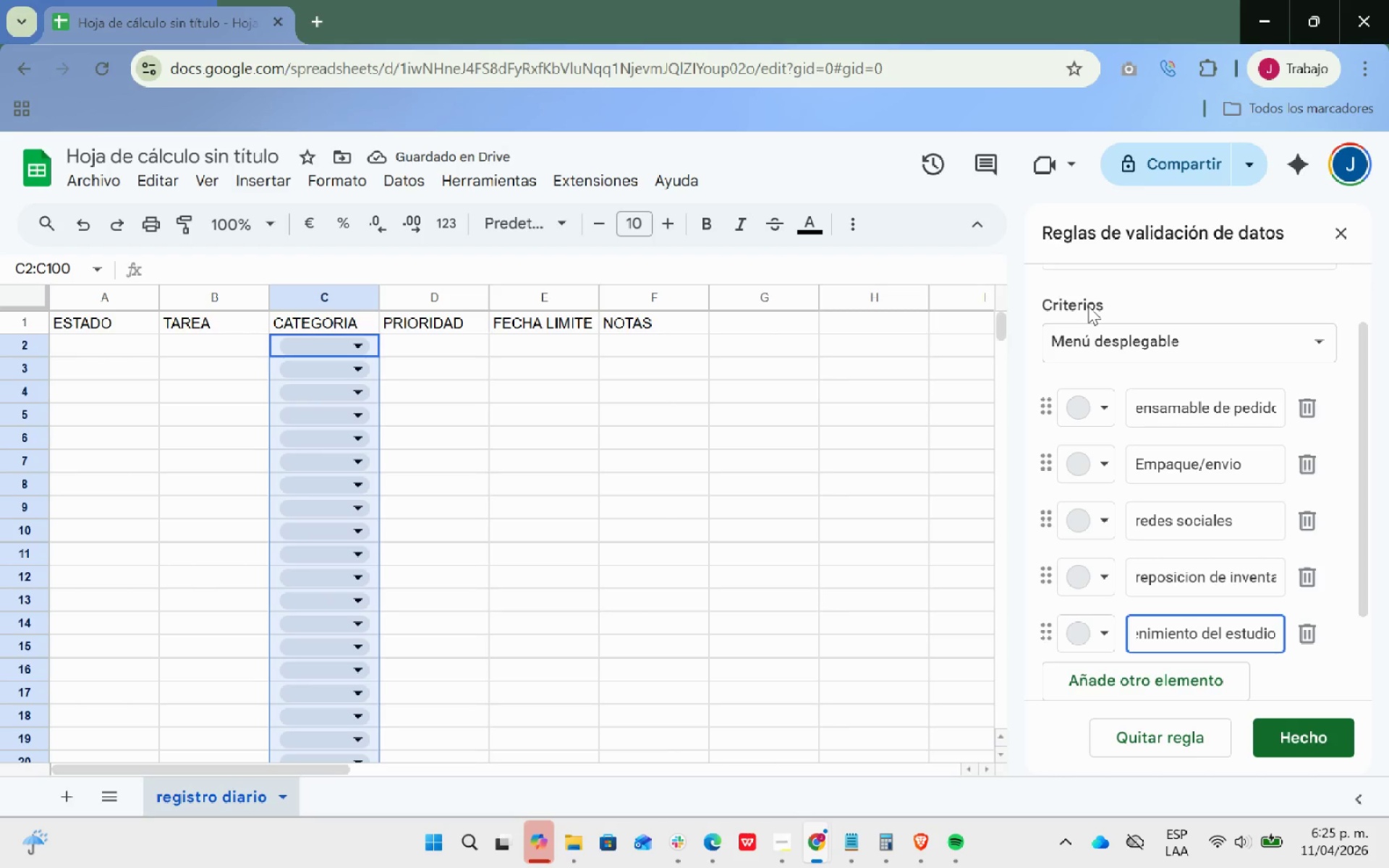 
wait(8.72)
 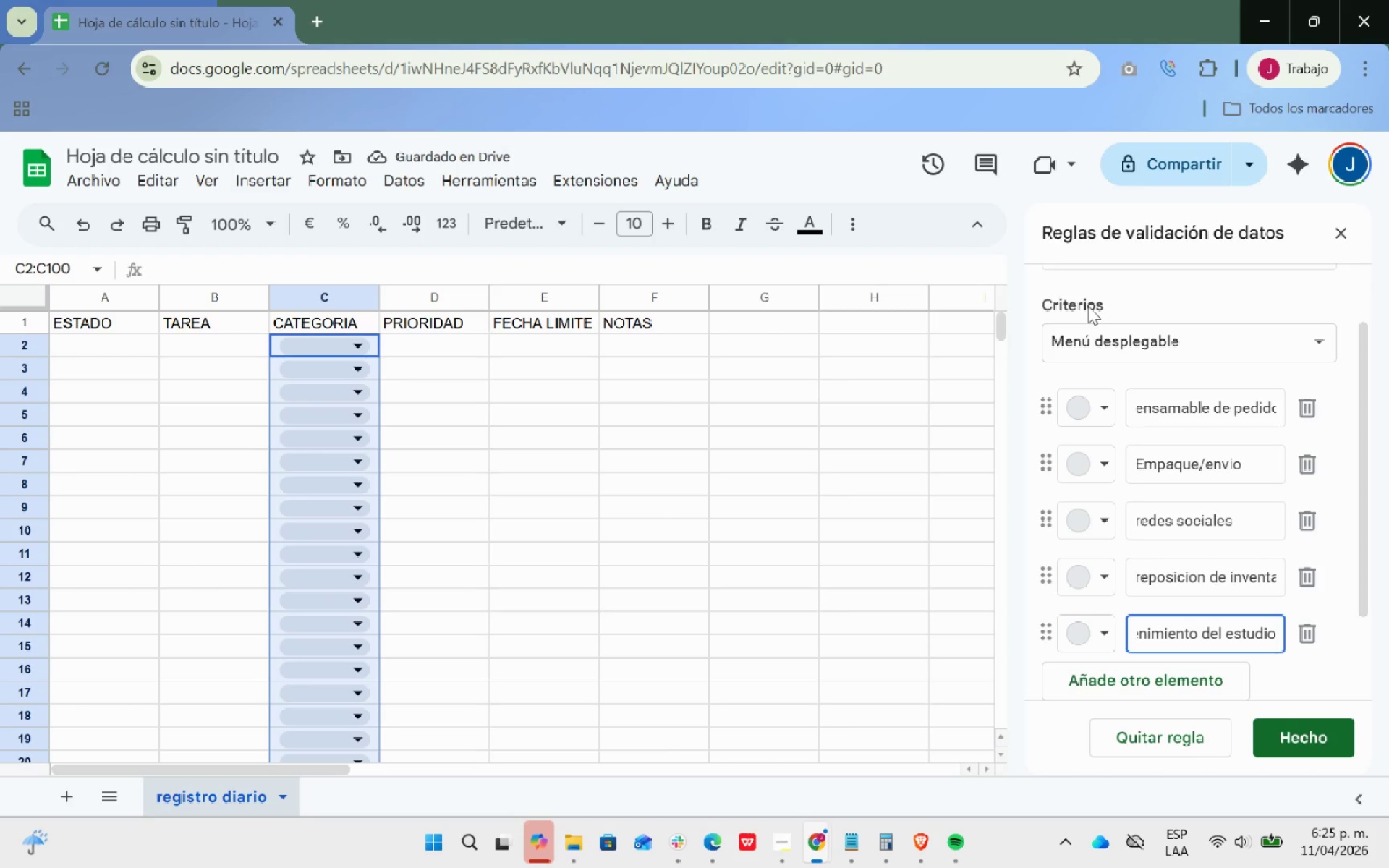 
left_click_drag(start_coordinate=[430, 346], to_coordinate=[443, 589])
 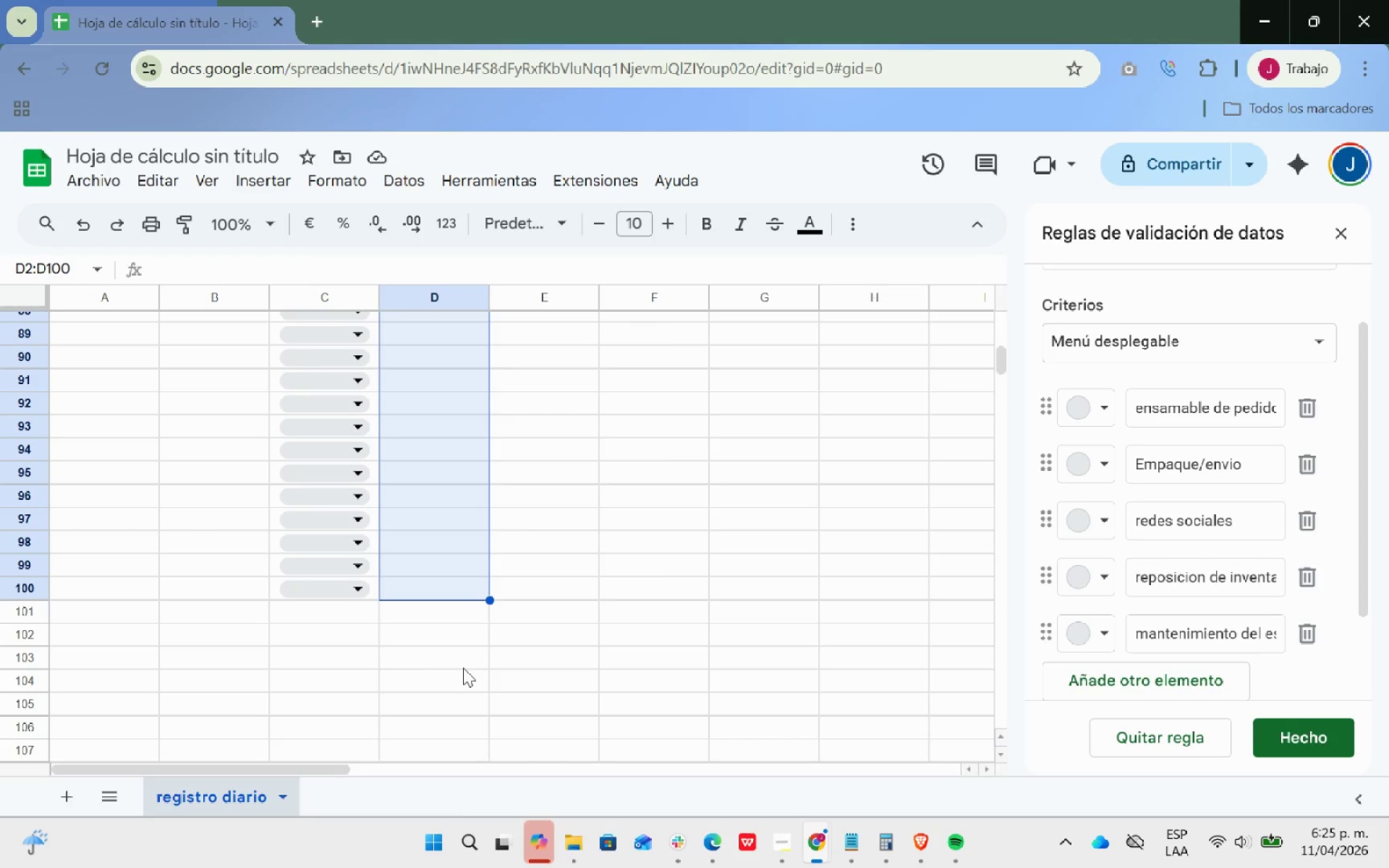 
wait(5.31)
 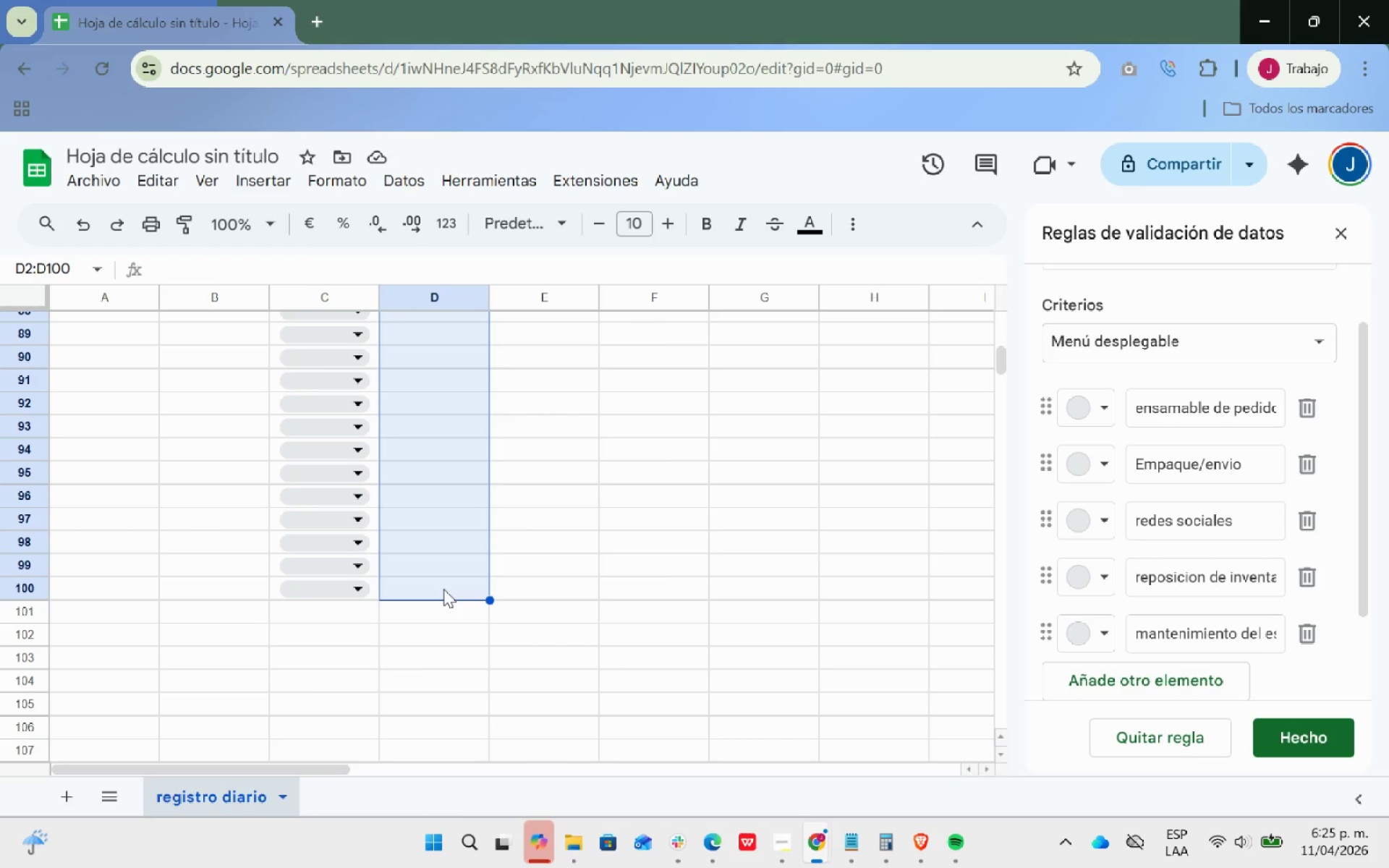 
left_click([267, 192])
 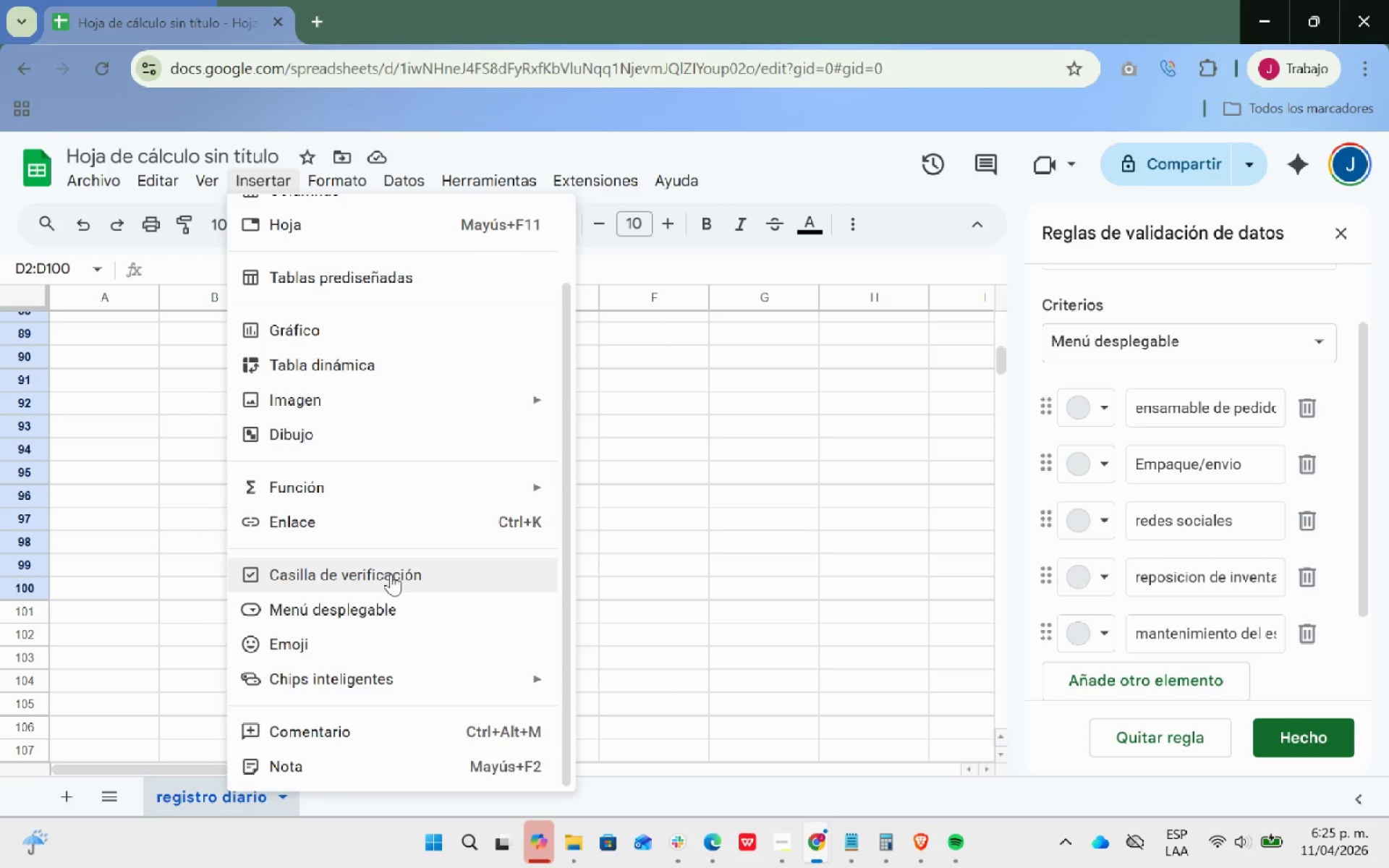 
left_click([391, 574])
 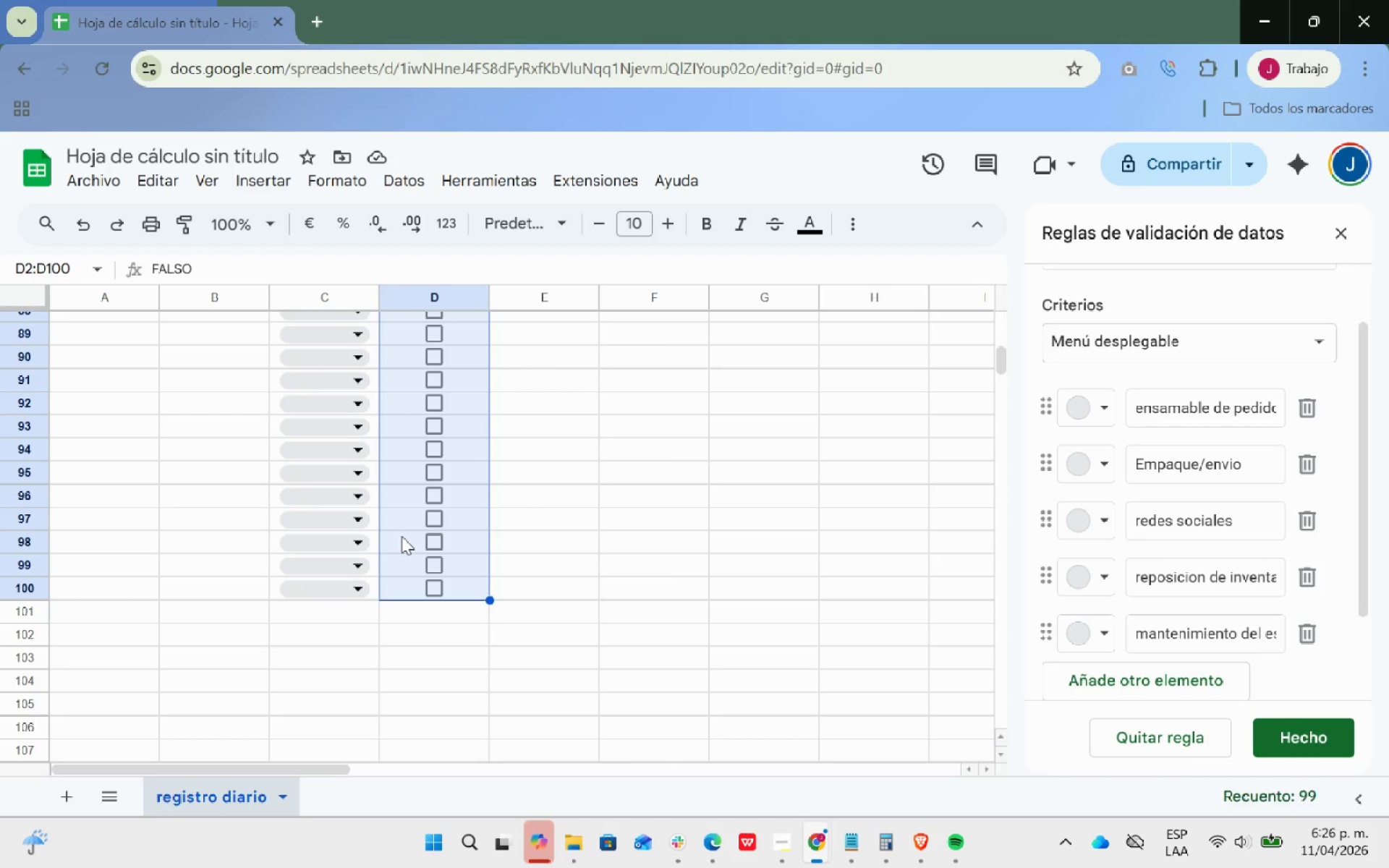 
wait(56.84)
 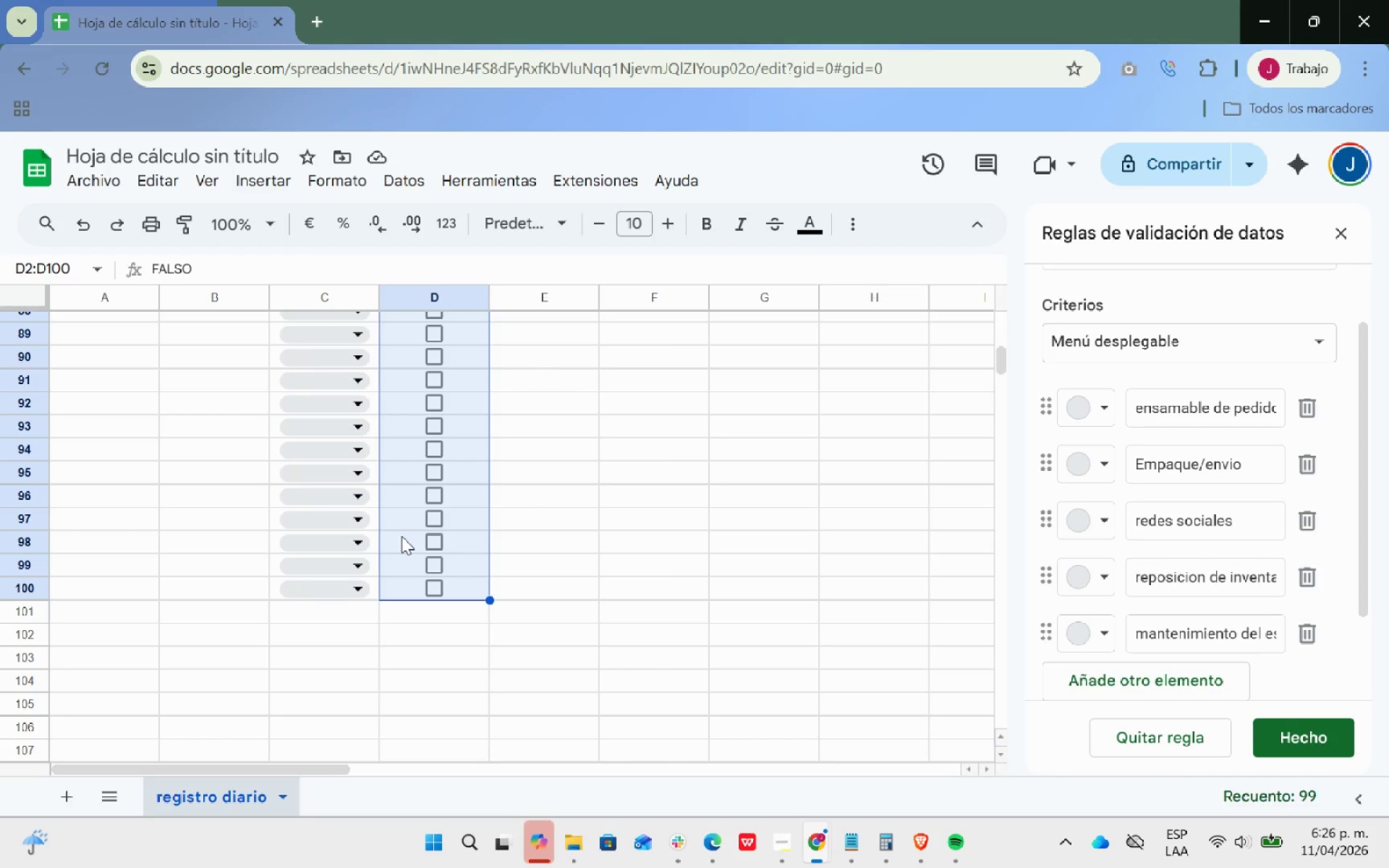 
scroll: coordinate [548, 441], scroll_direction: up, amount: 32.0
 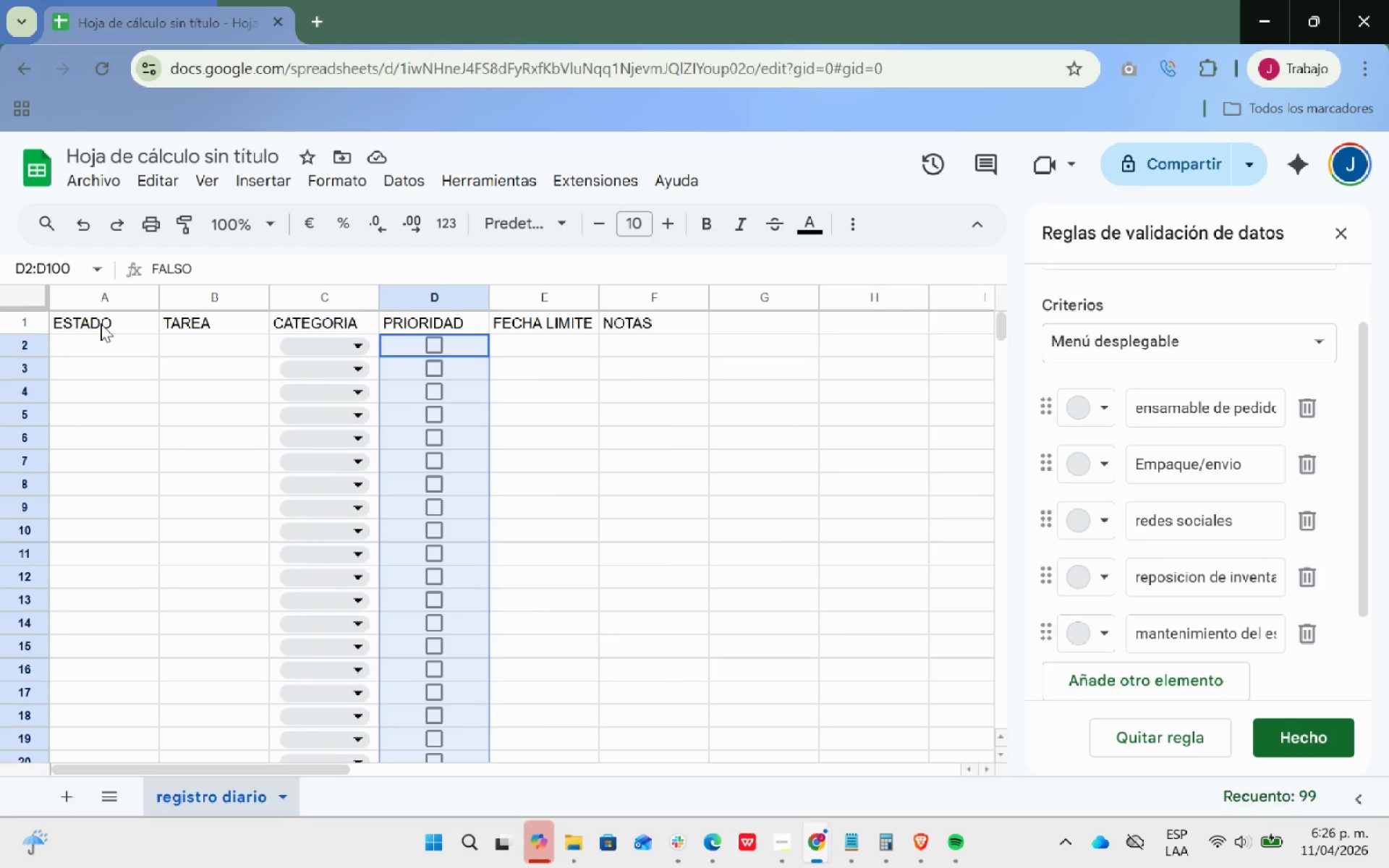 
left_click_drag(start_coordinate=[101, 323], to_coordinate=[680, 308])
 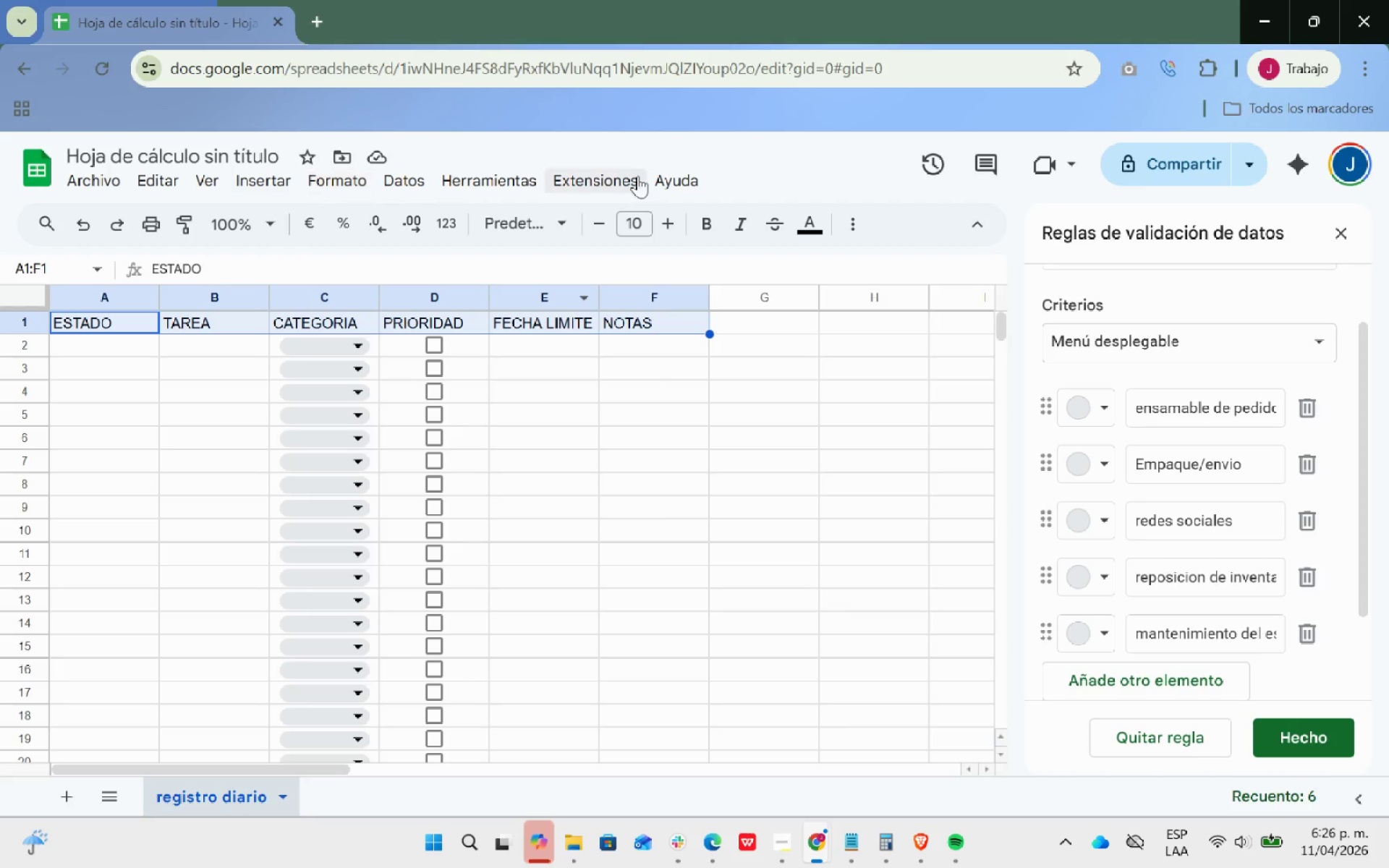 
mouse_move([846, 230])
 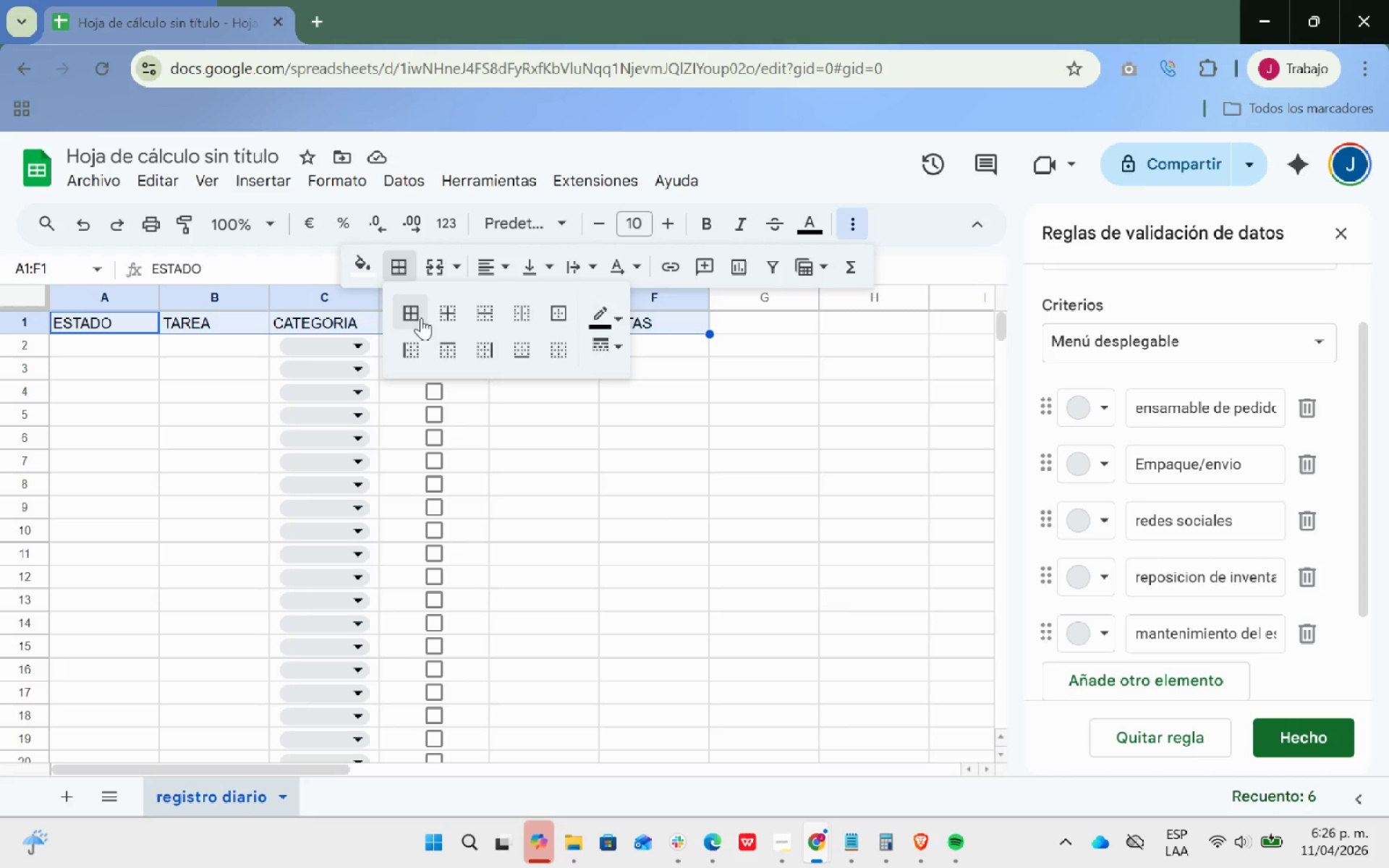 
left_click([415, 315])
 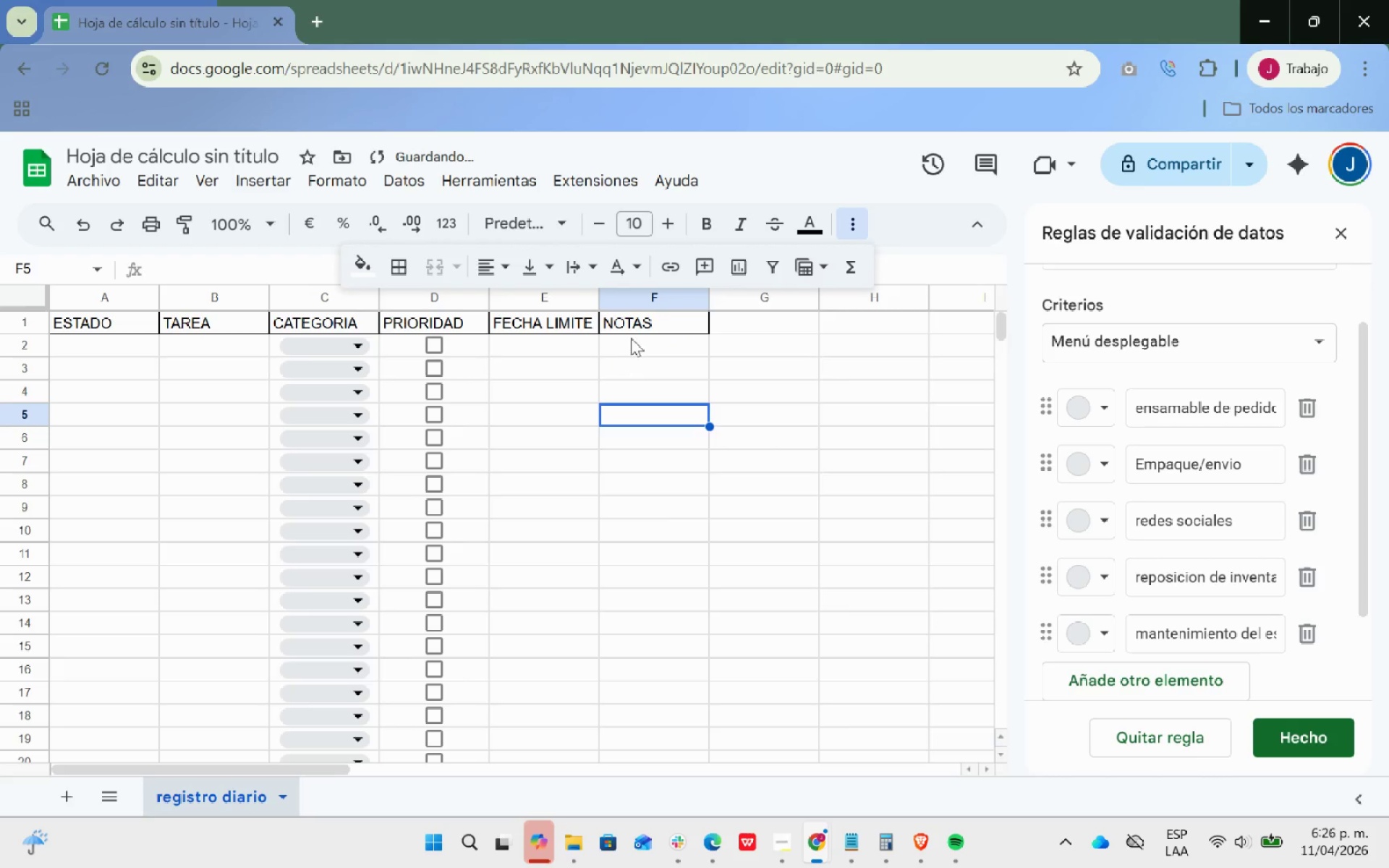 
left_click_drag(start_coordinate=[661, 323], to_coordinate=[116, 319])
 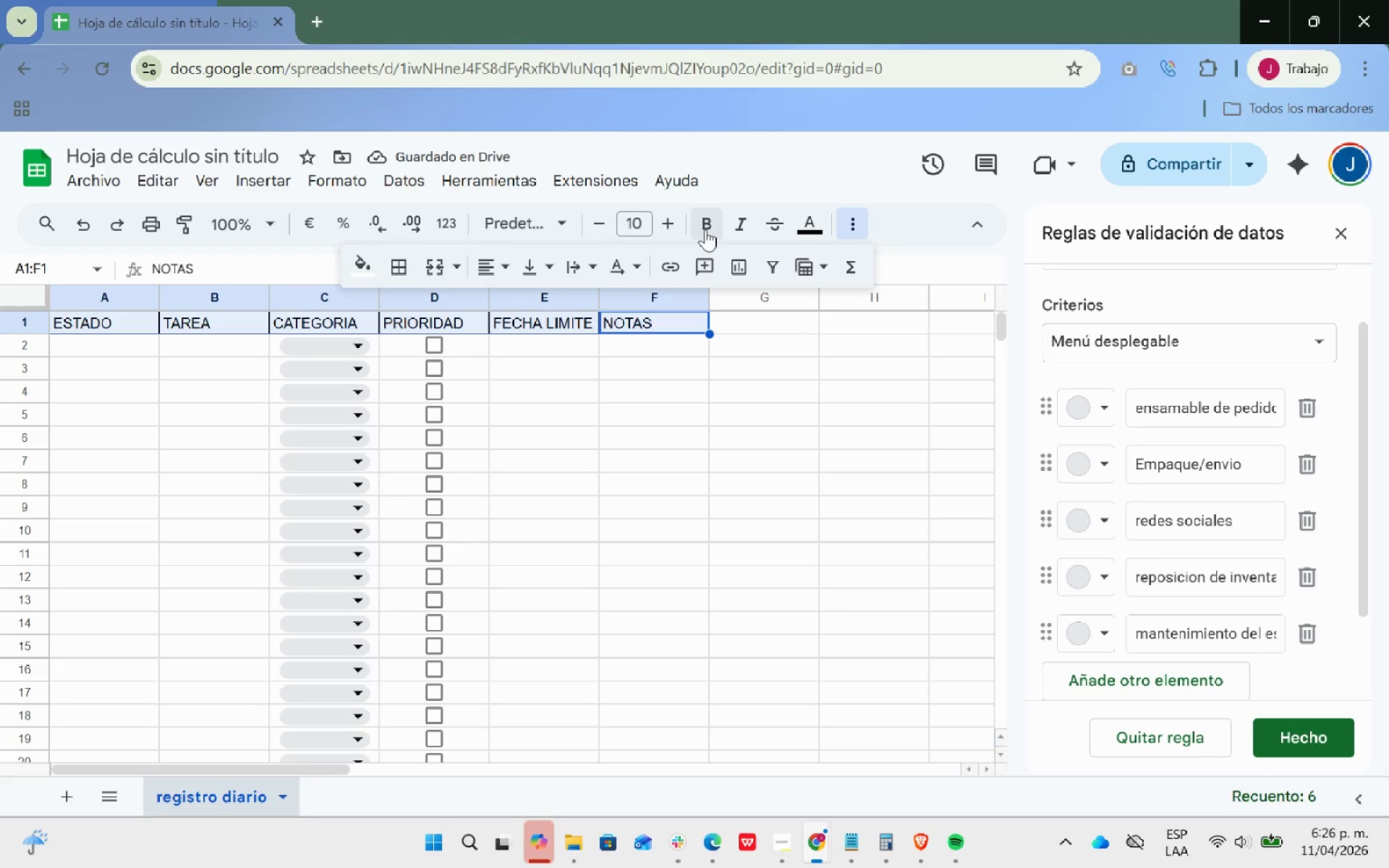 
left_click([724, 389])
 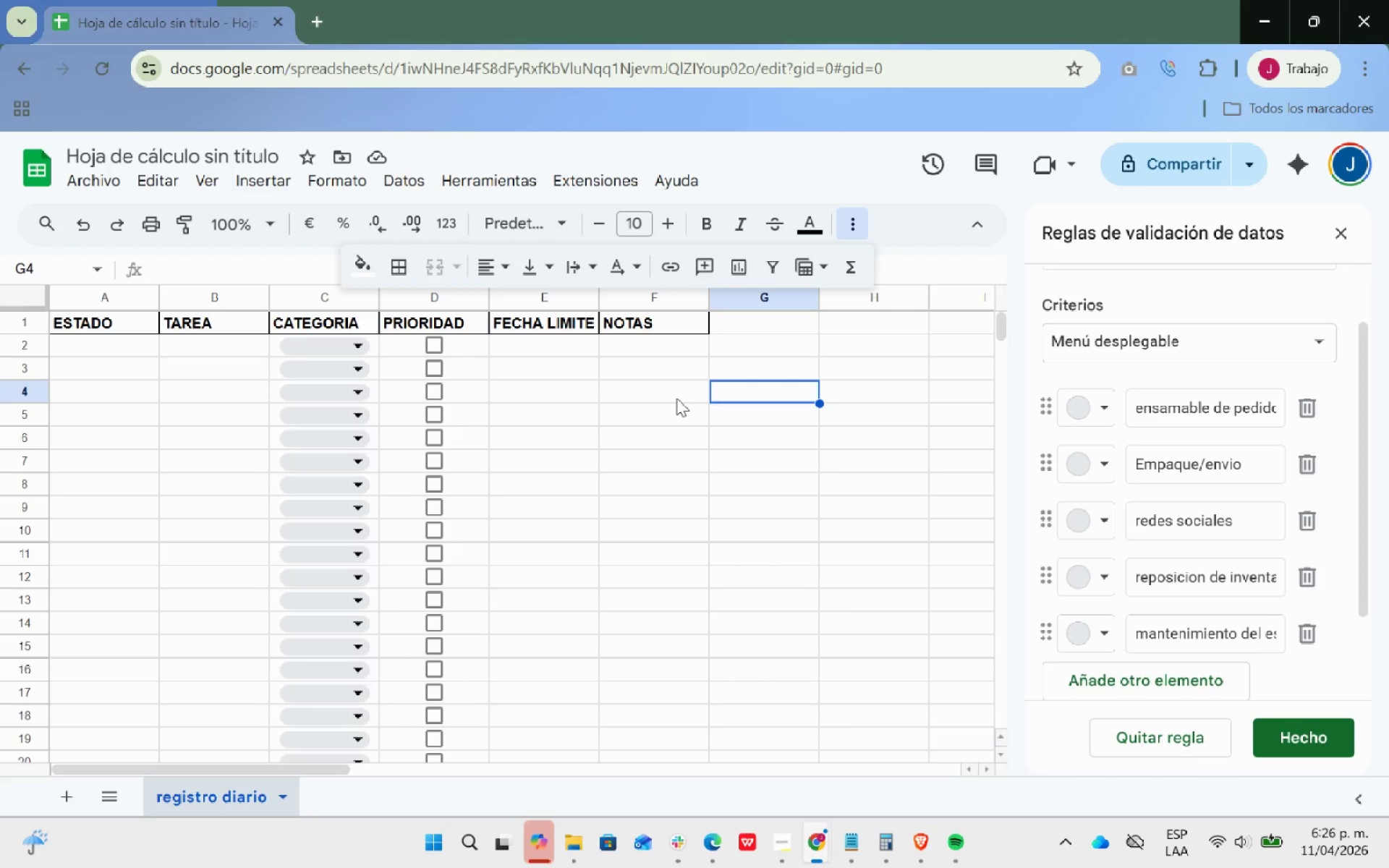 
wait(10.5)
 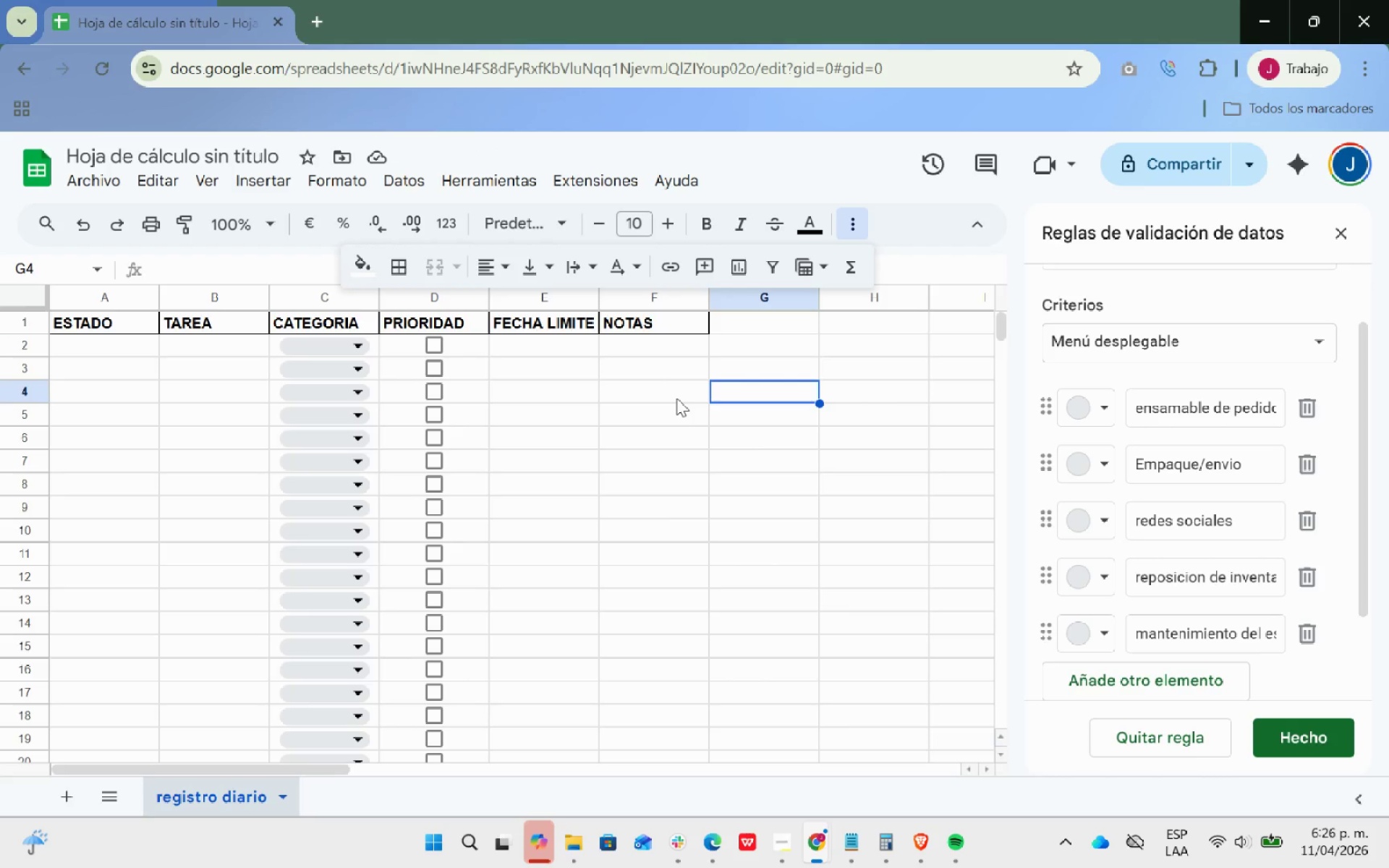 
left_click_drag(start_coordinate=[98, 328], to_coordinate=[660, 613])
 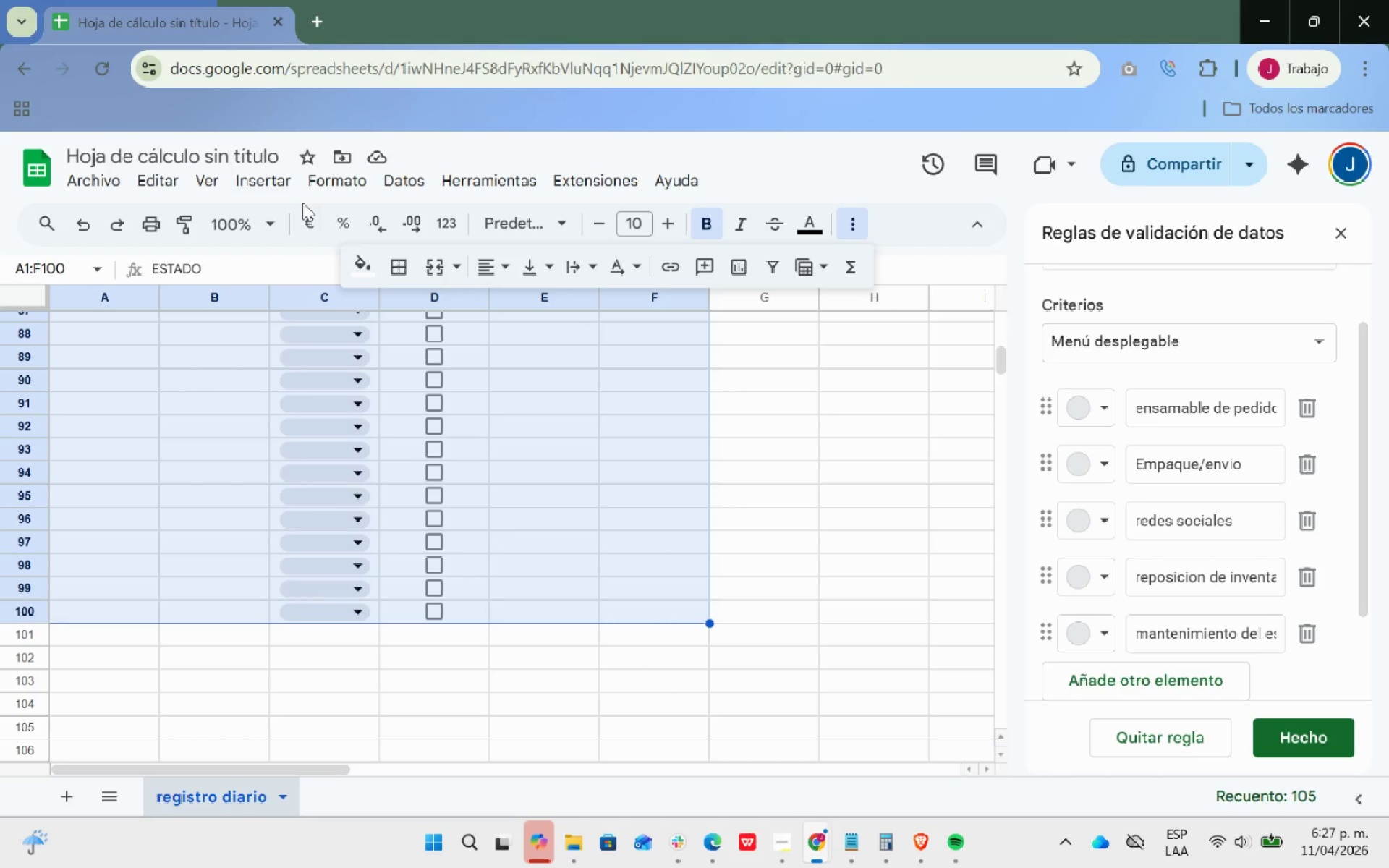 
wait(6.55)
 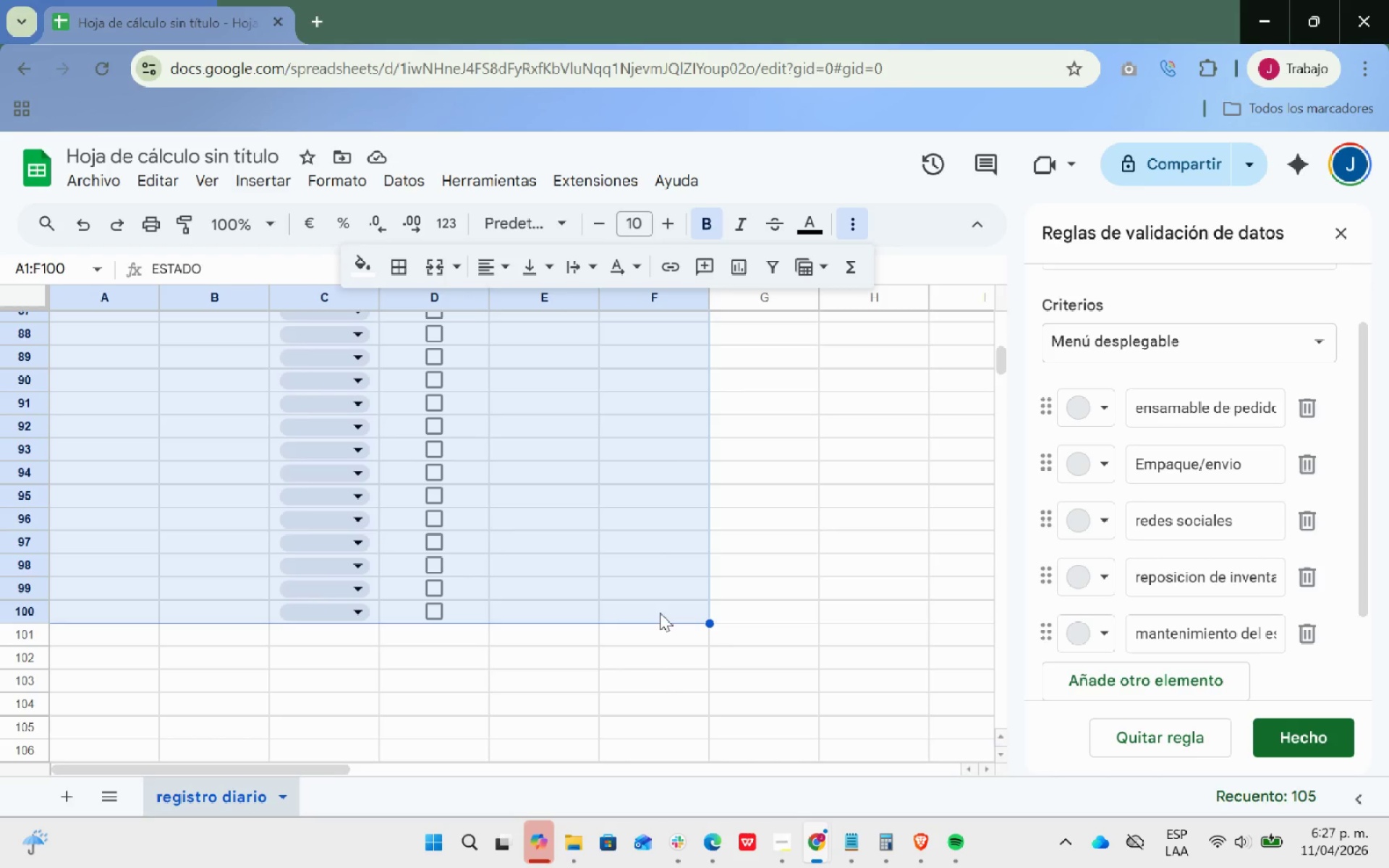 
left_click([313, 184])
 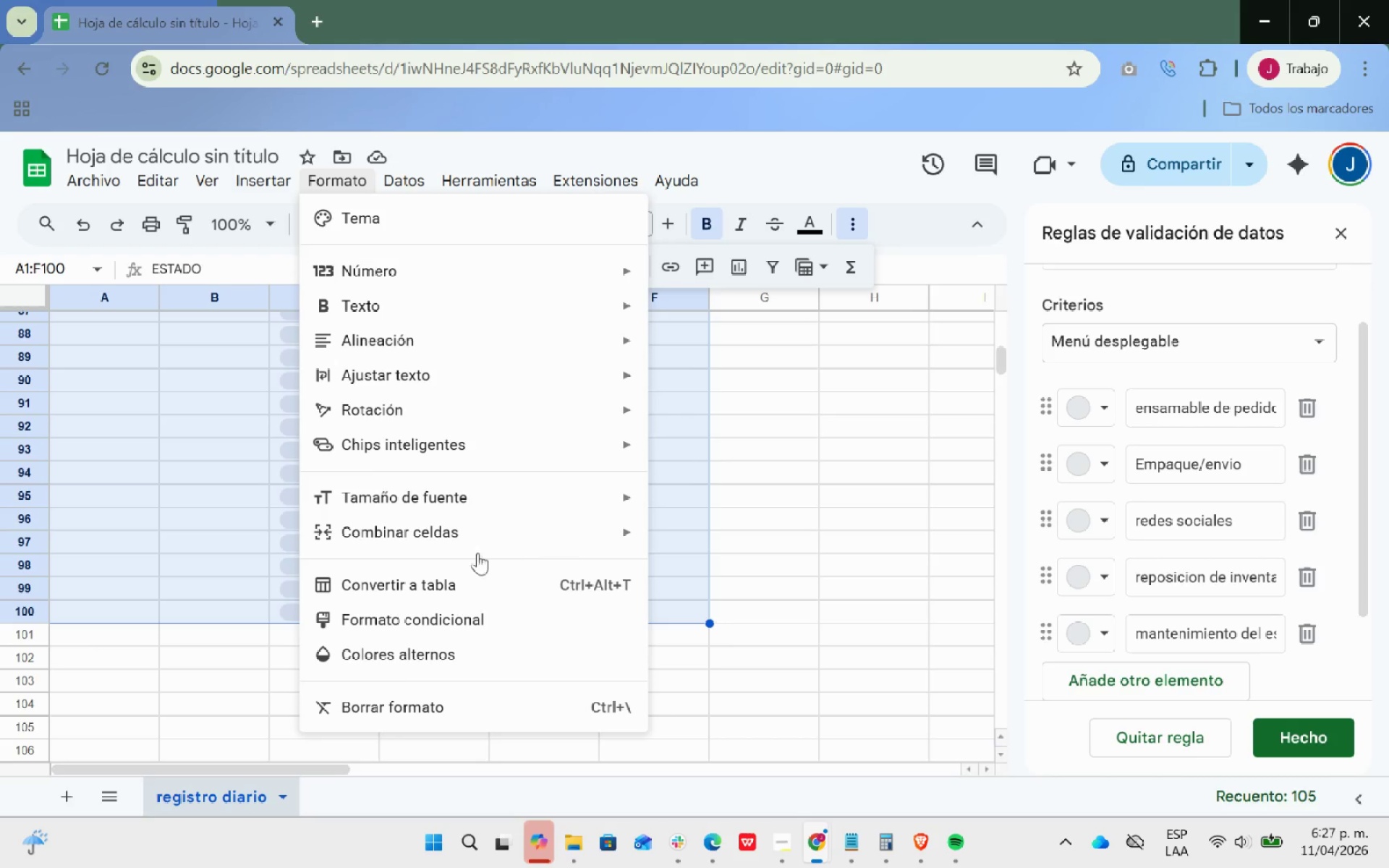 
left_click([485, 618])
 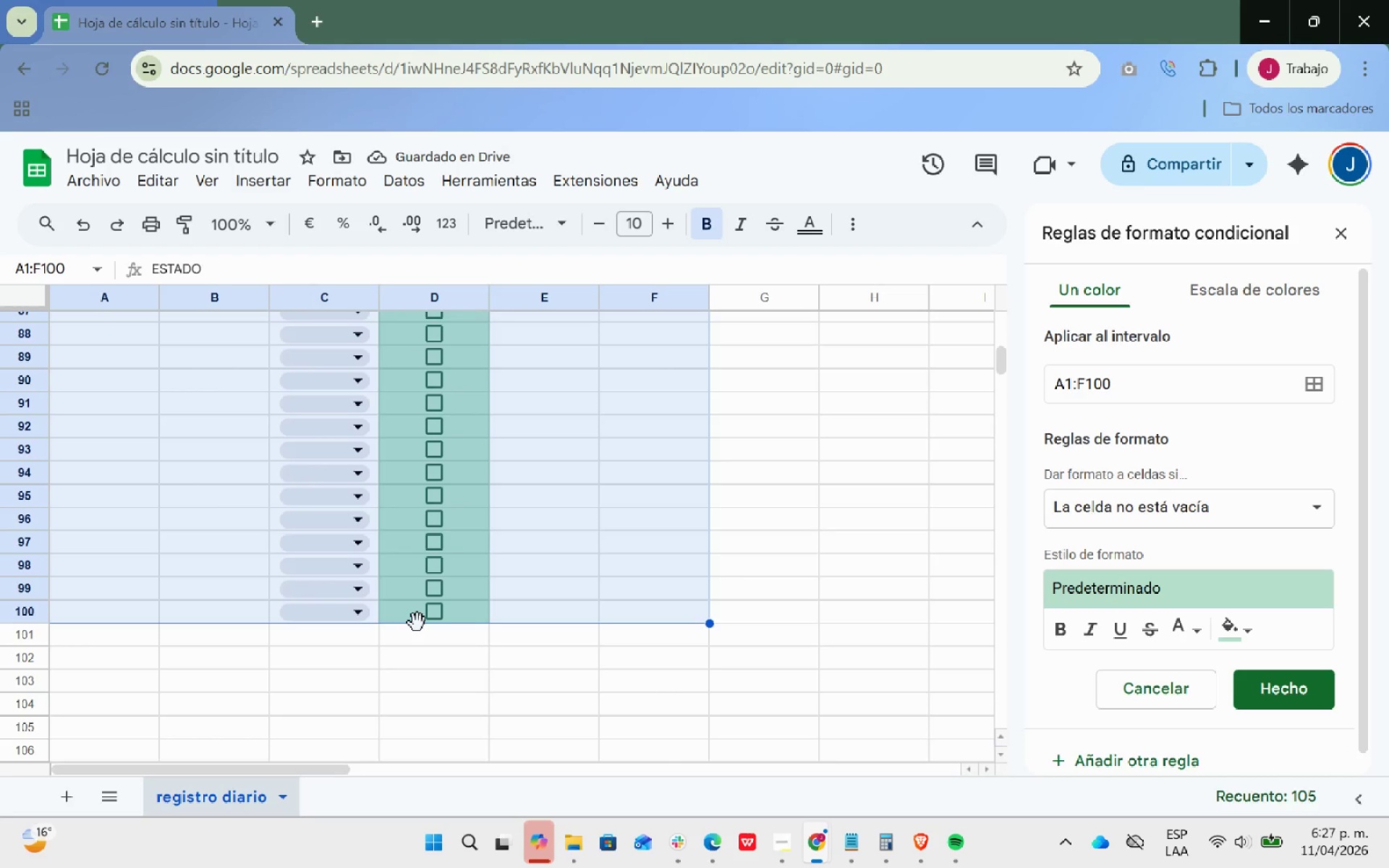 
wait(9.3)
 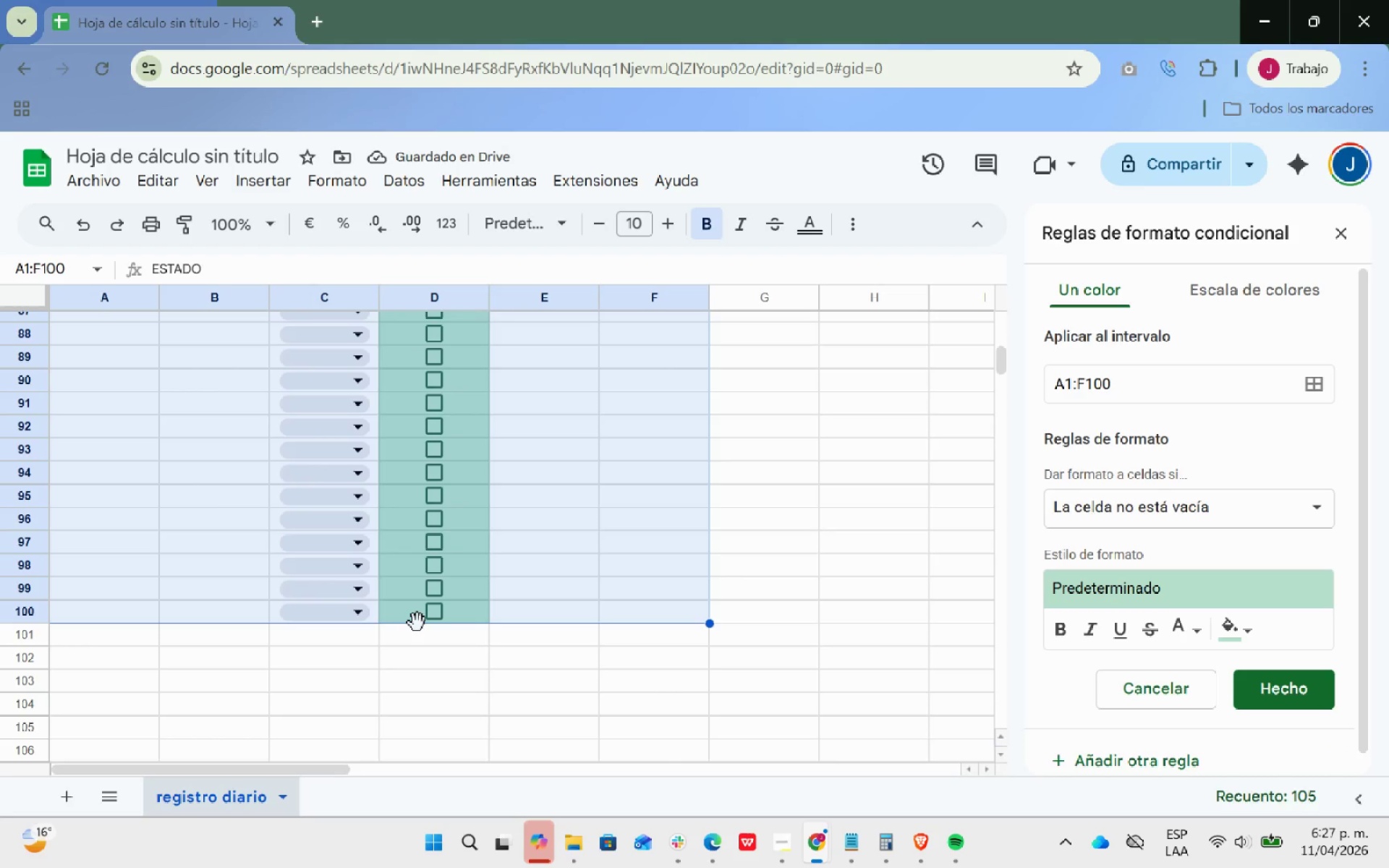 
left_click([1306, 513])
 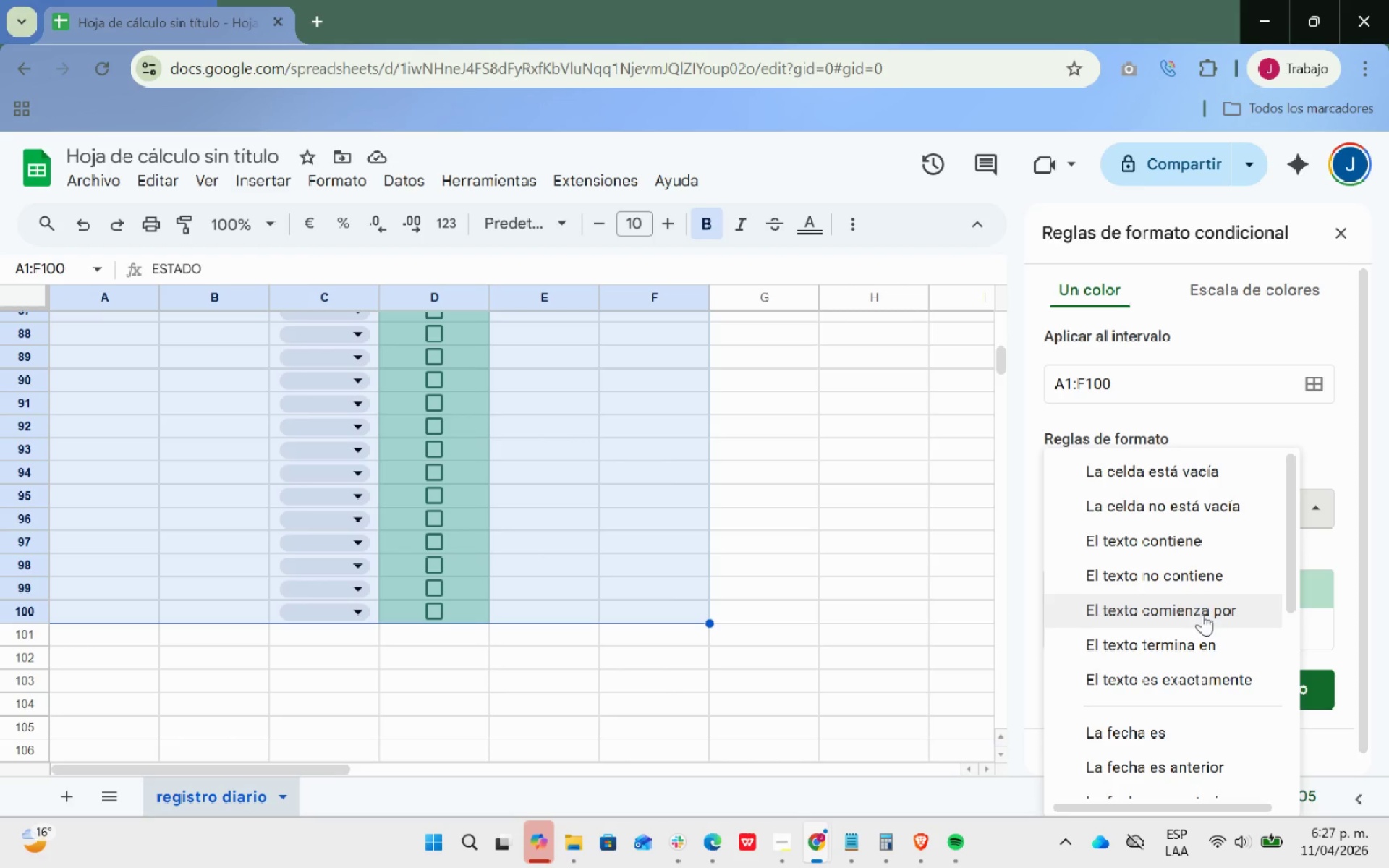 
scroll: coordinate [1202, 613], scroll_direction: down, amount: 6.0
 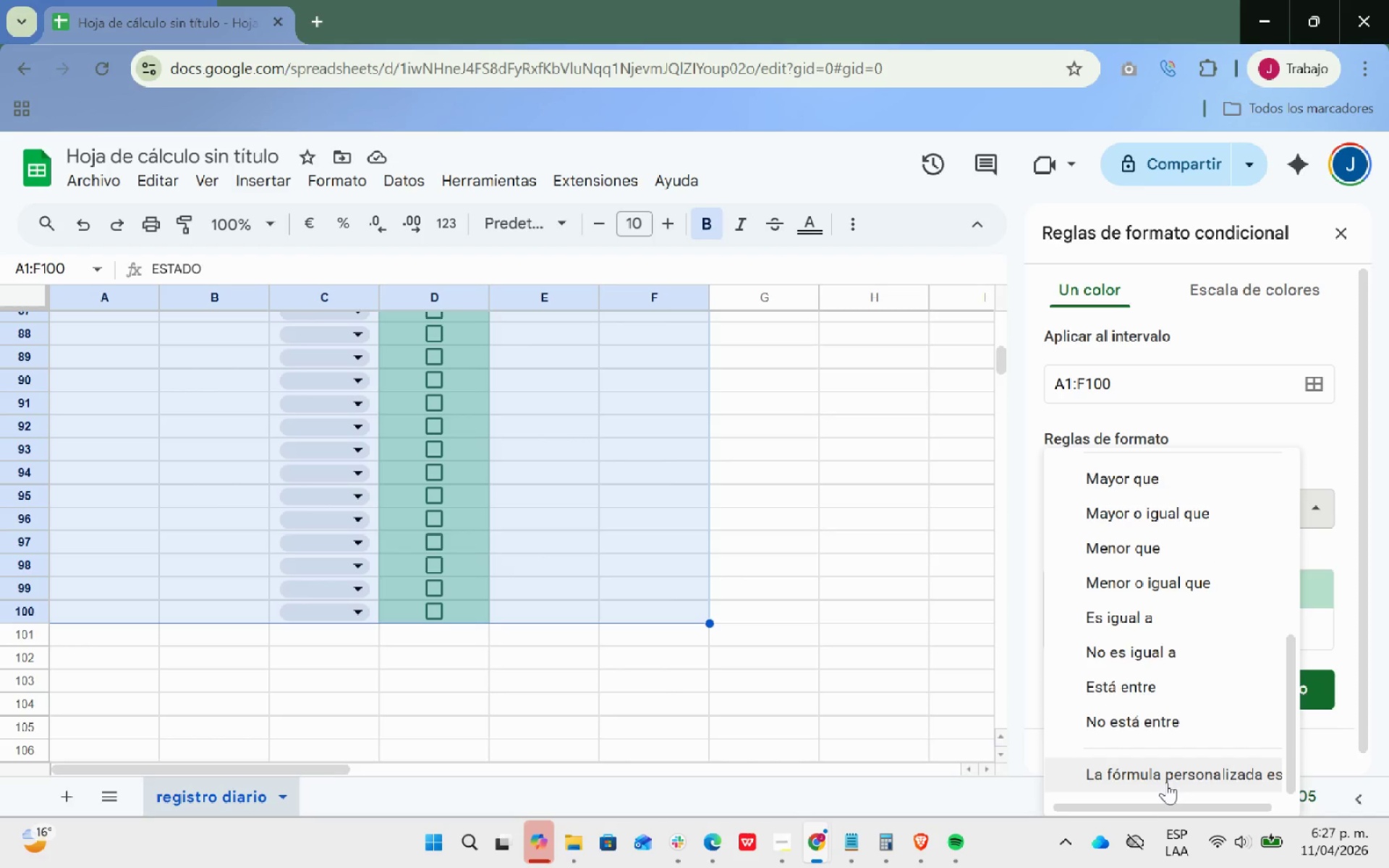 
left_click([1165, 780])
 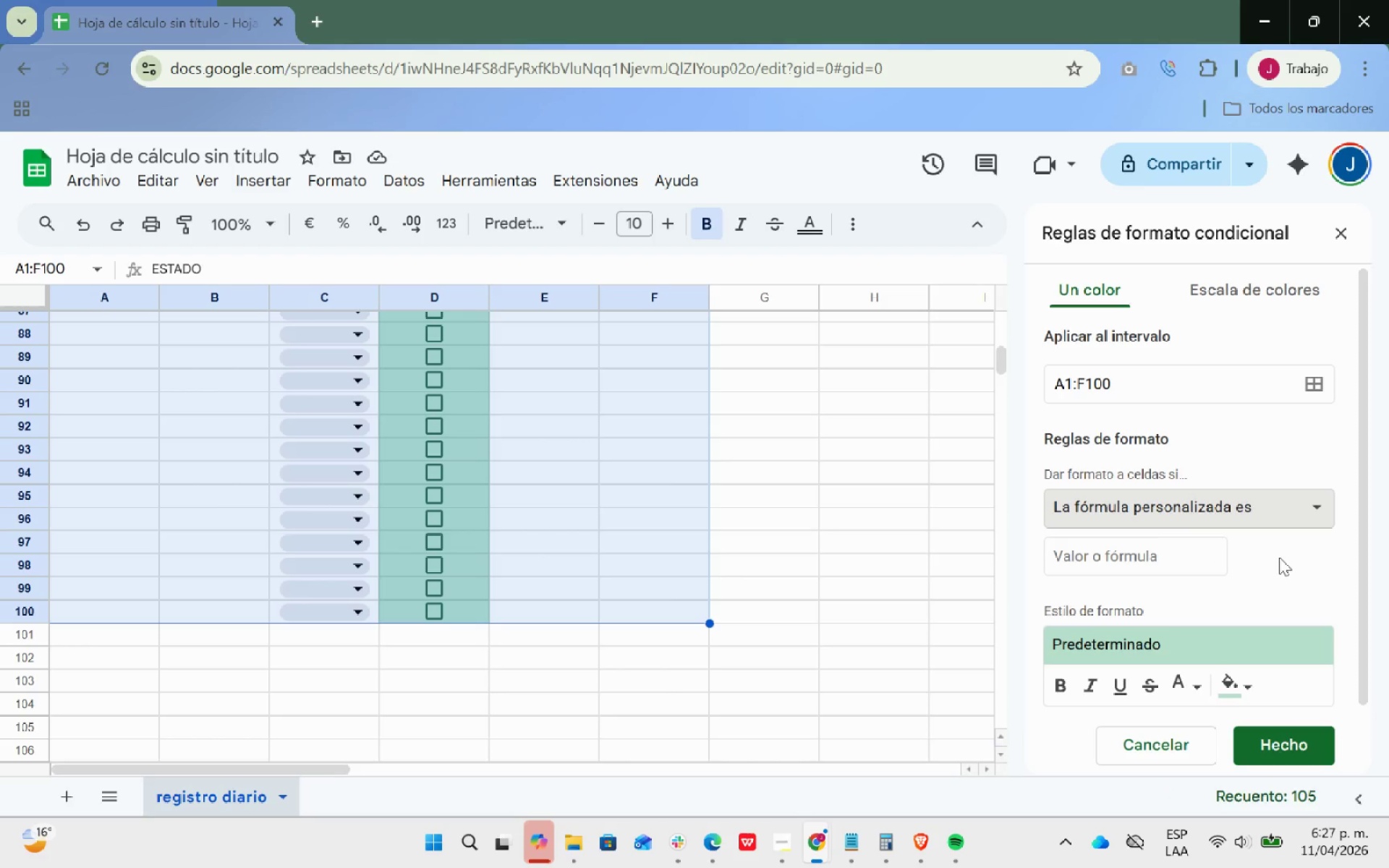 
wait(7.69)
 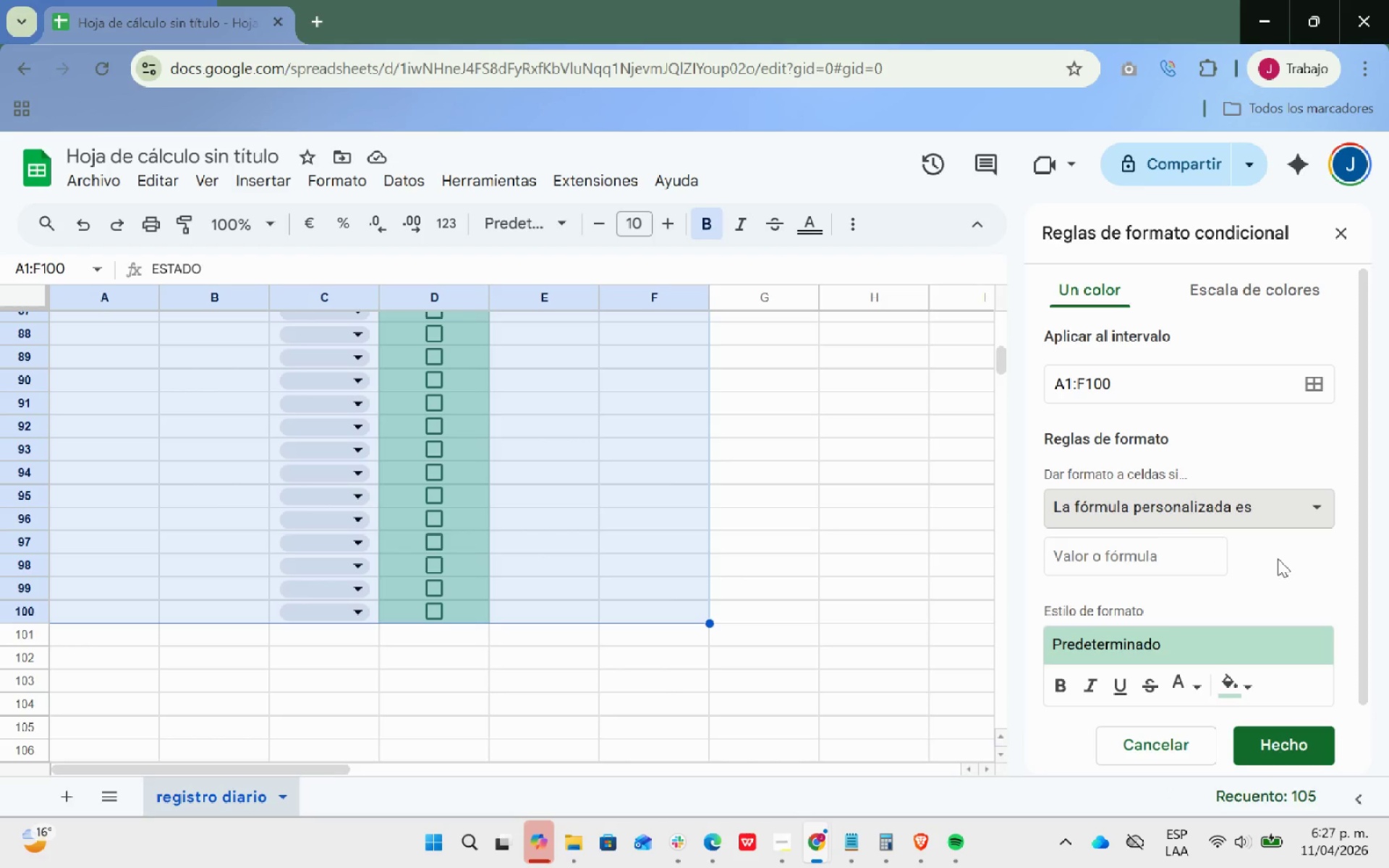 
left_click([1197, 565])
 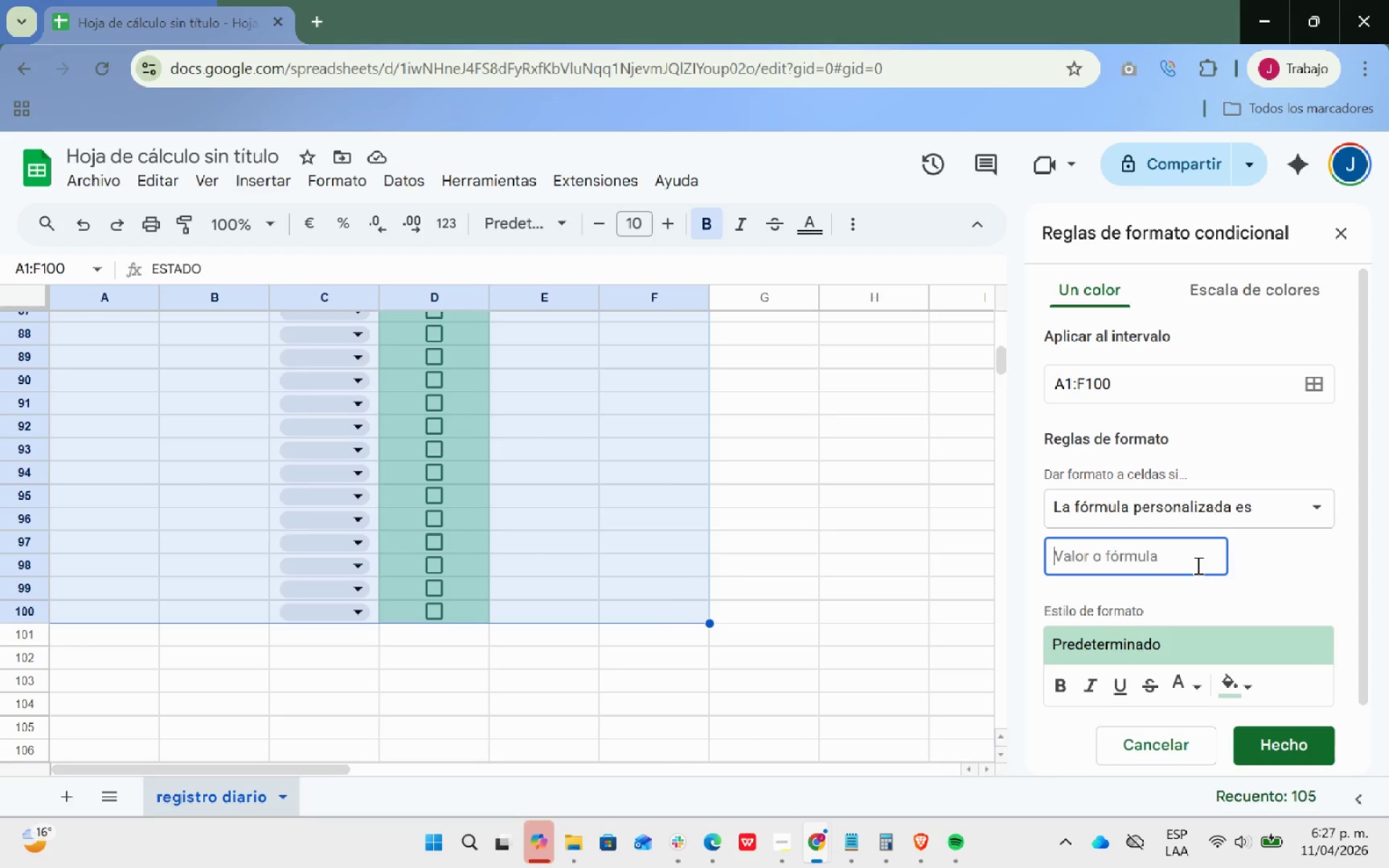 
key(Shift+ShiftRight)
 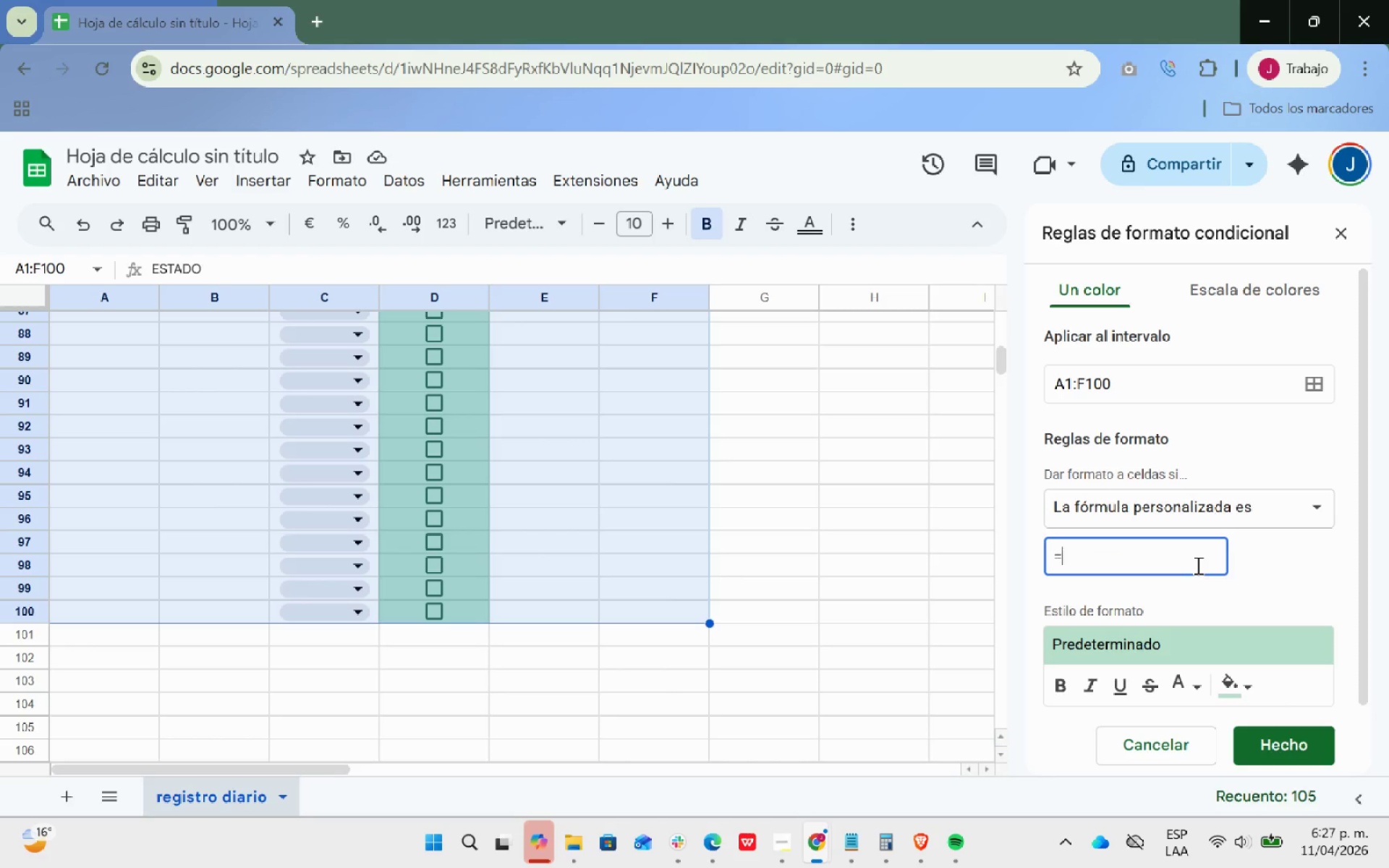 
key(Shift+0)
 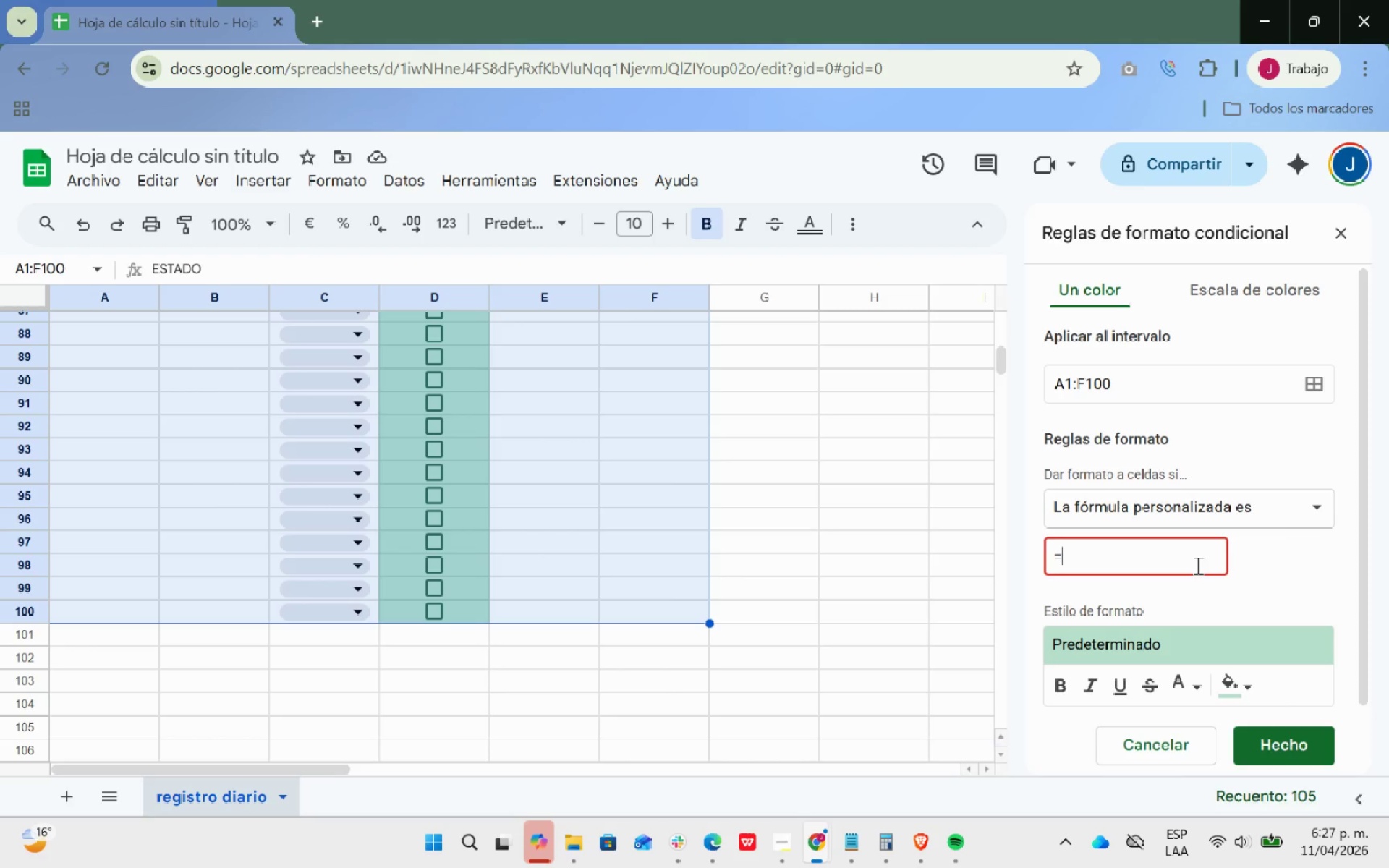 
key(CapsLock)
 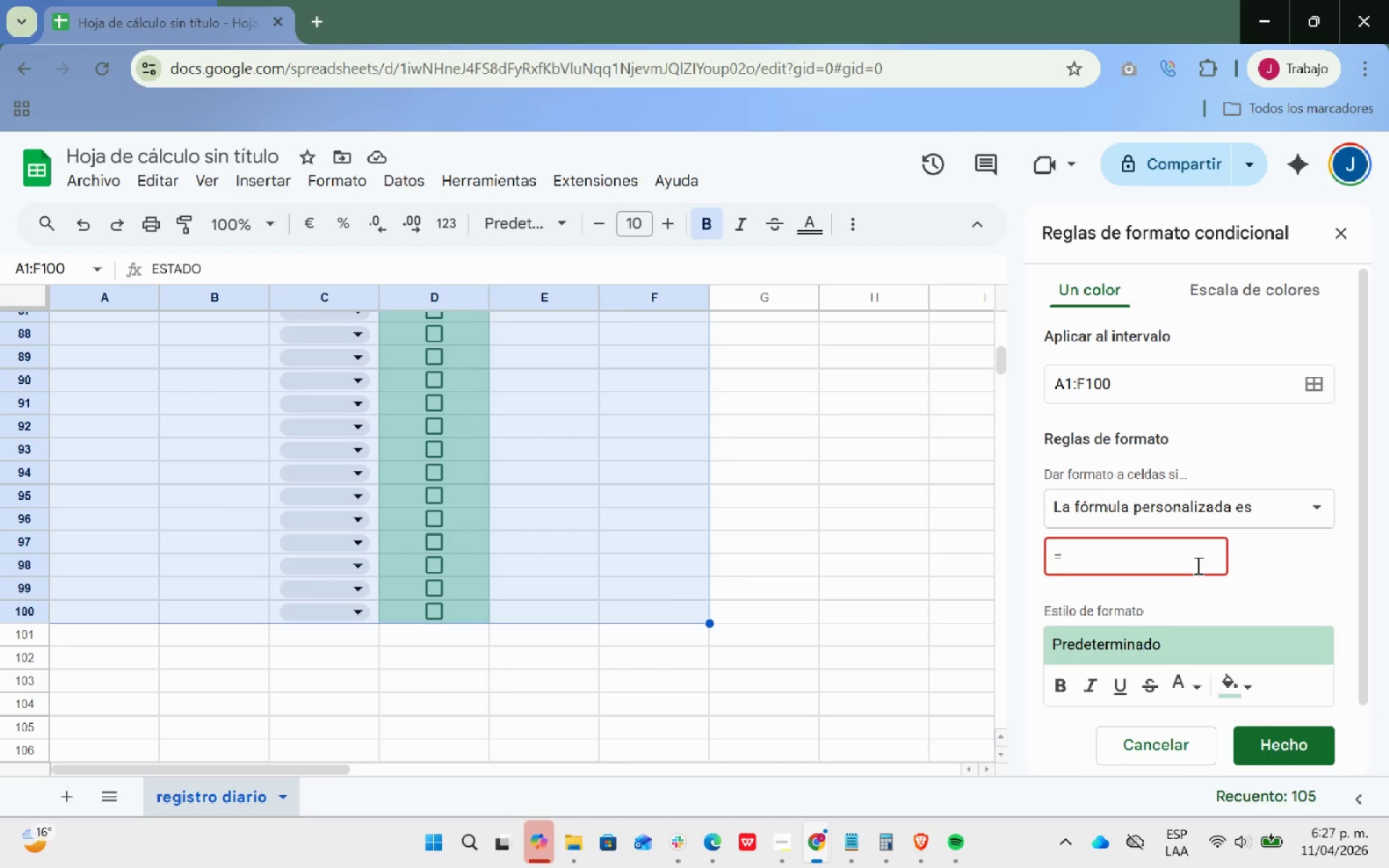 
wait(5.36)
 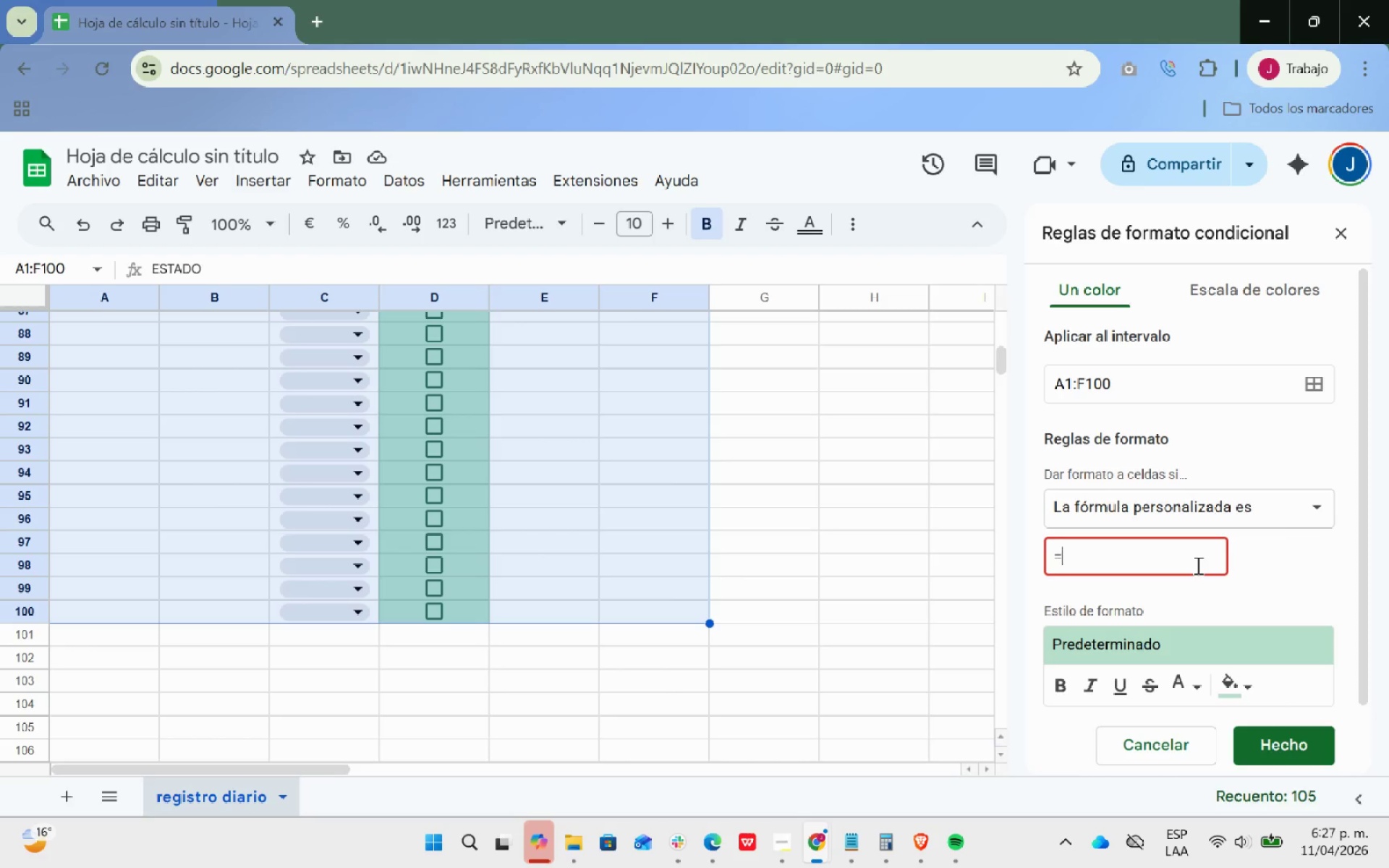 
type($A2)
 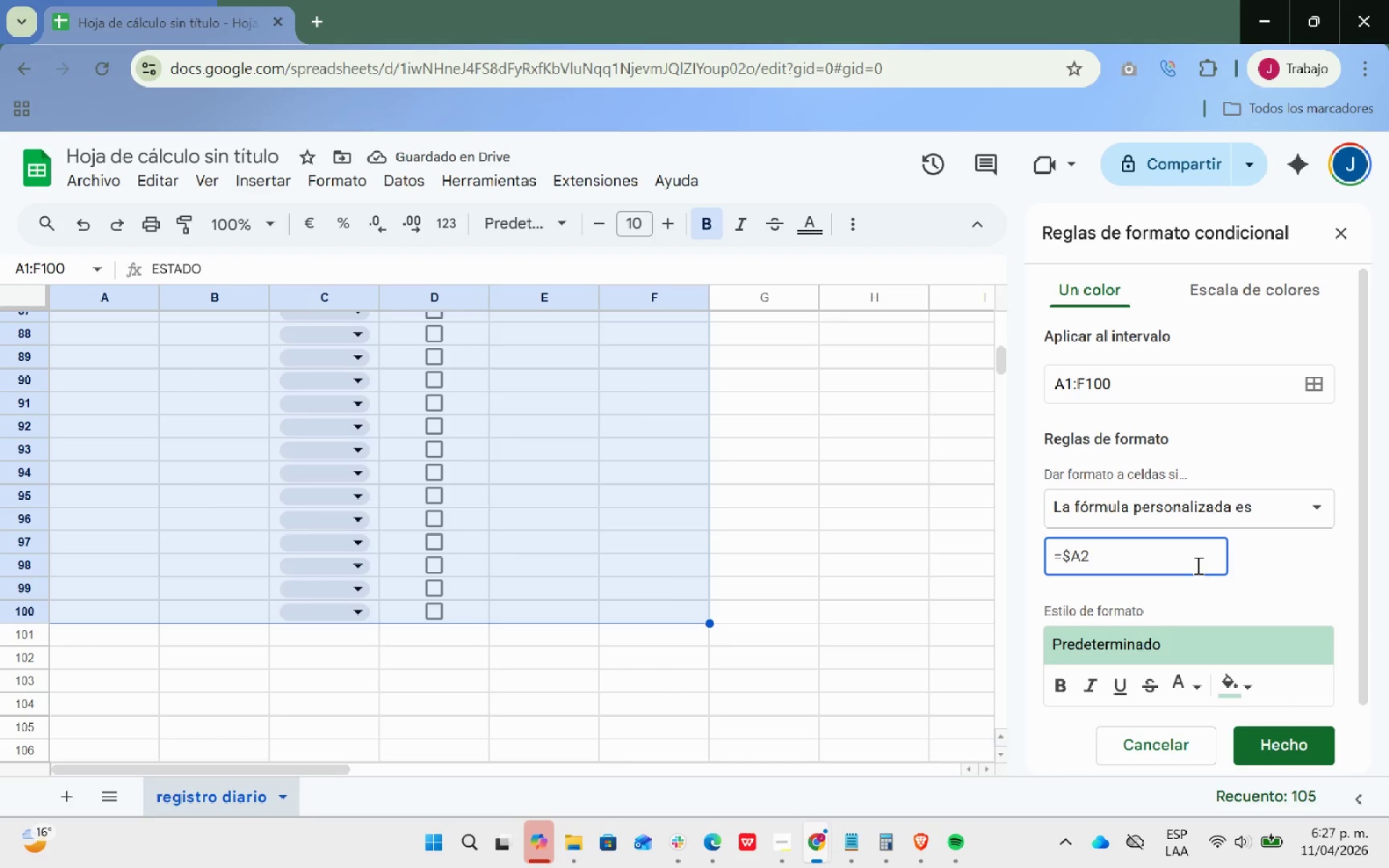 
type()VERDADERO)
 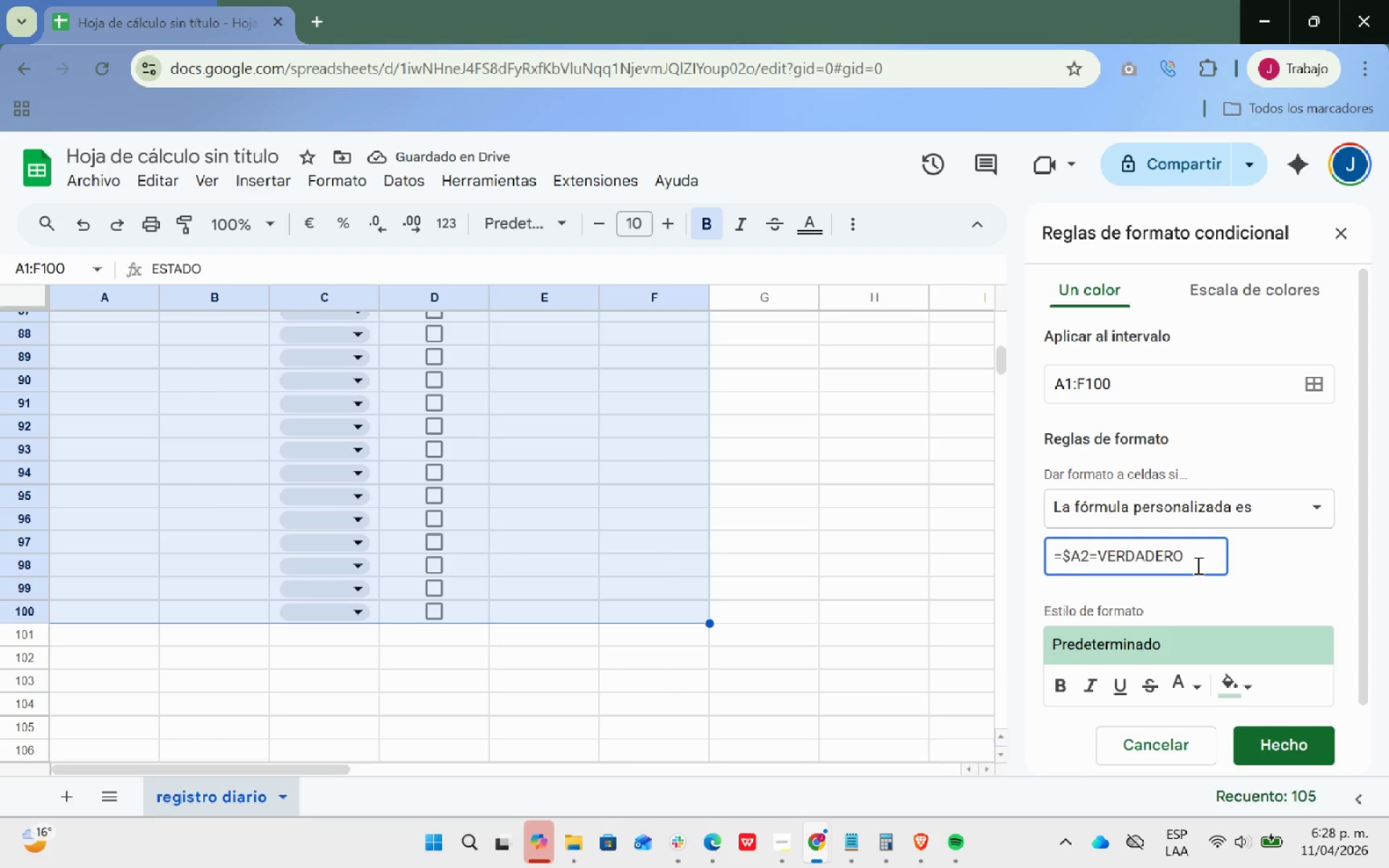 
wait(9.08)
 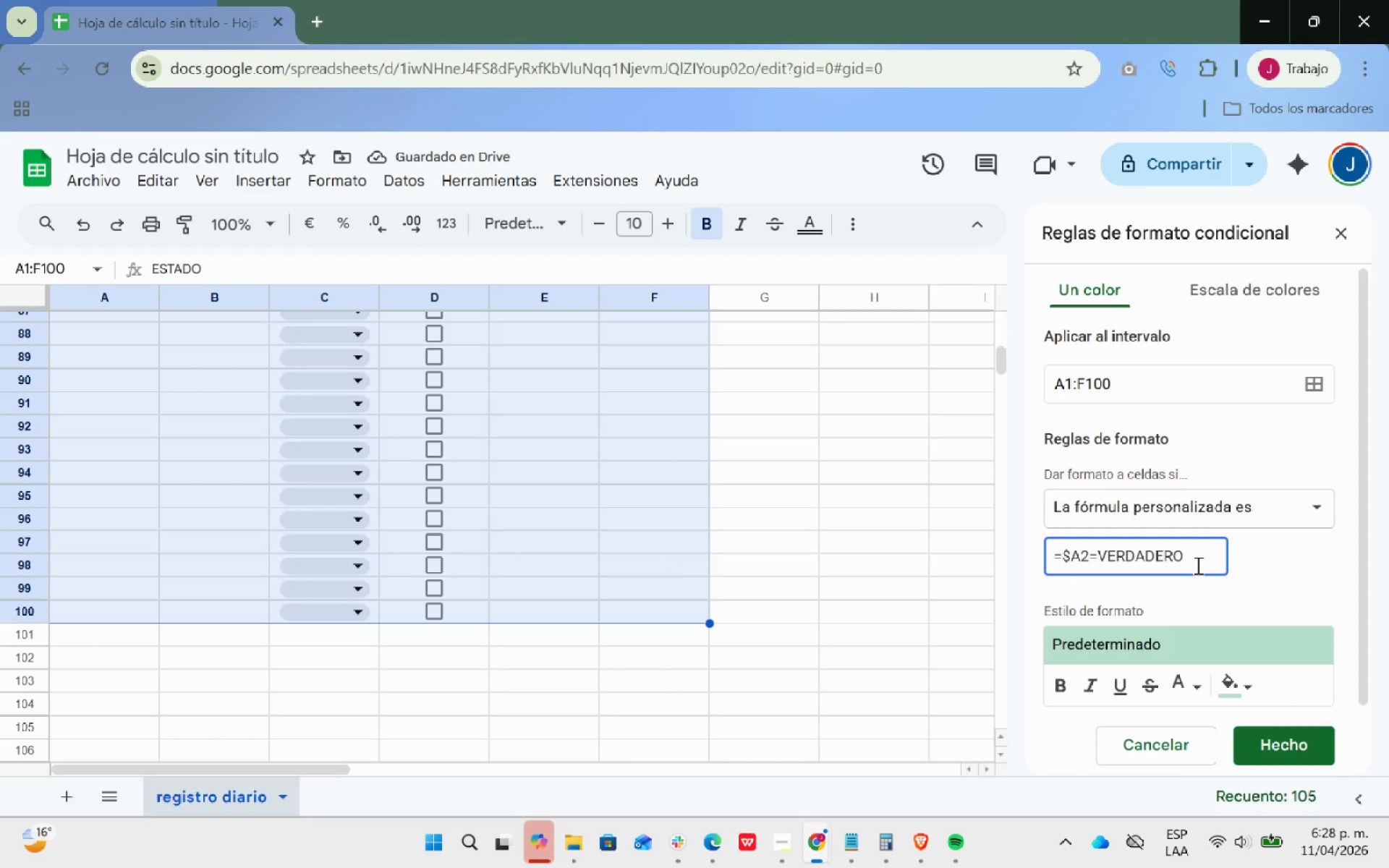 
scroll: coordinate [1271, 451], scroll_direction: down, amount: 6.0
 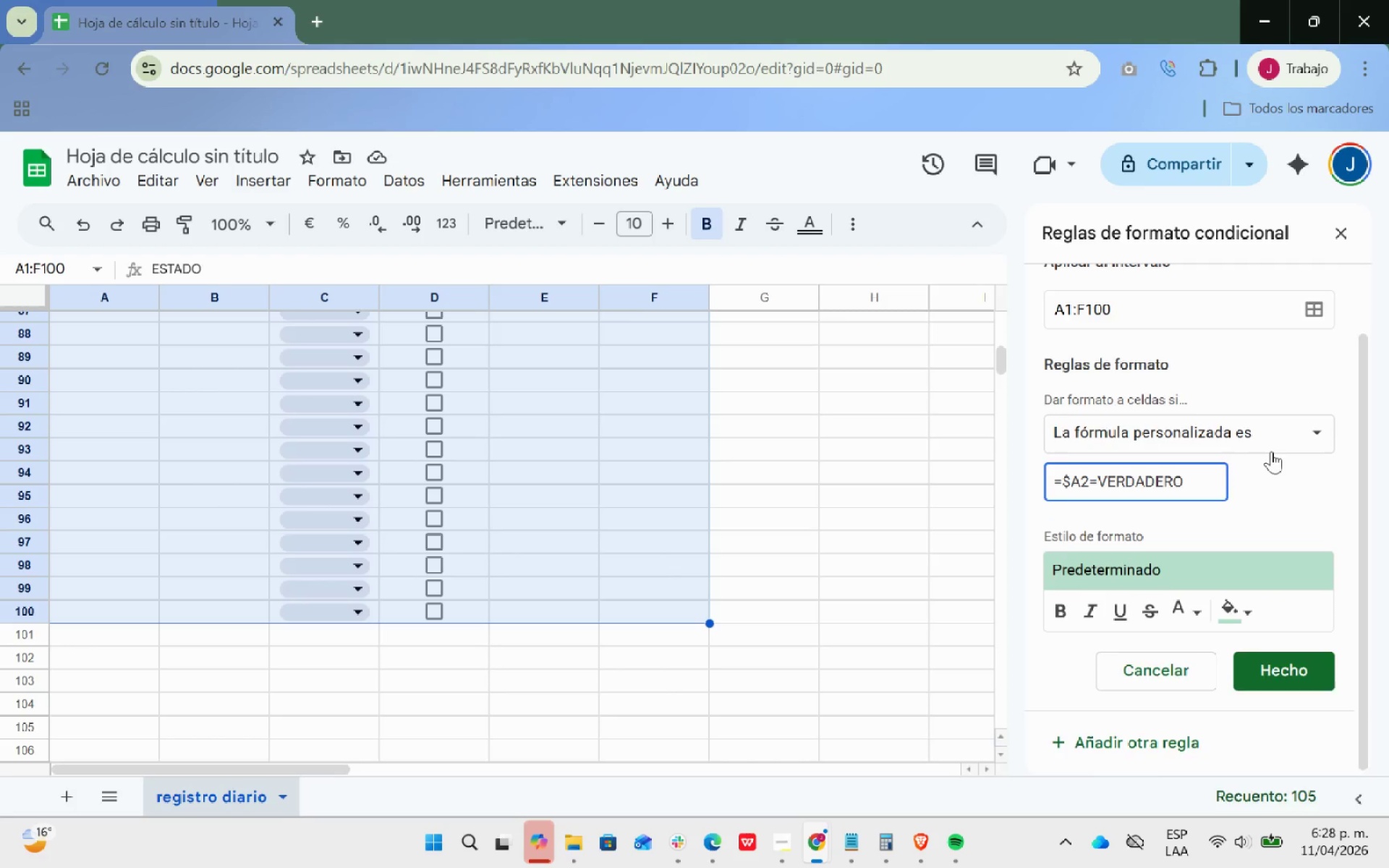 
scroll: coordinate [1272, 451], scroll_direction: up, amount: 3.0
 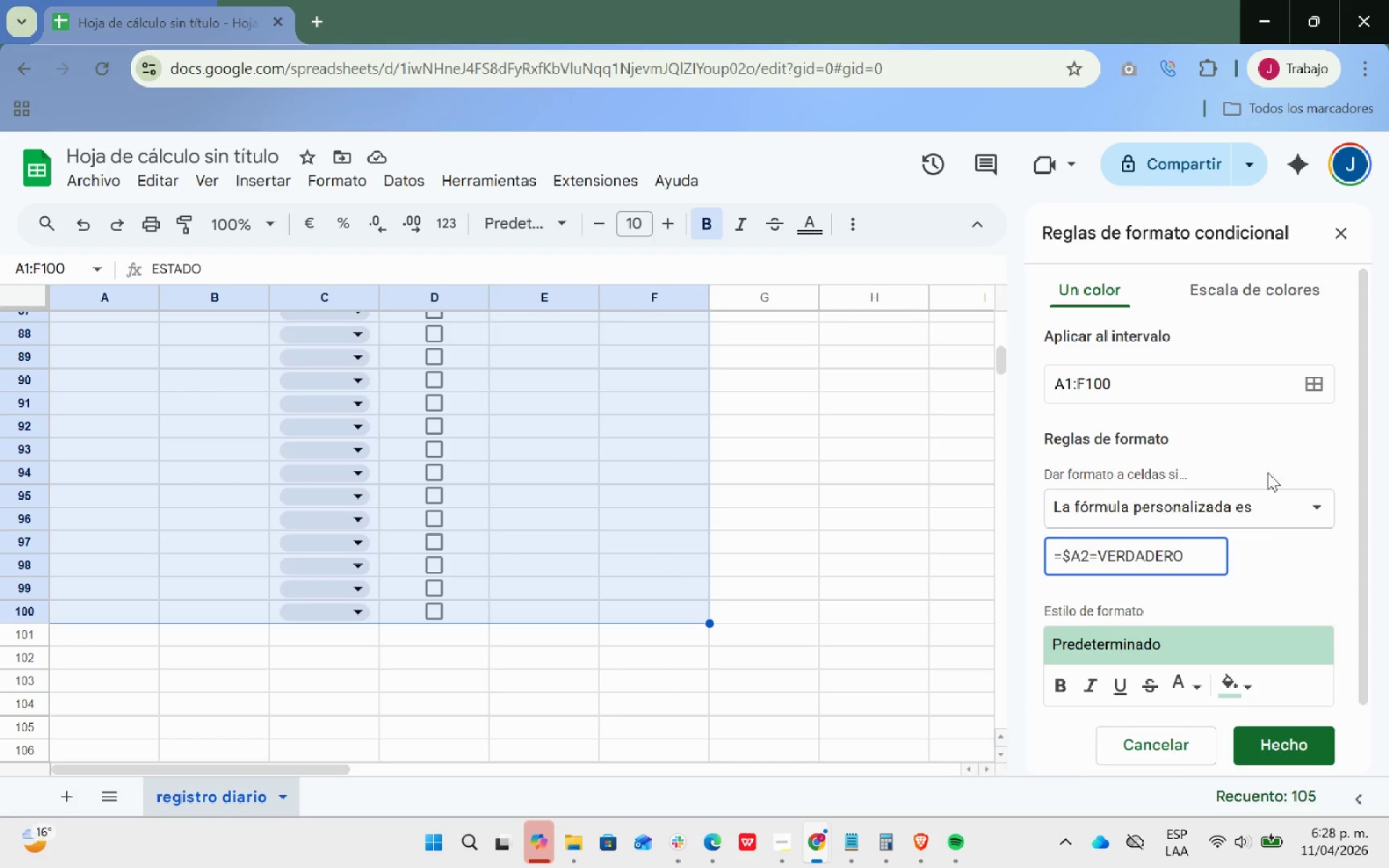 
scroll: coordinate [1273, 553], scroll_direction: down, amount: 4.0
 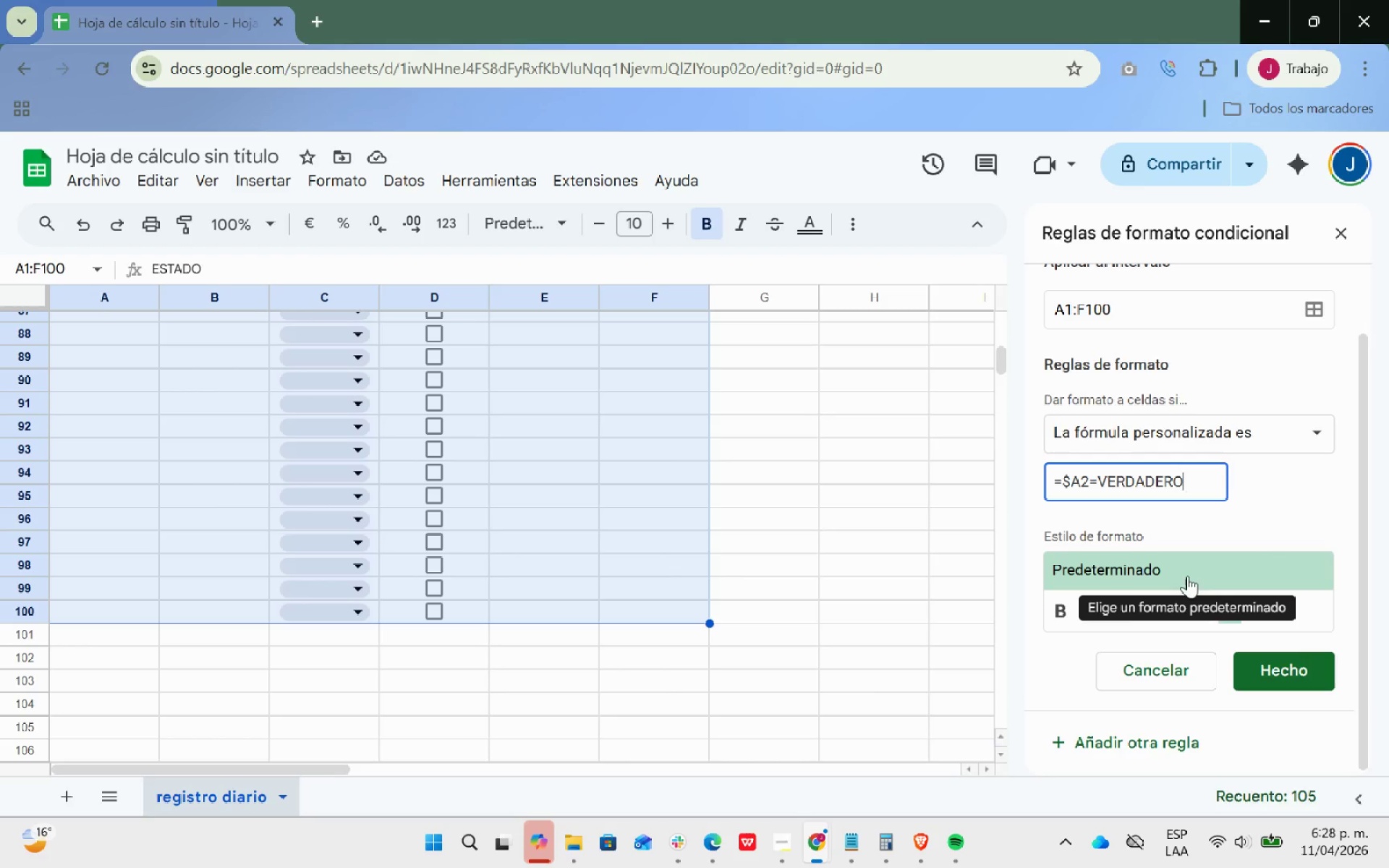 
wait(6.21)
 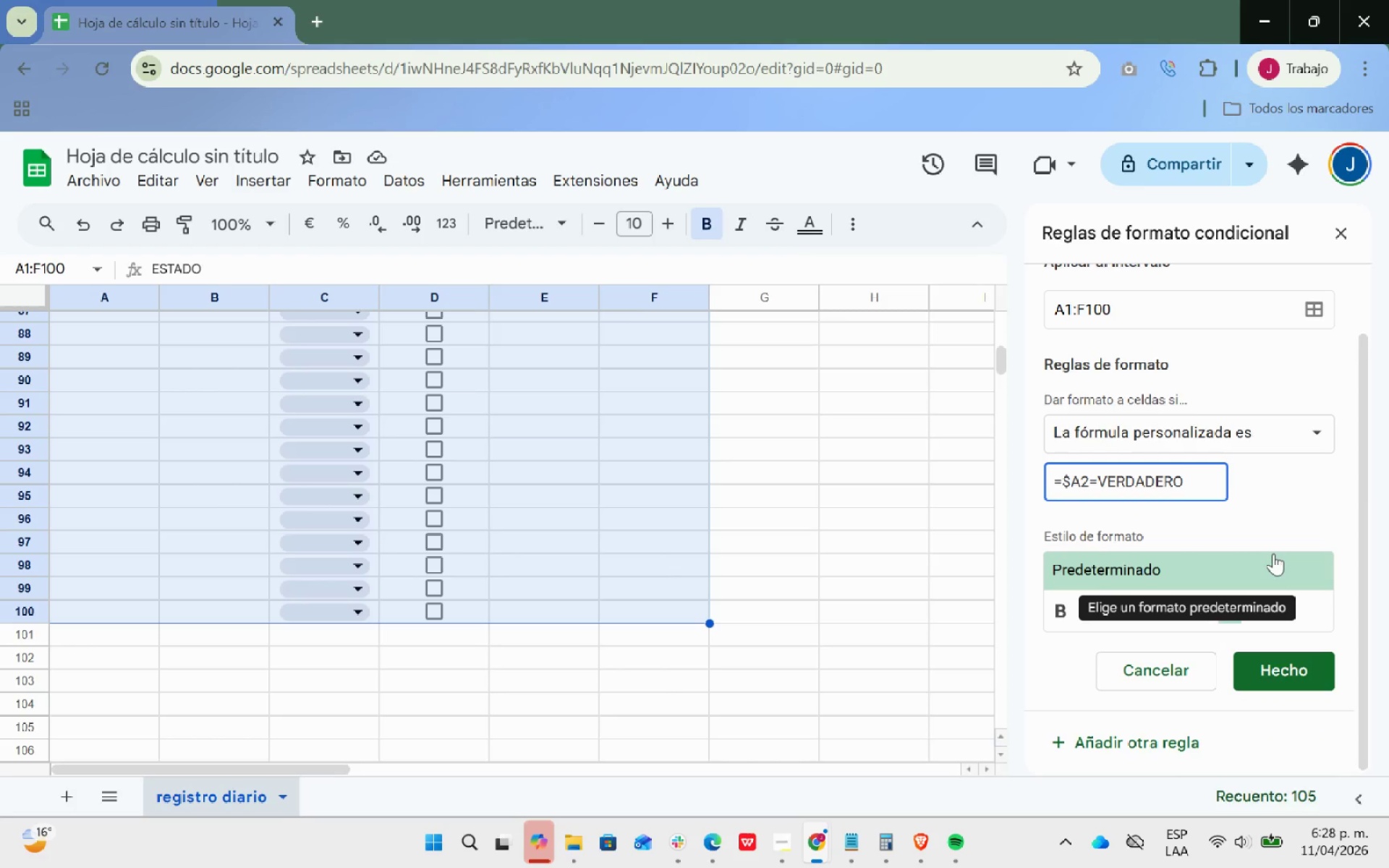 
left_click([1236, 609])
 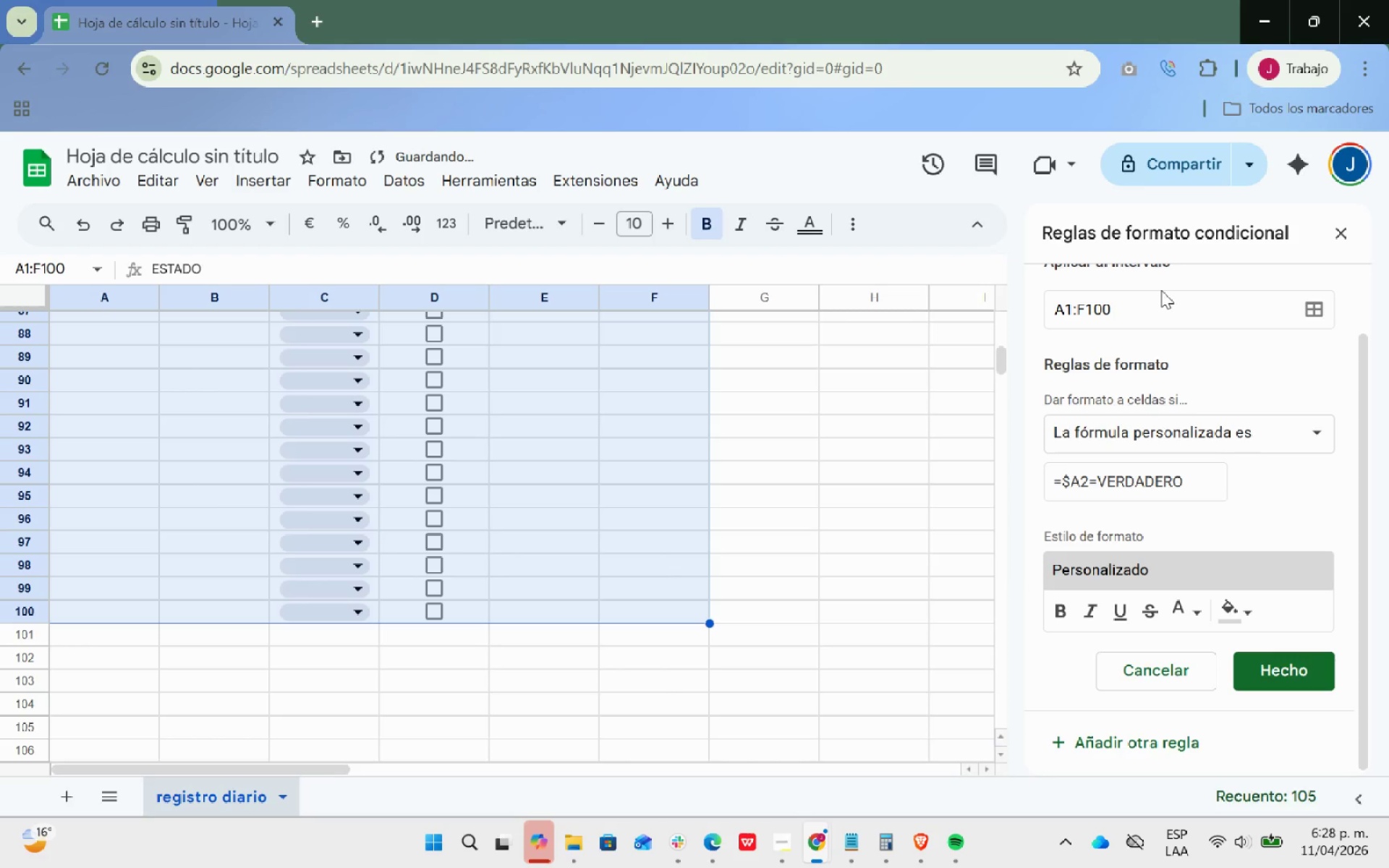 
wait(12.97)
 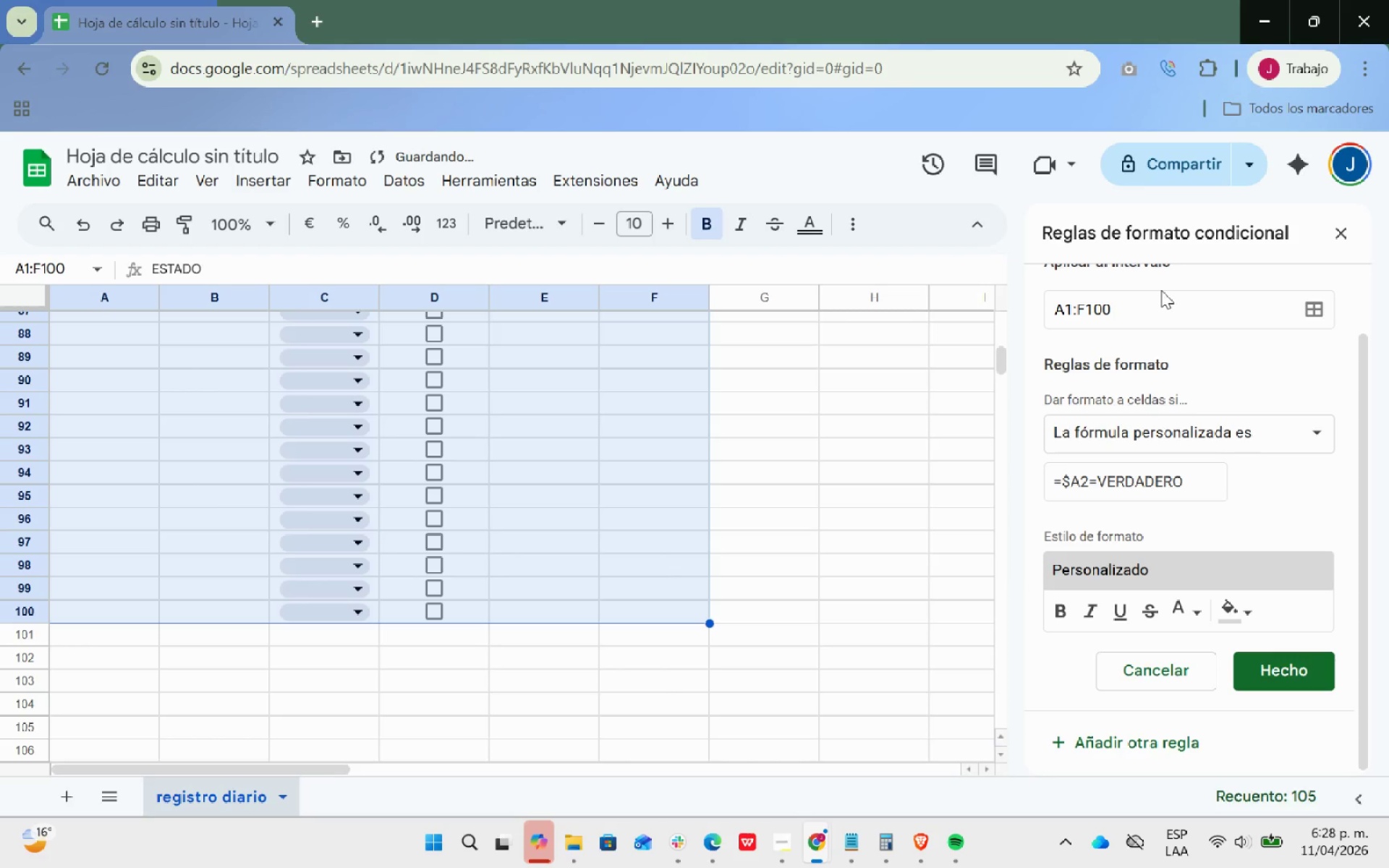 
scroll: coordinate [1229, 550], scroll_direction: down, amount: 49.0
 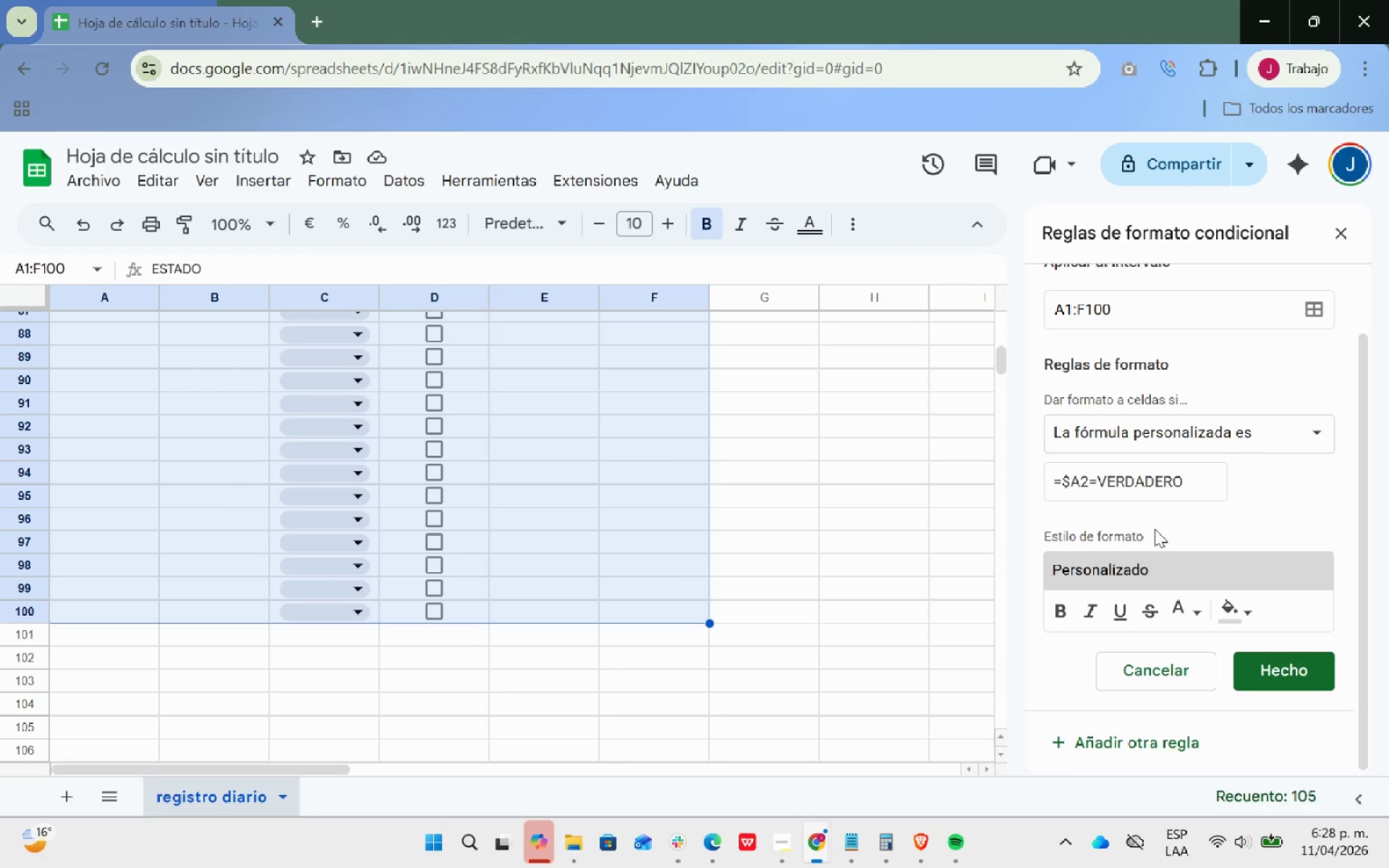 
scroll: coordinate [1155, 522], scroll_direction: up, amount: 2.0
 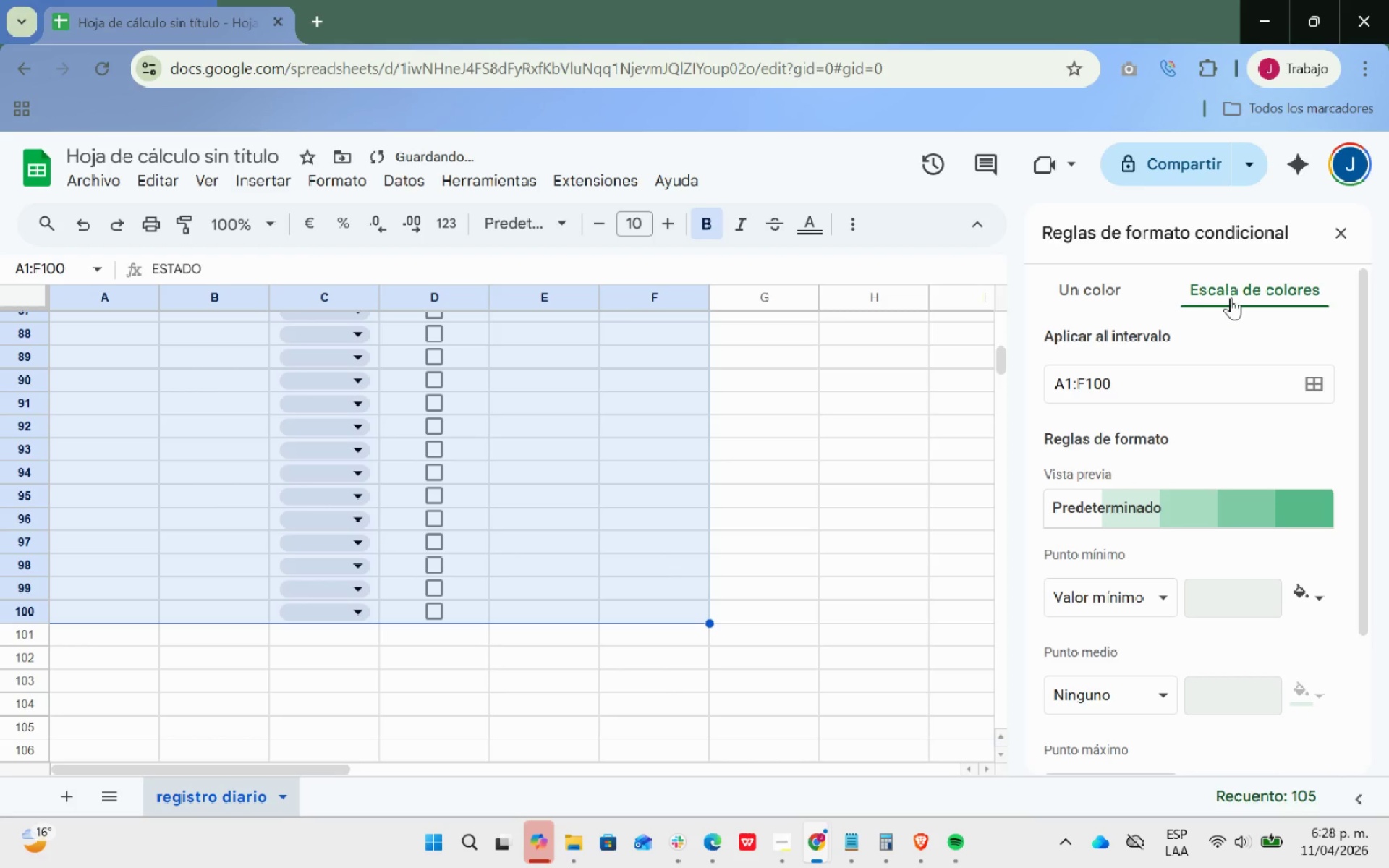 
scroll: coordinate [1217, 532], scroll_direction: down, amount: 28.0
 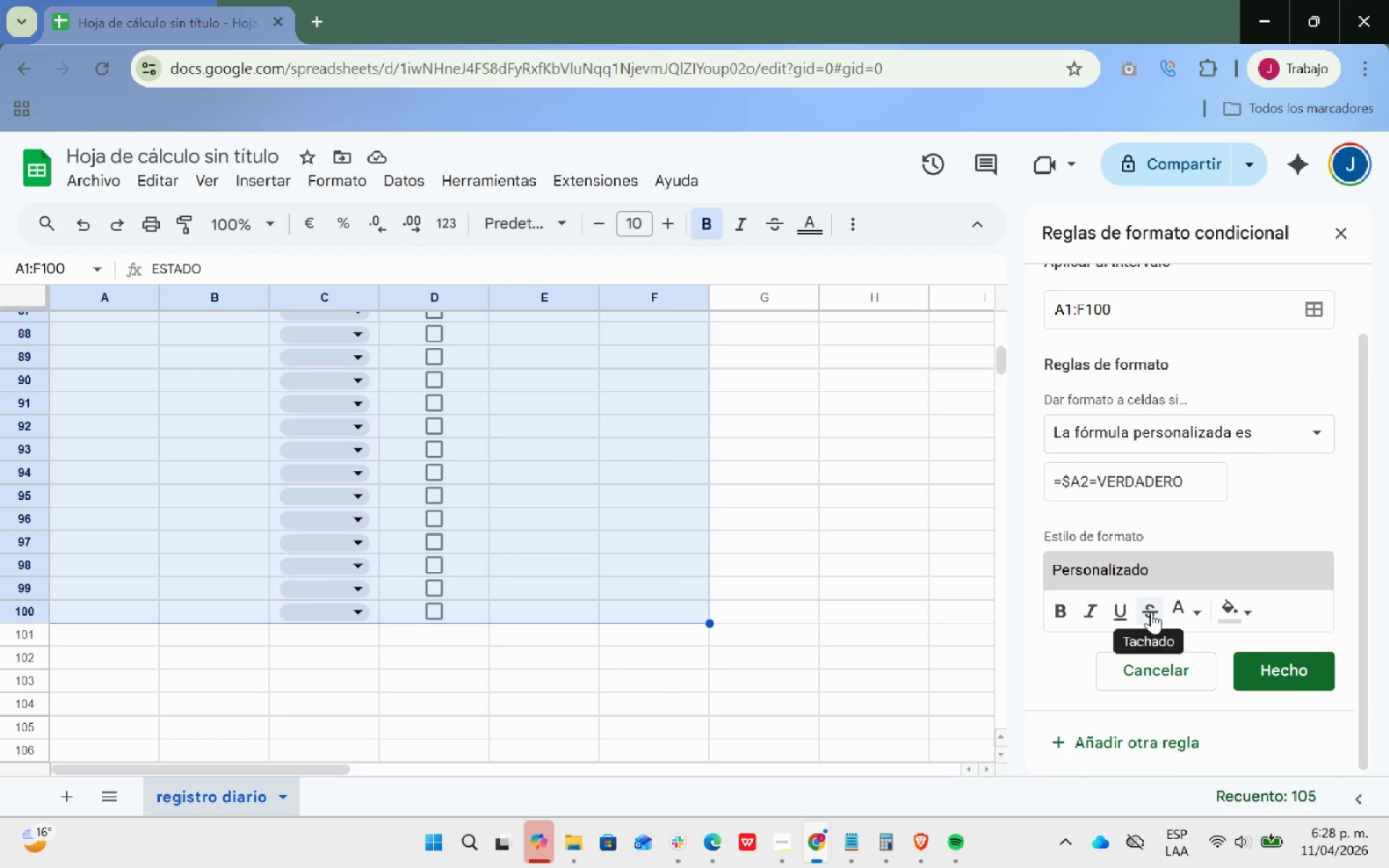 
wait(5.79)
 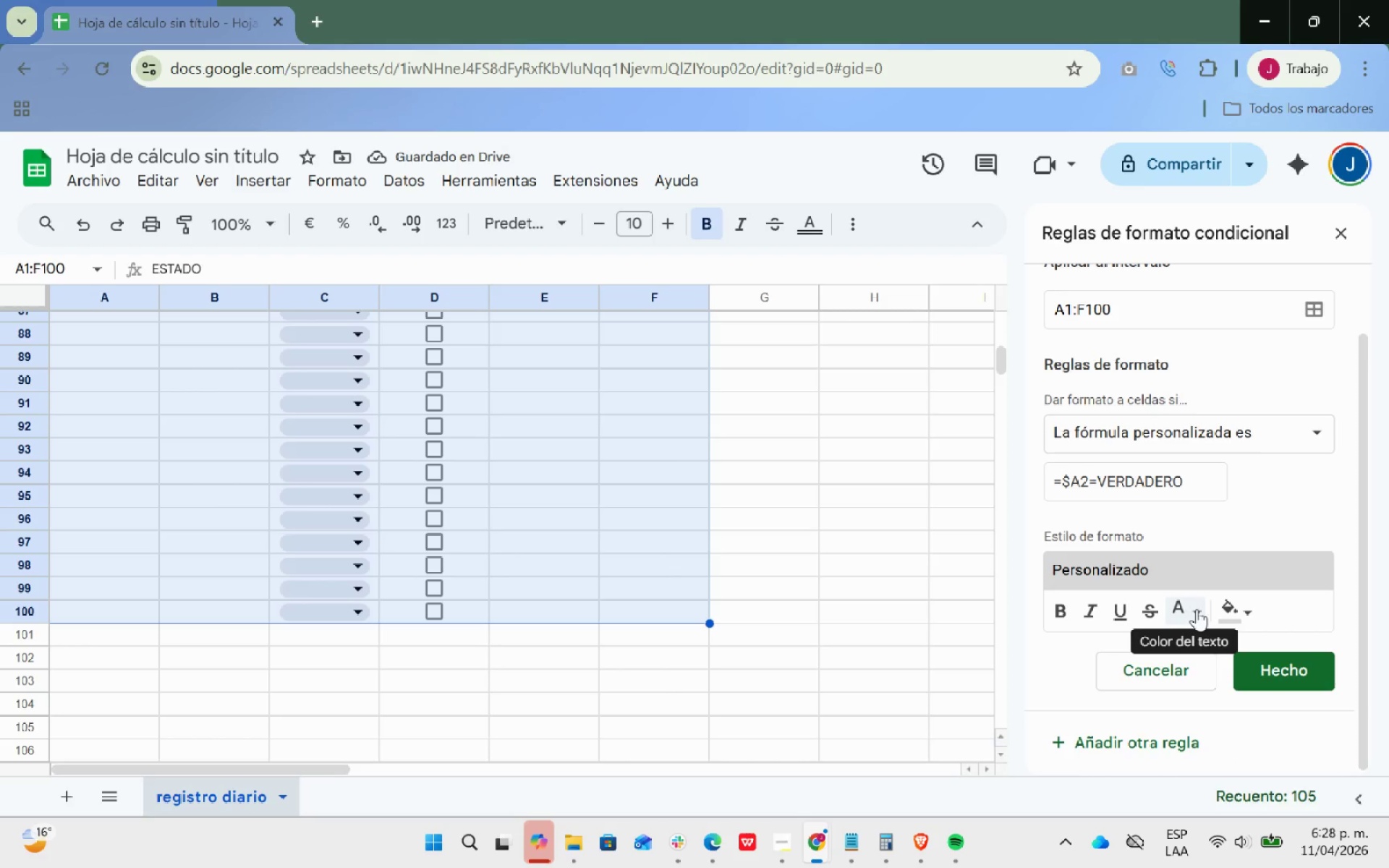 
left_click([1150, 612])
 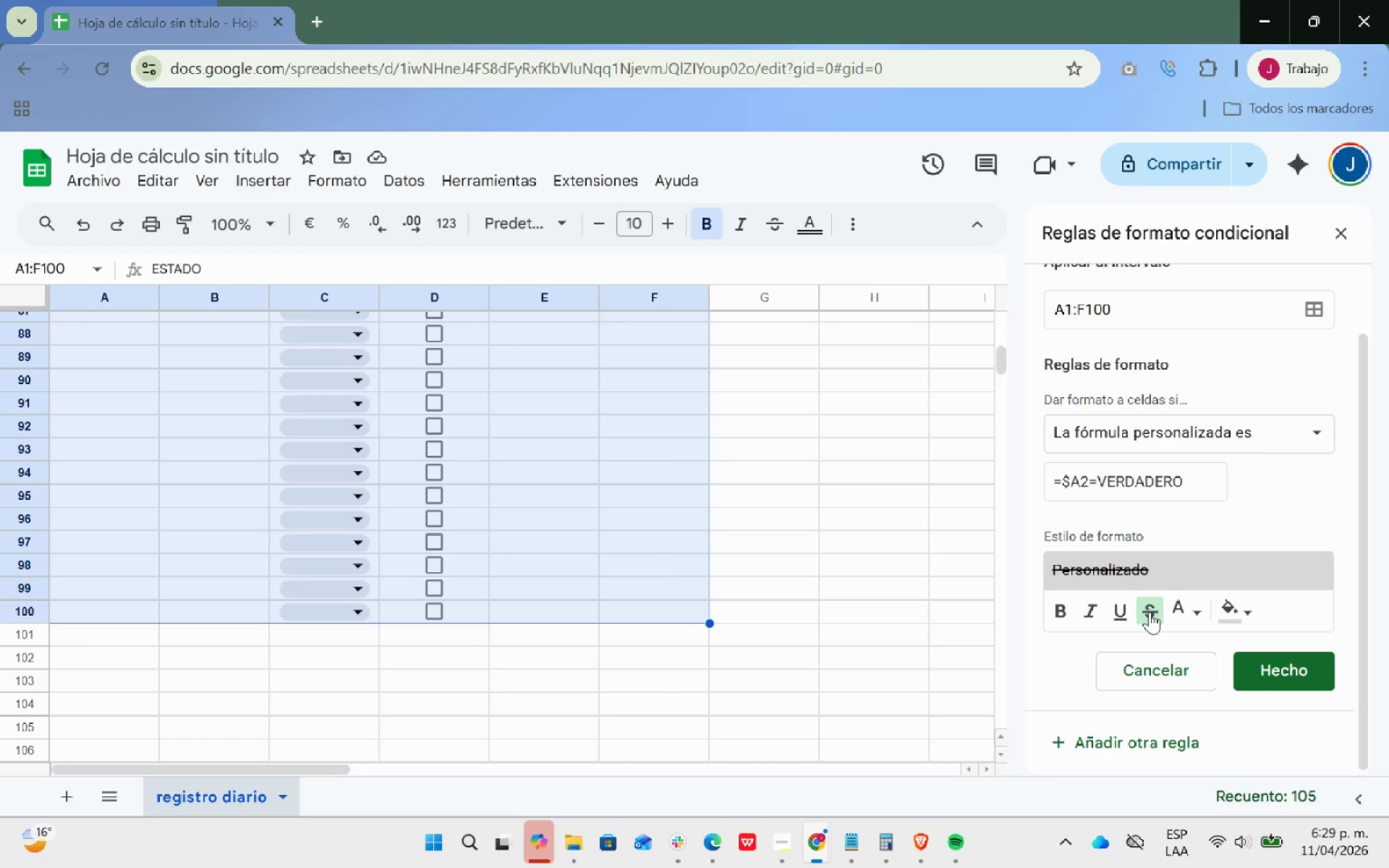 
wait(7.94)
 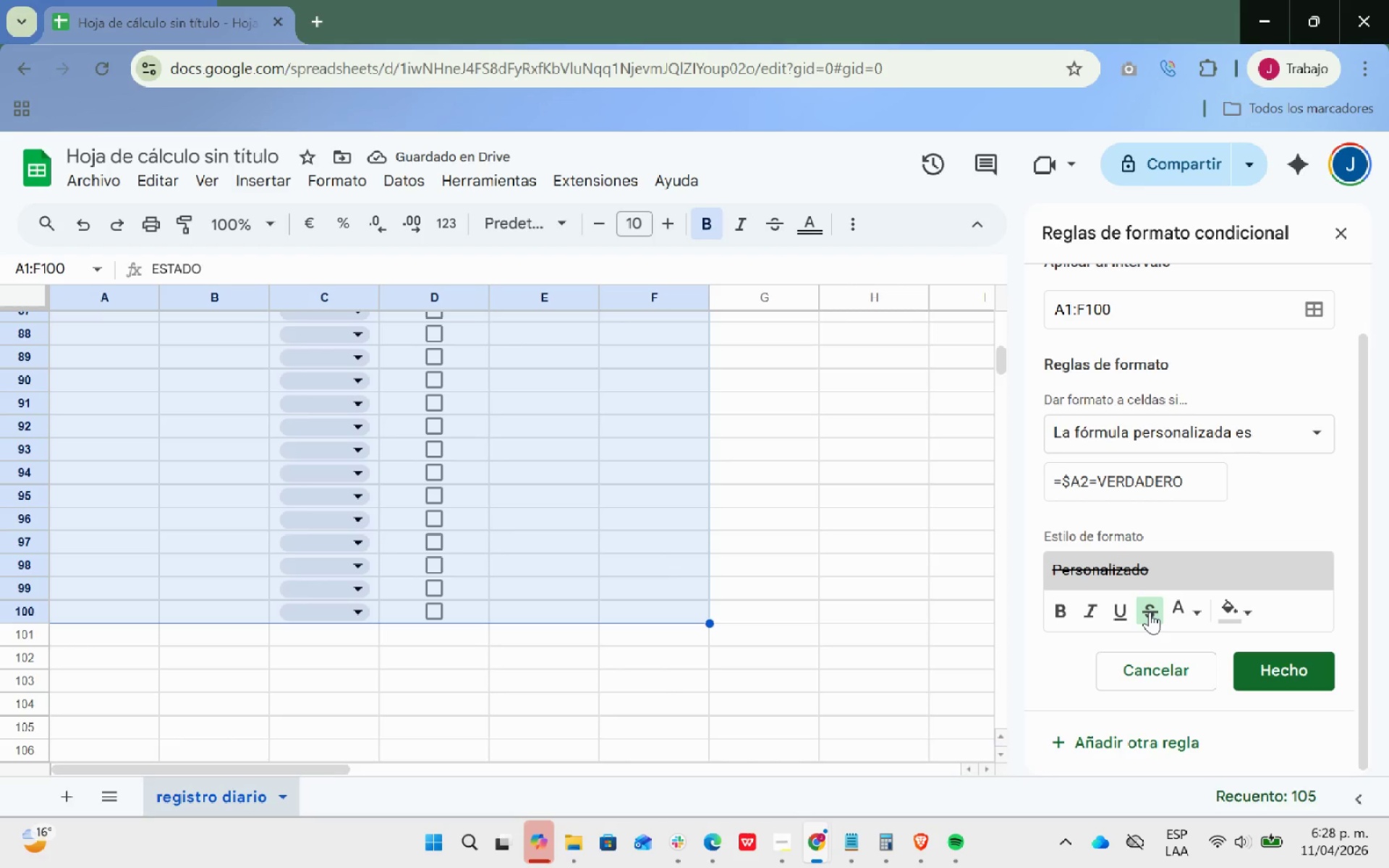 
left_click([1296, 676])
 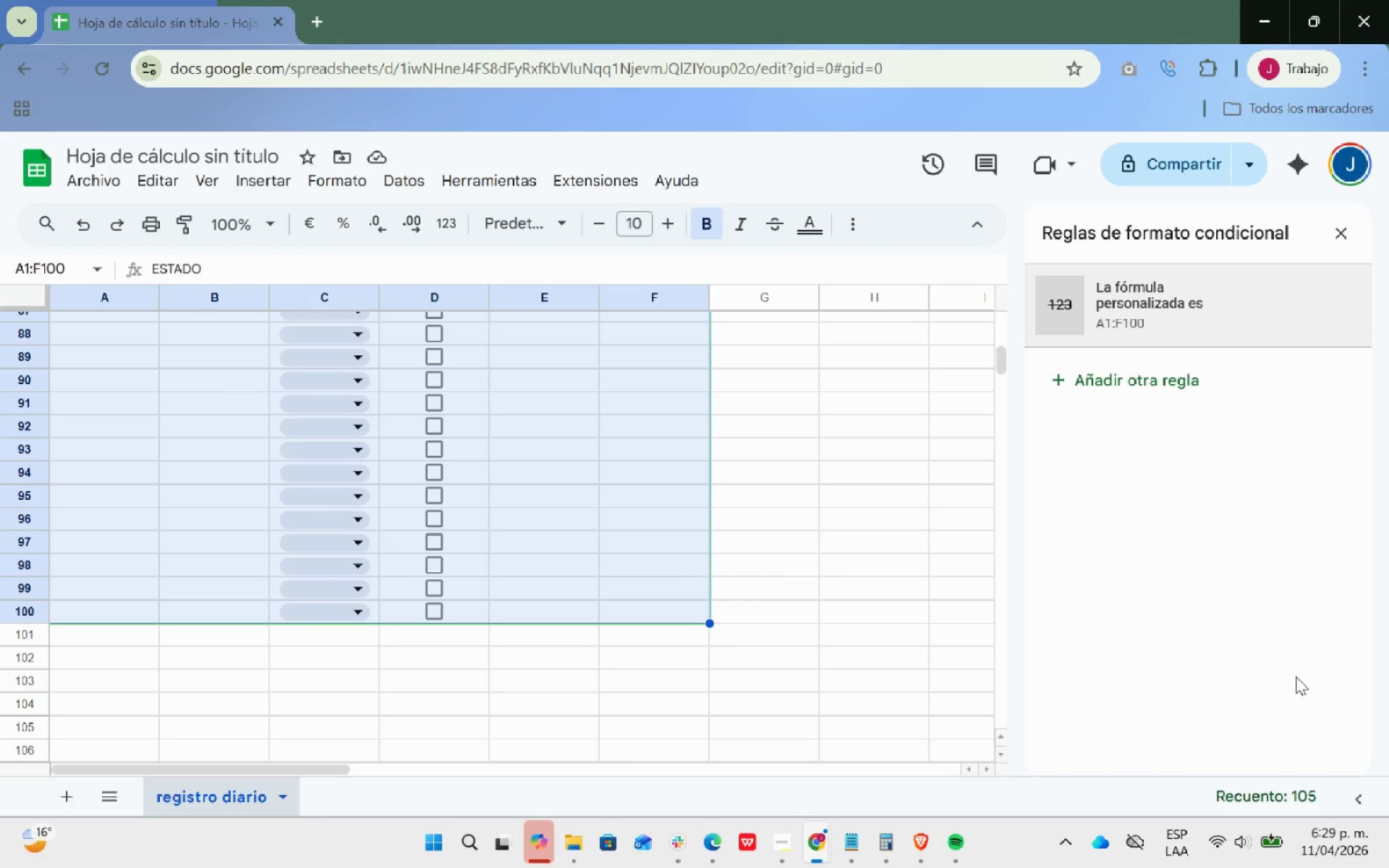 
wait(35.98)
 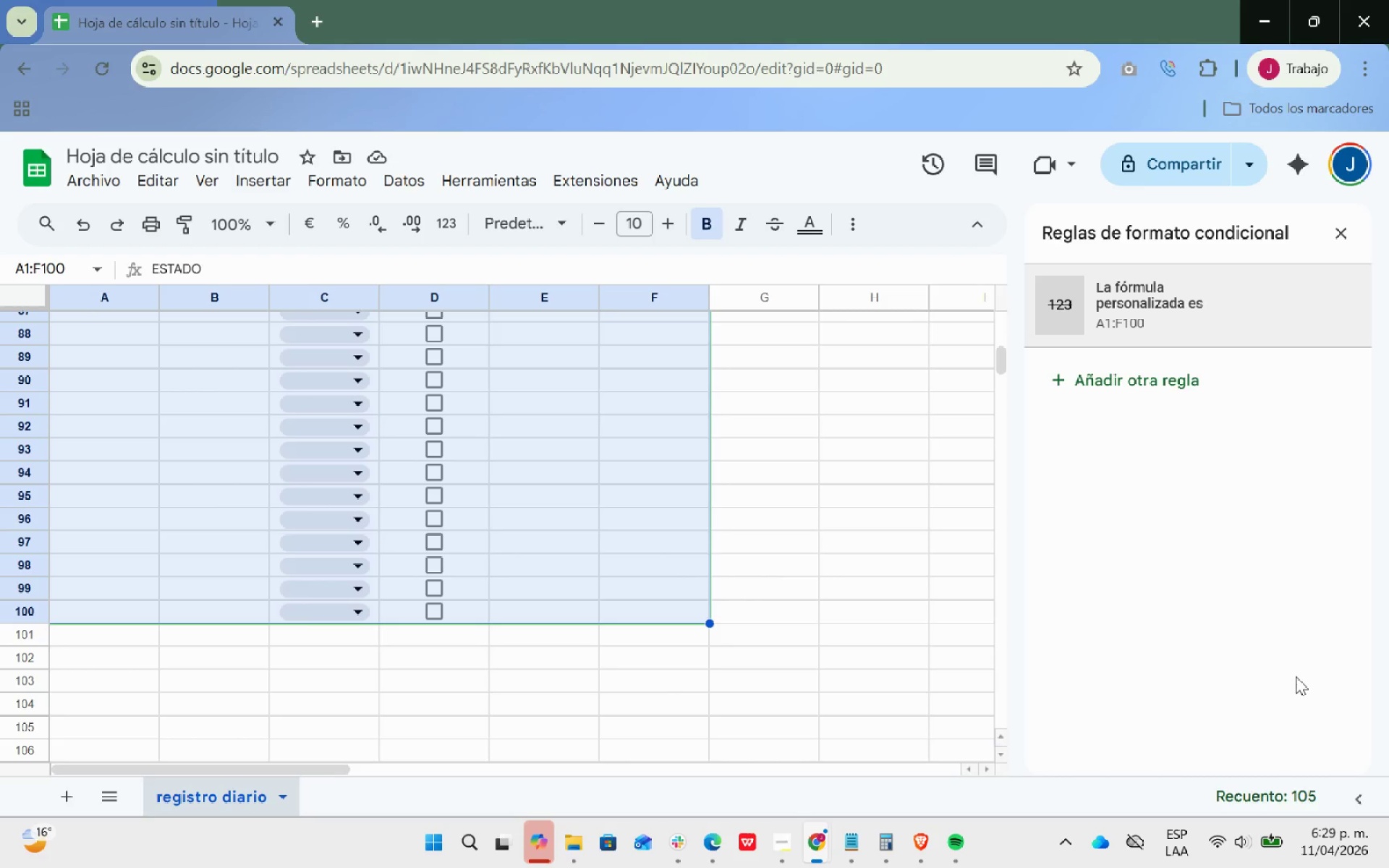 
scroll: coordinate [659, 469], scroll_direction: up, amount: 34.0
 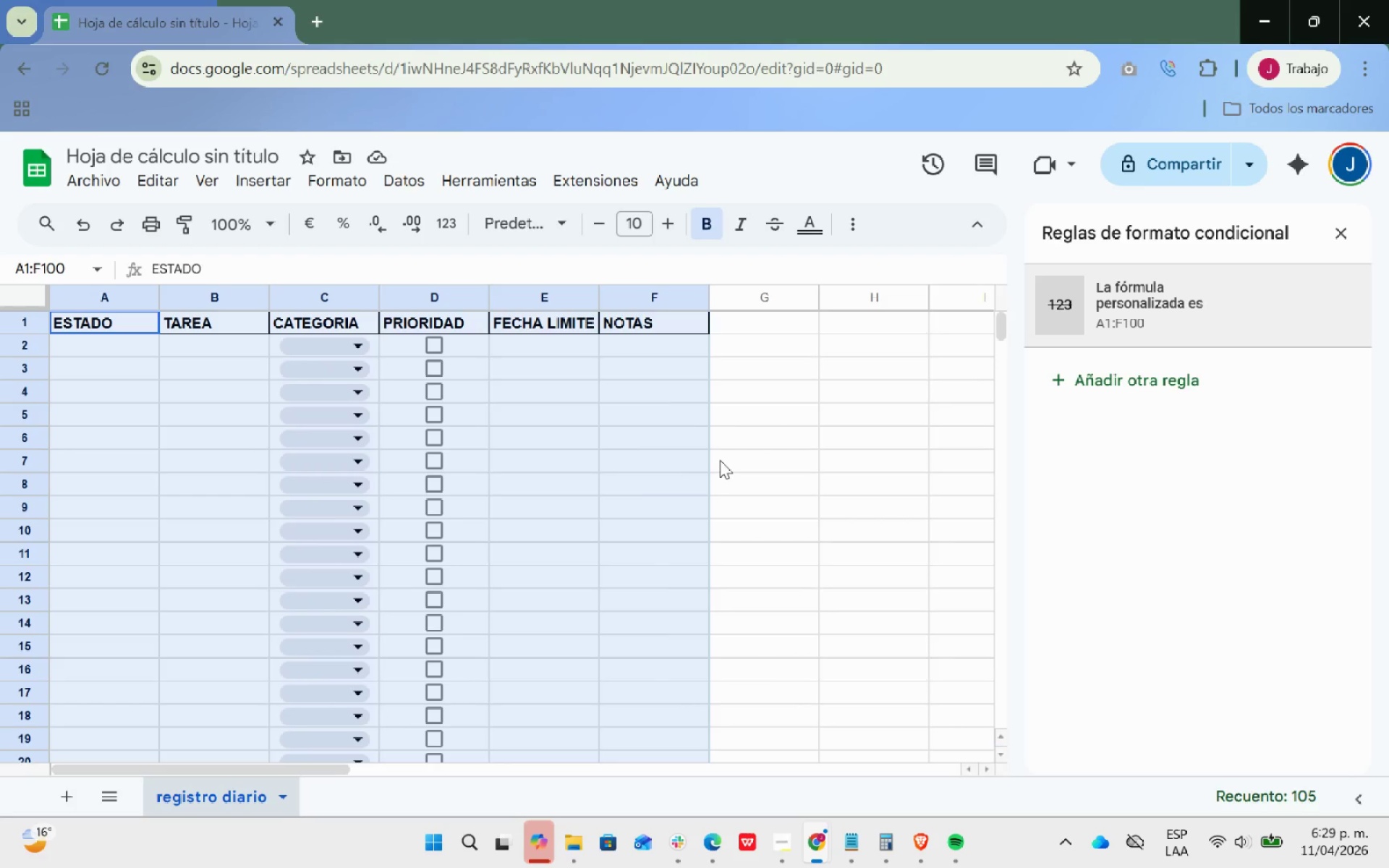 
wait(9.7)
 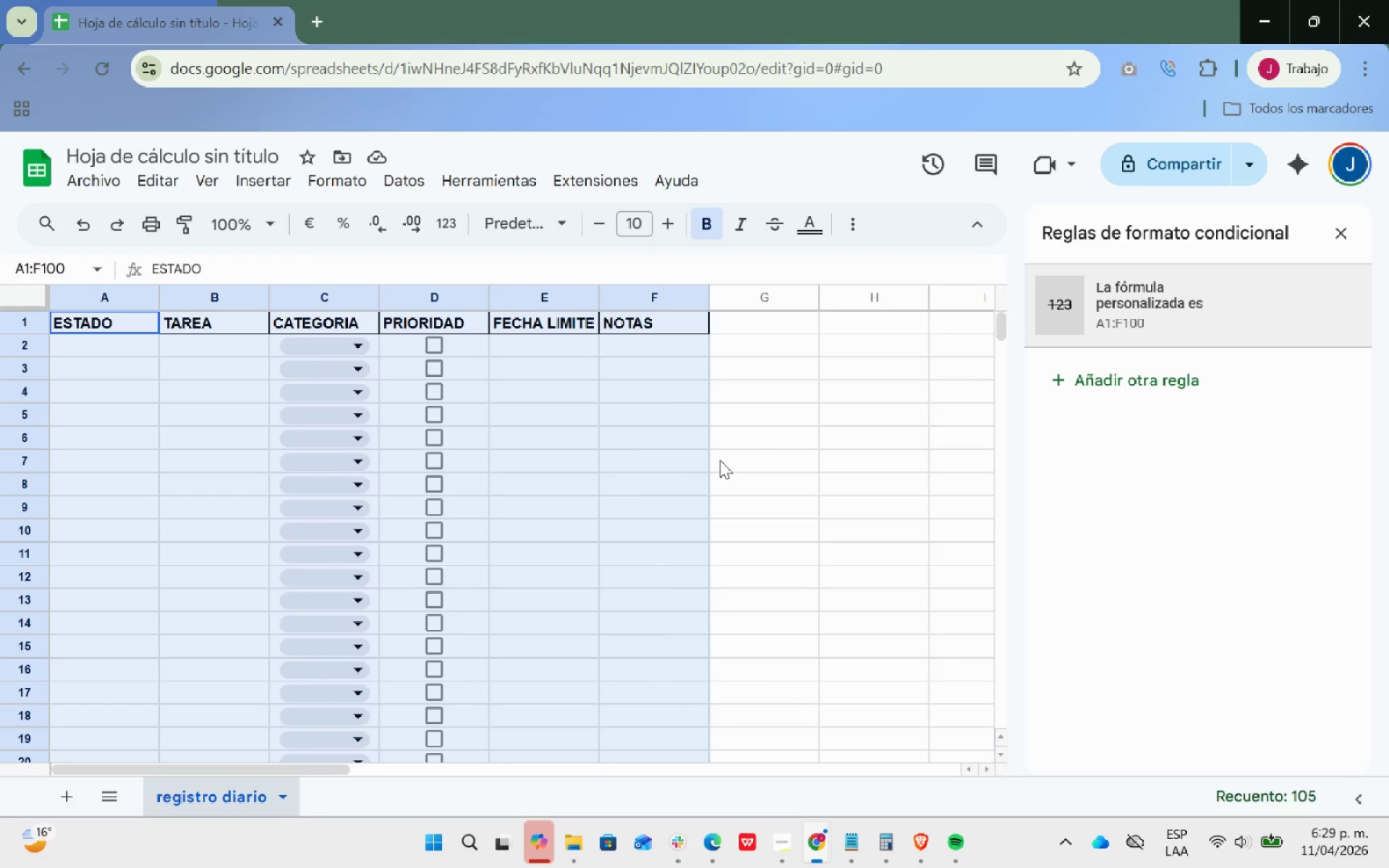 
scroll: coordinate [1204, 377], scroll_direction: up, amount: 5.0
 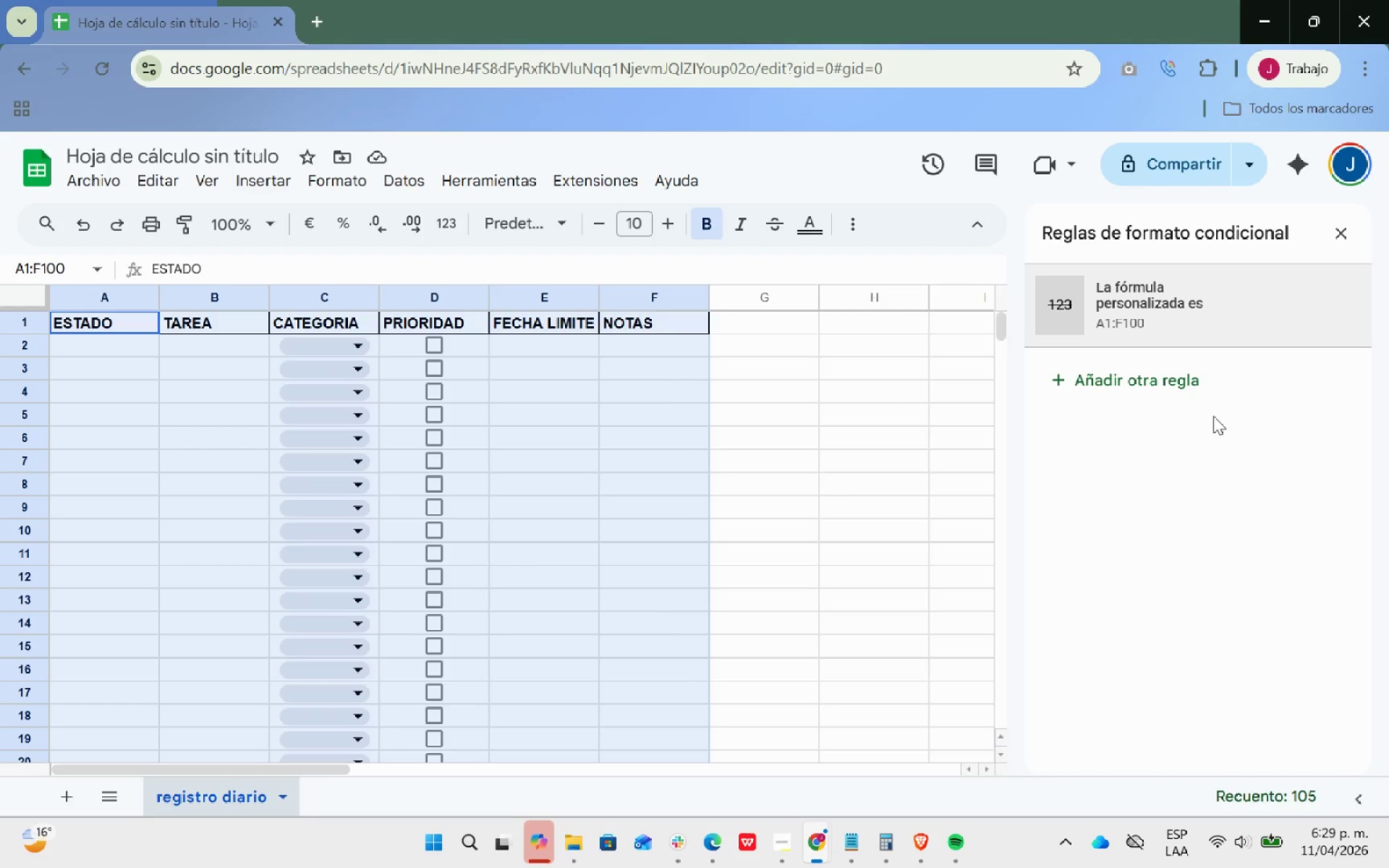 
mouse_move([1184, 341])
 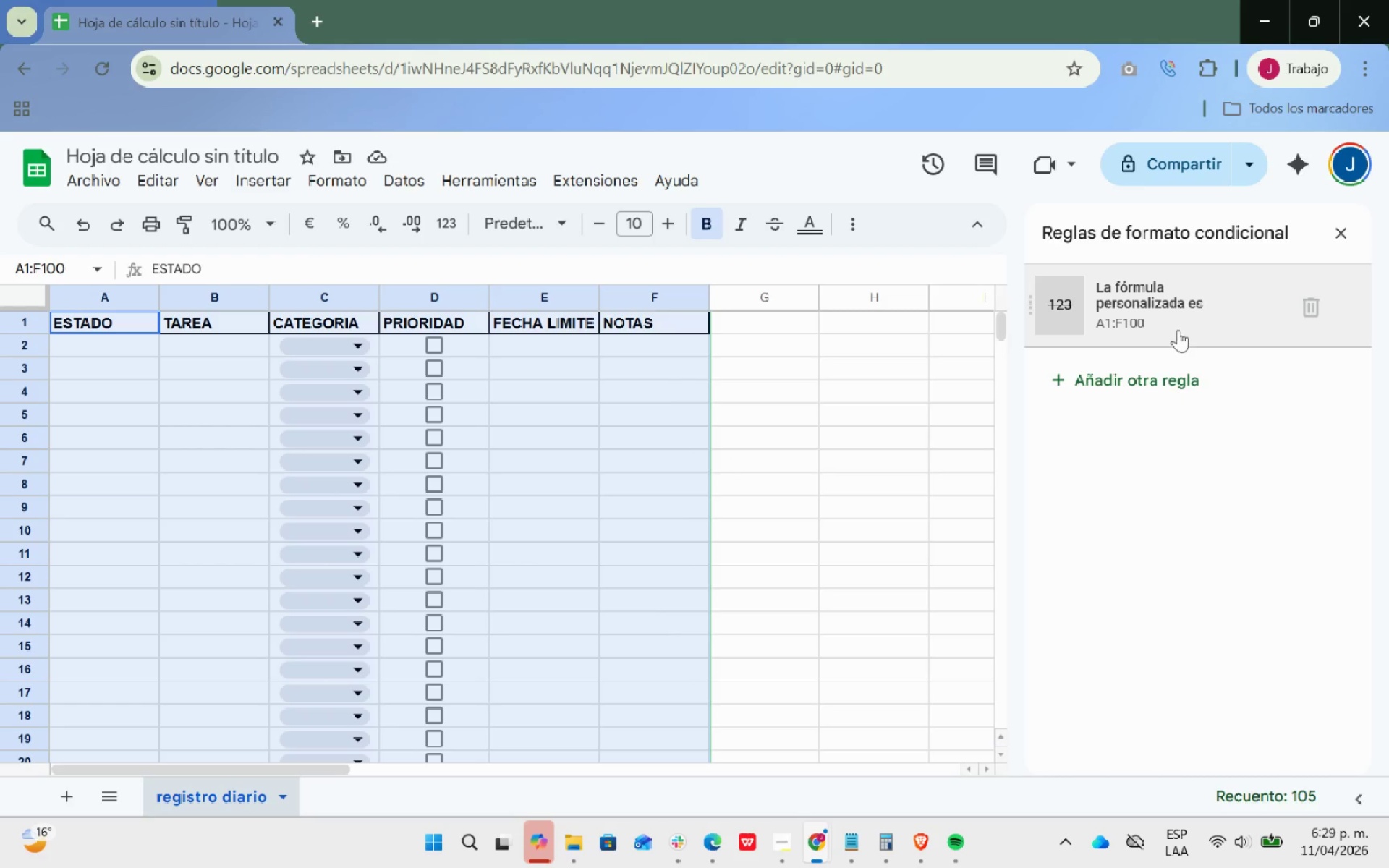 
left_click([1176, 325])
 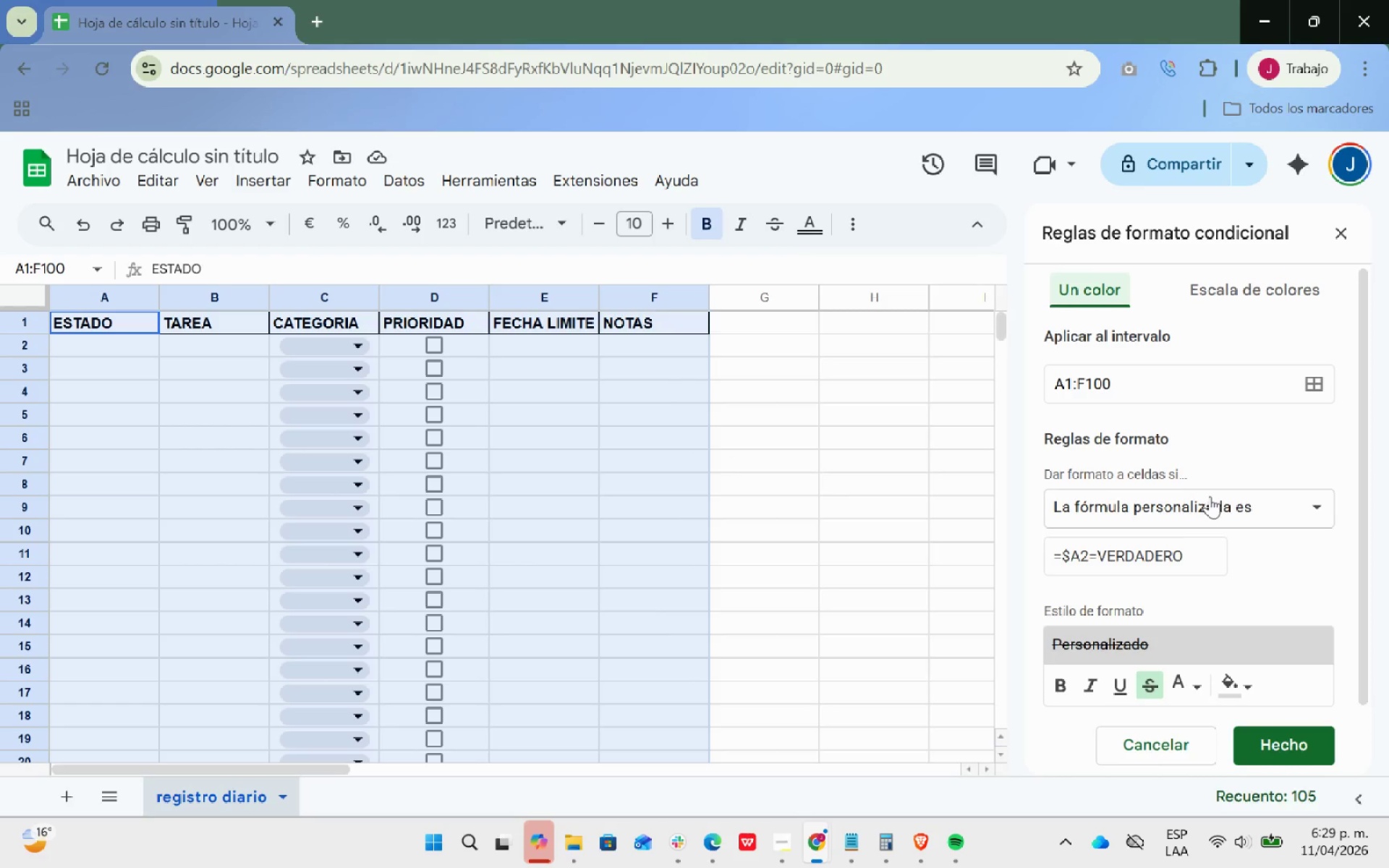 
scroll: coordinate [1220, 467], scroll_direction: up, amount: 17.0
 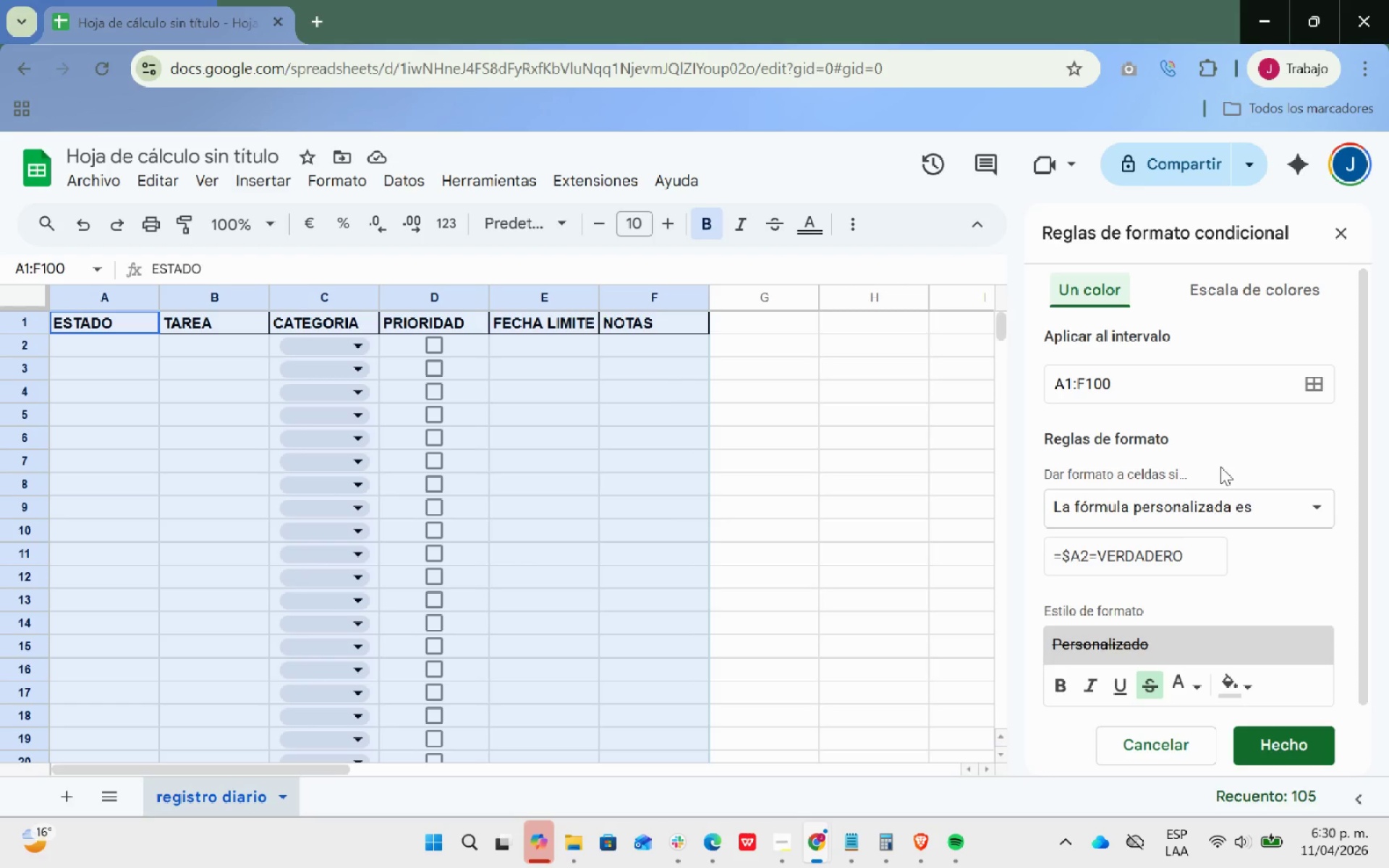 
wait(5.48)
 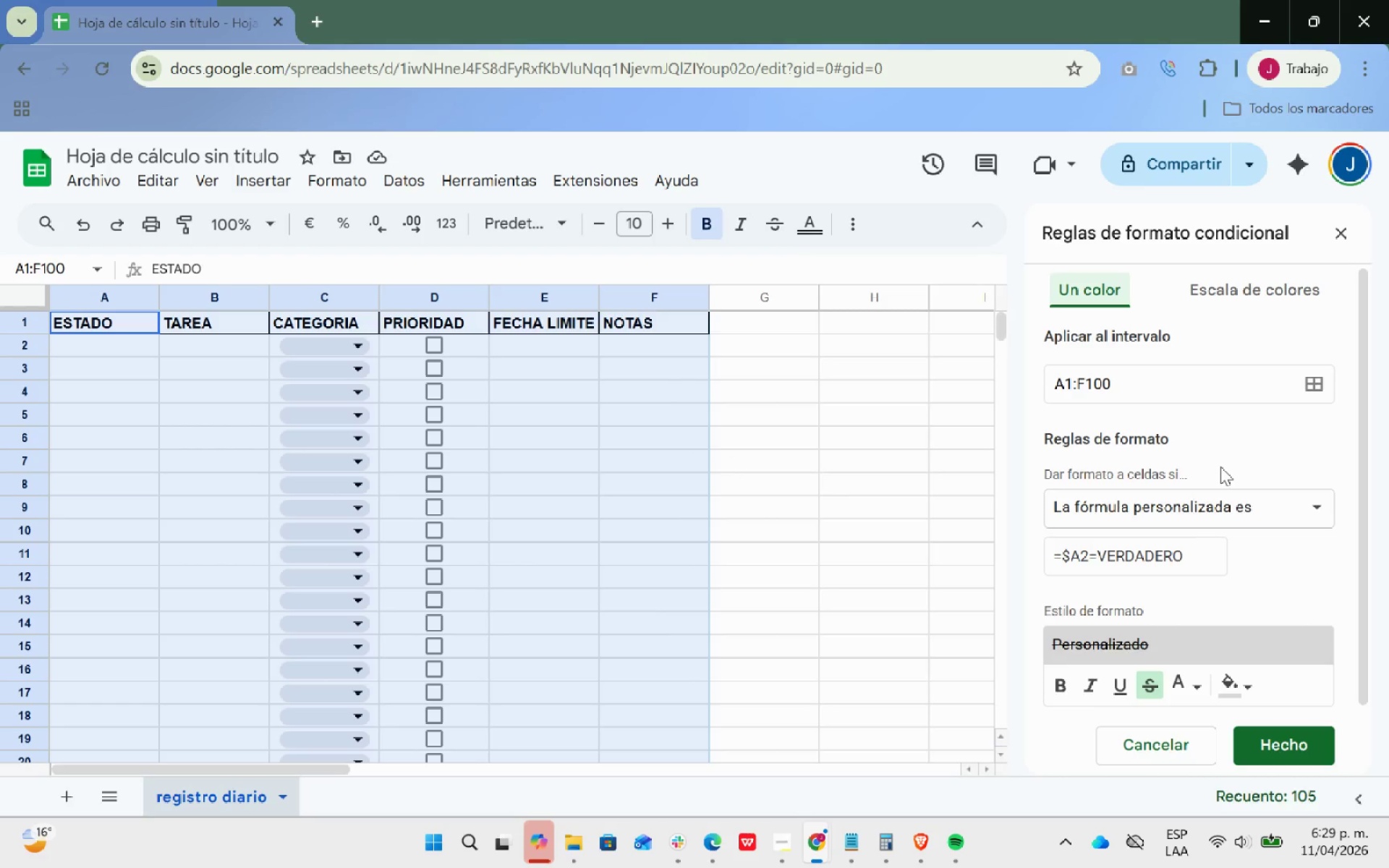 
left_click_drag(start_coordinate=[148, 357], to_coordinate=[150, 352])
 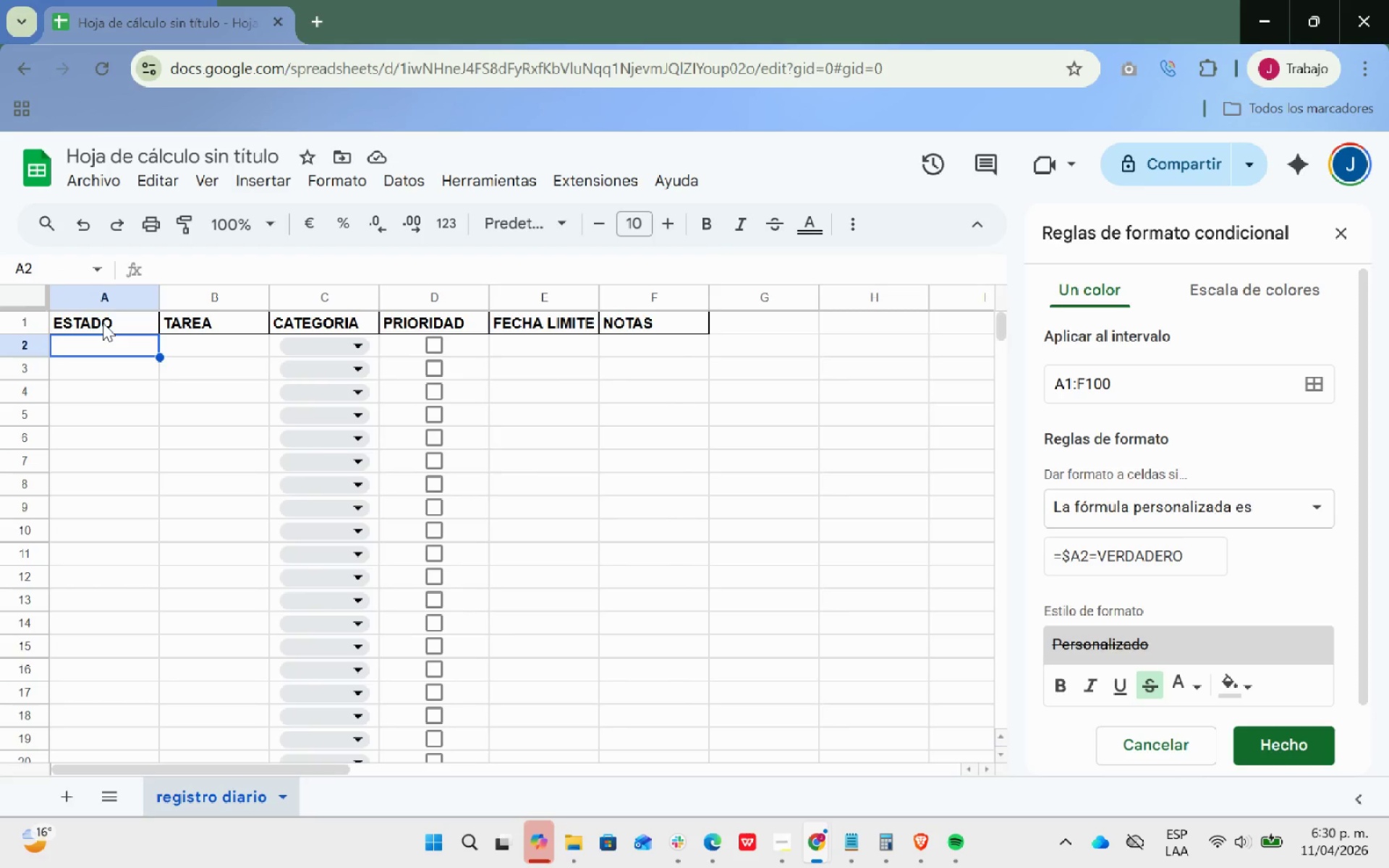 
left_click([103, 323])
 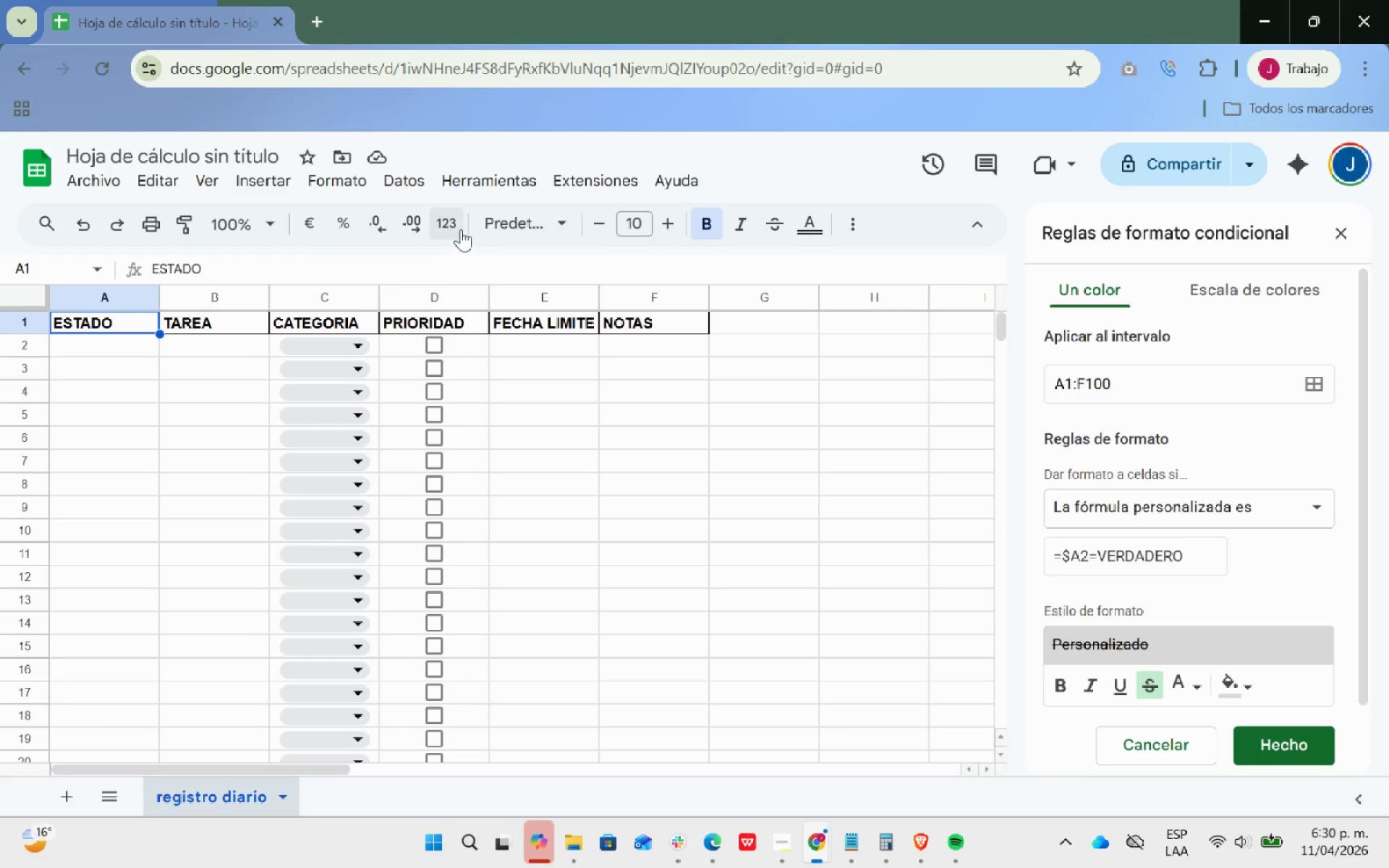 
wait(17.17)
 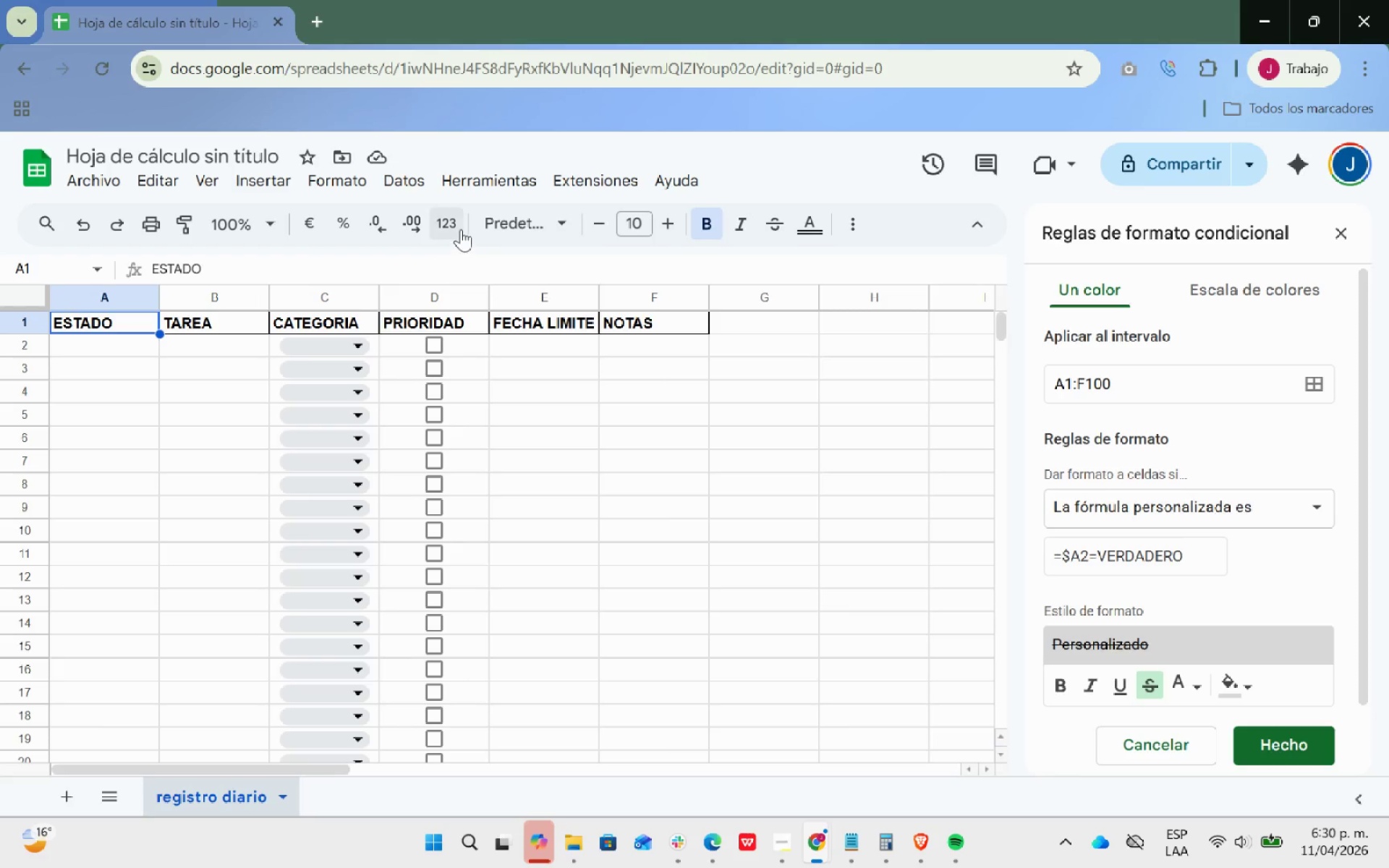 
left_click_drag(start_coordinate=[404, 188], to_coordinate=[405, 184])
 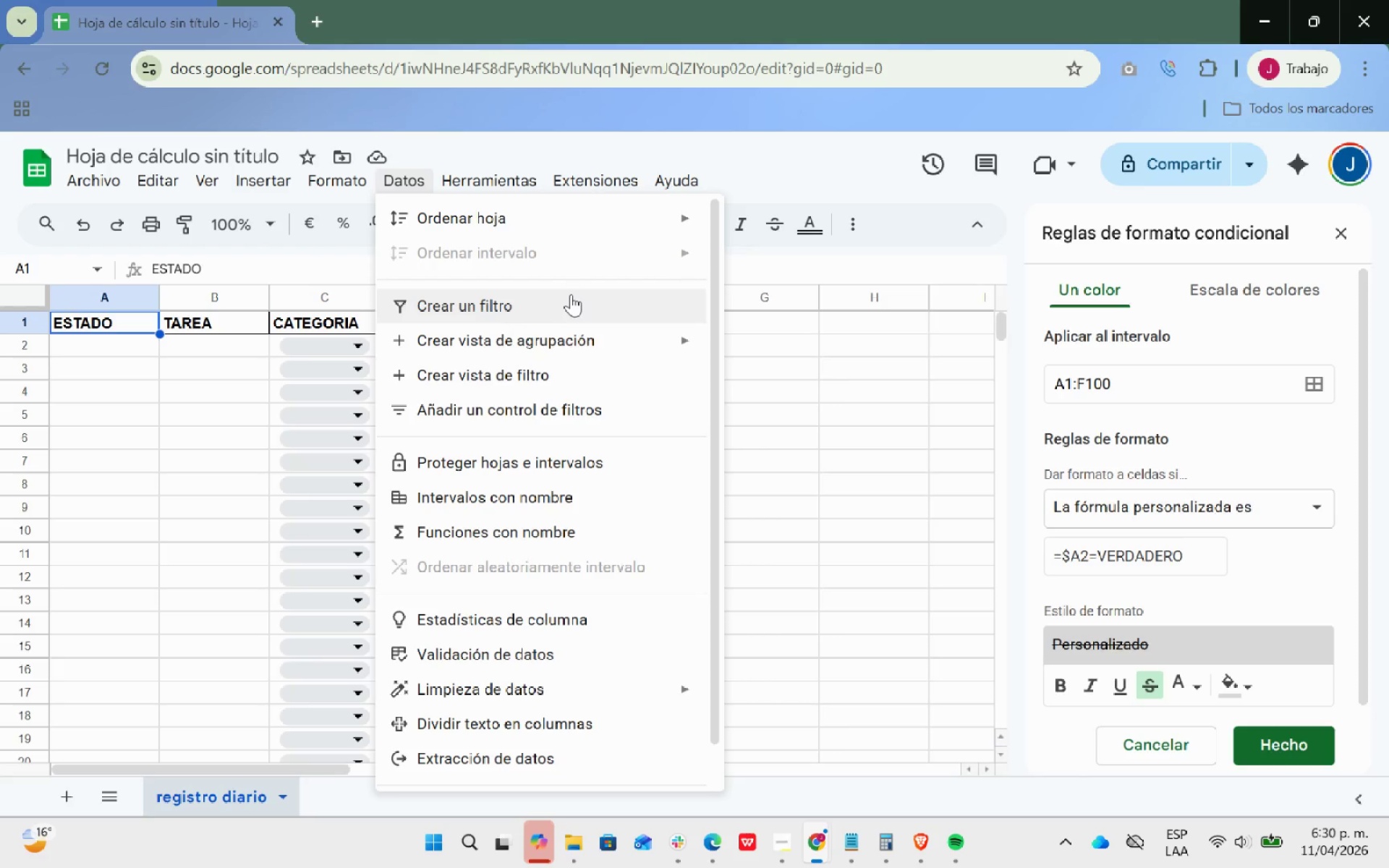 
left_click([571, 300])
 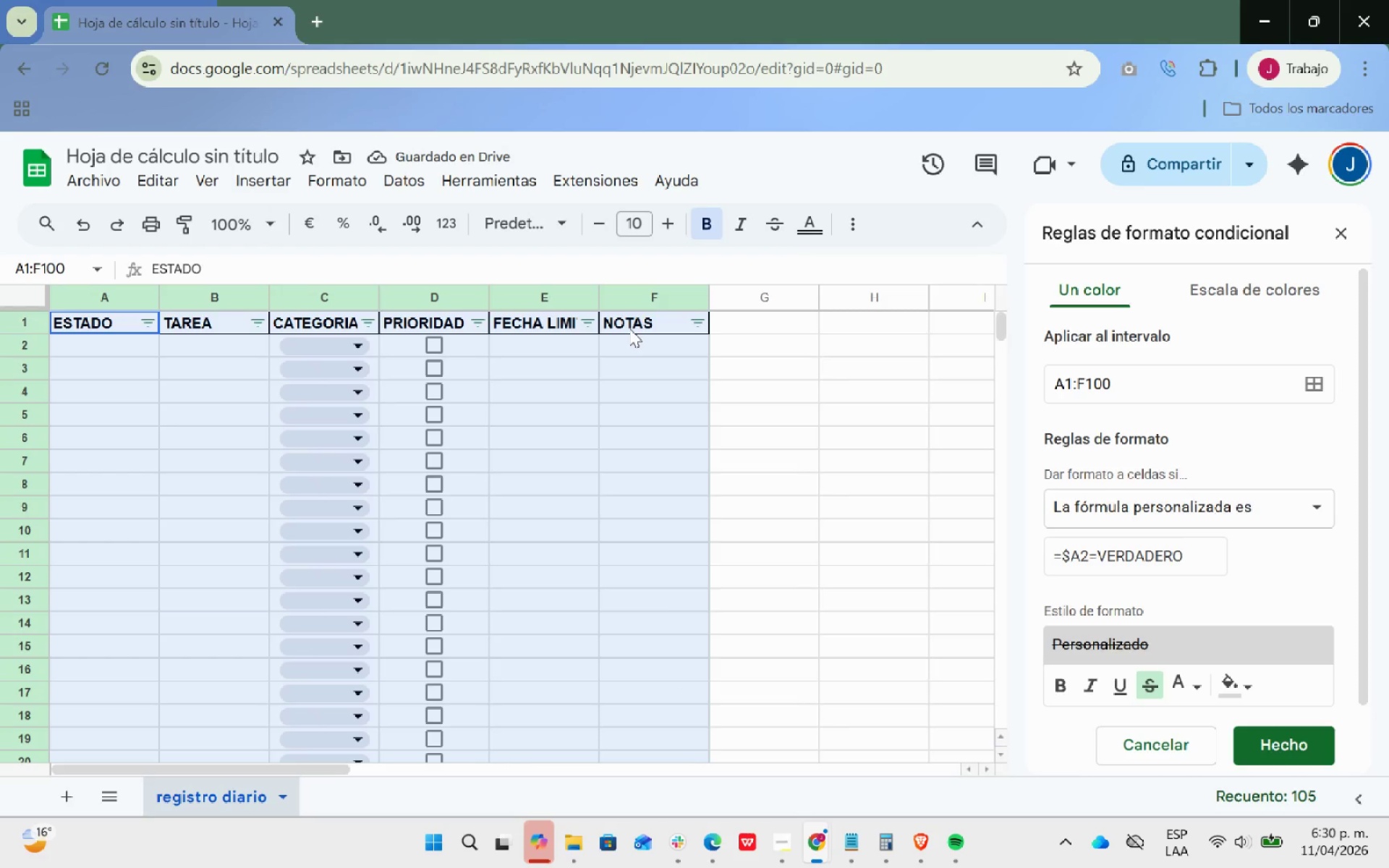 
wait(8.16)
 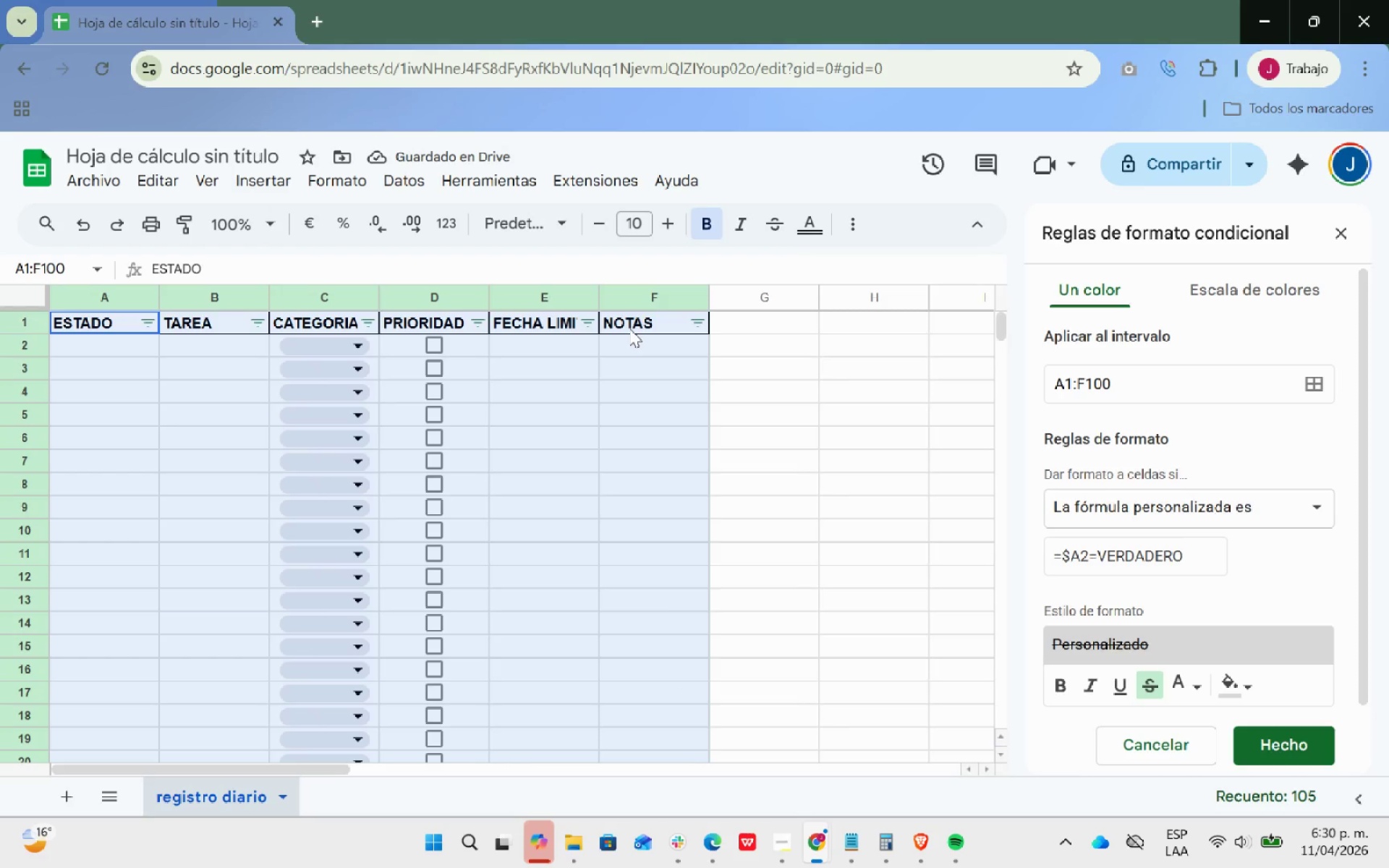 
left_click([152, 314])
 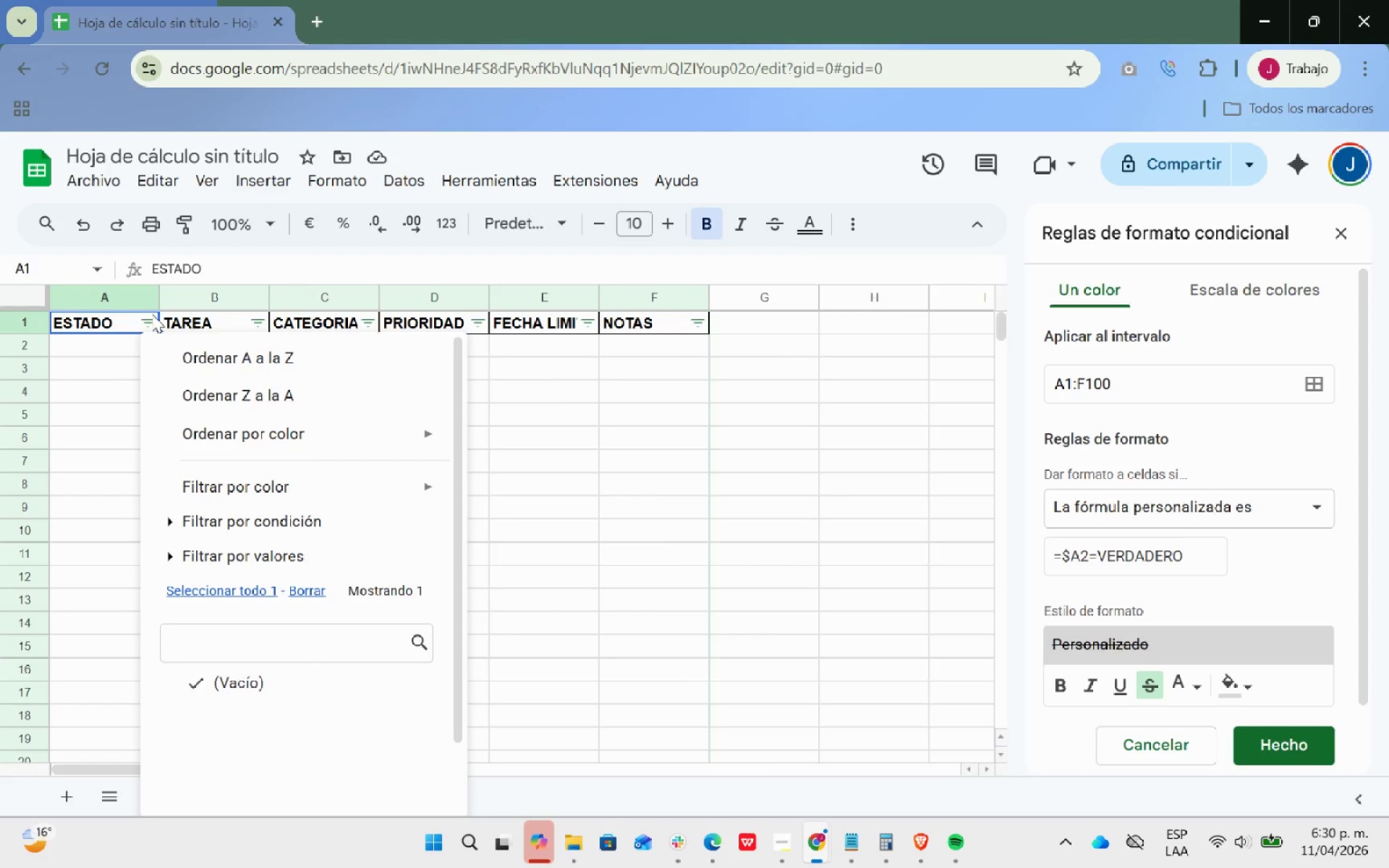 
wait(9.59)
 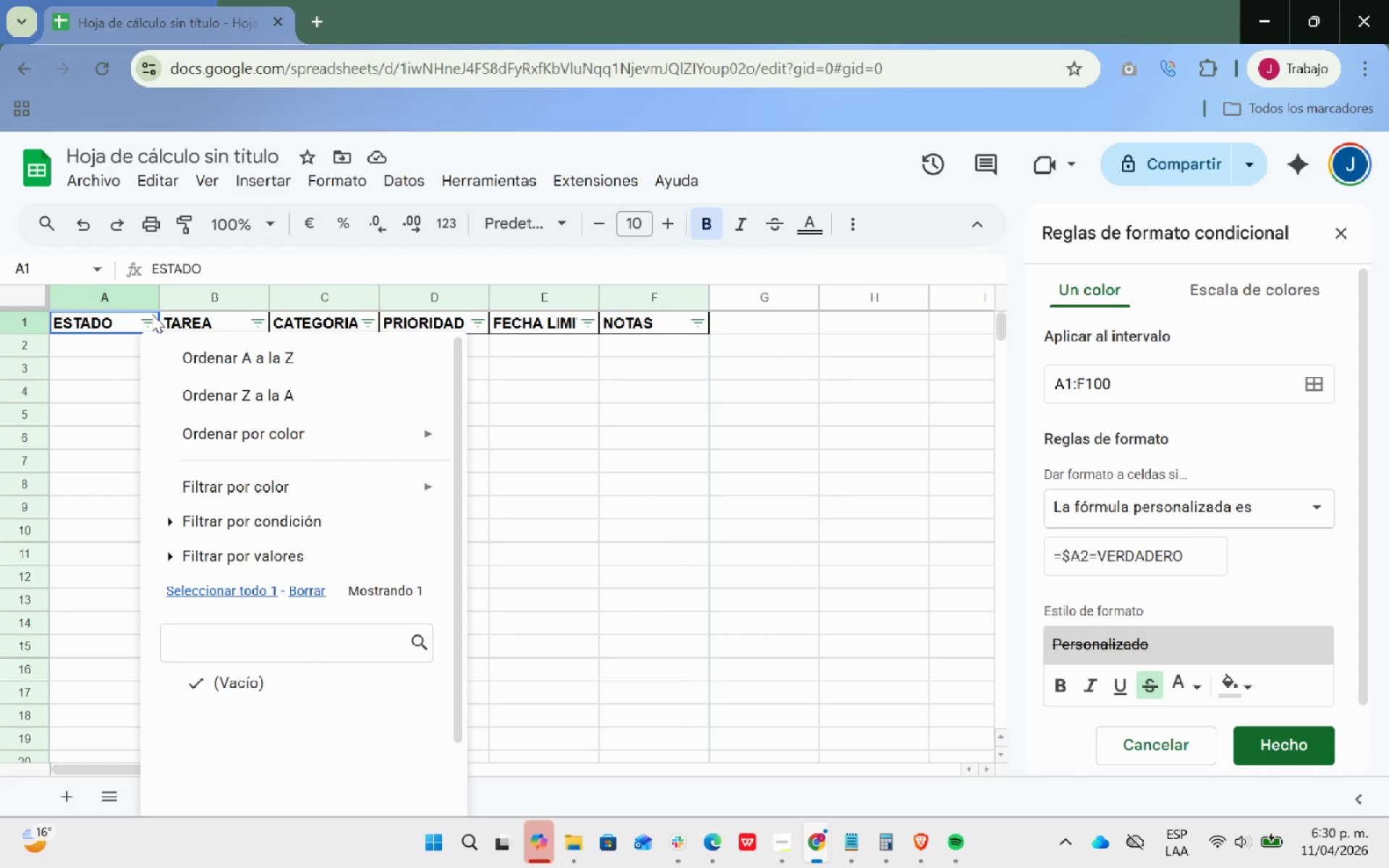 
left_click([1292, 732])
 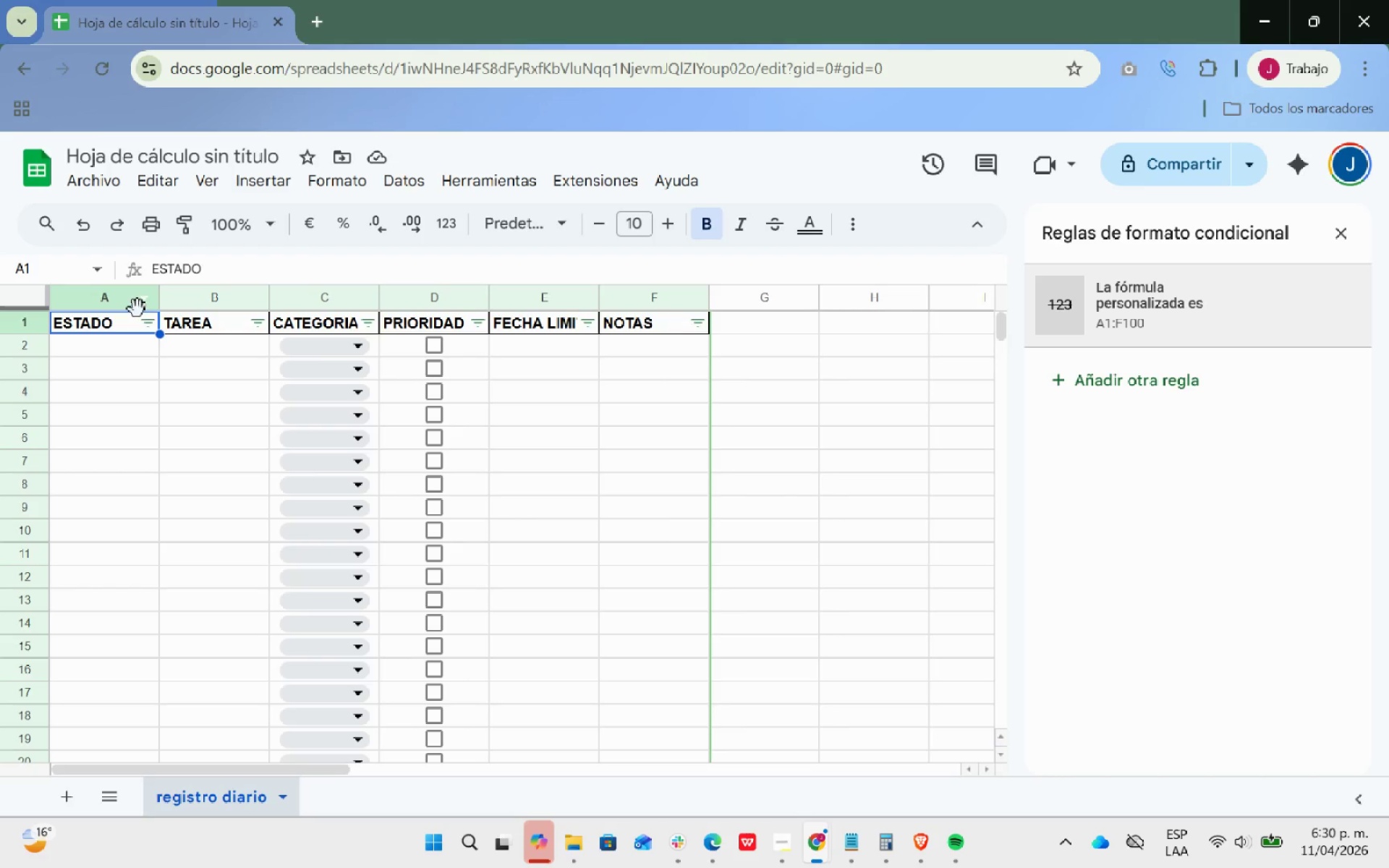 
mouse_move([160, 328])
 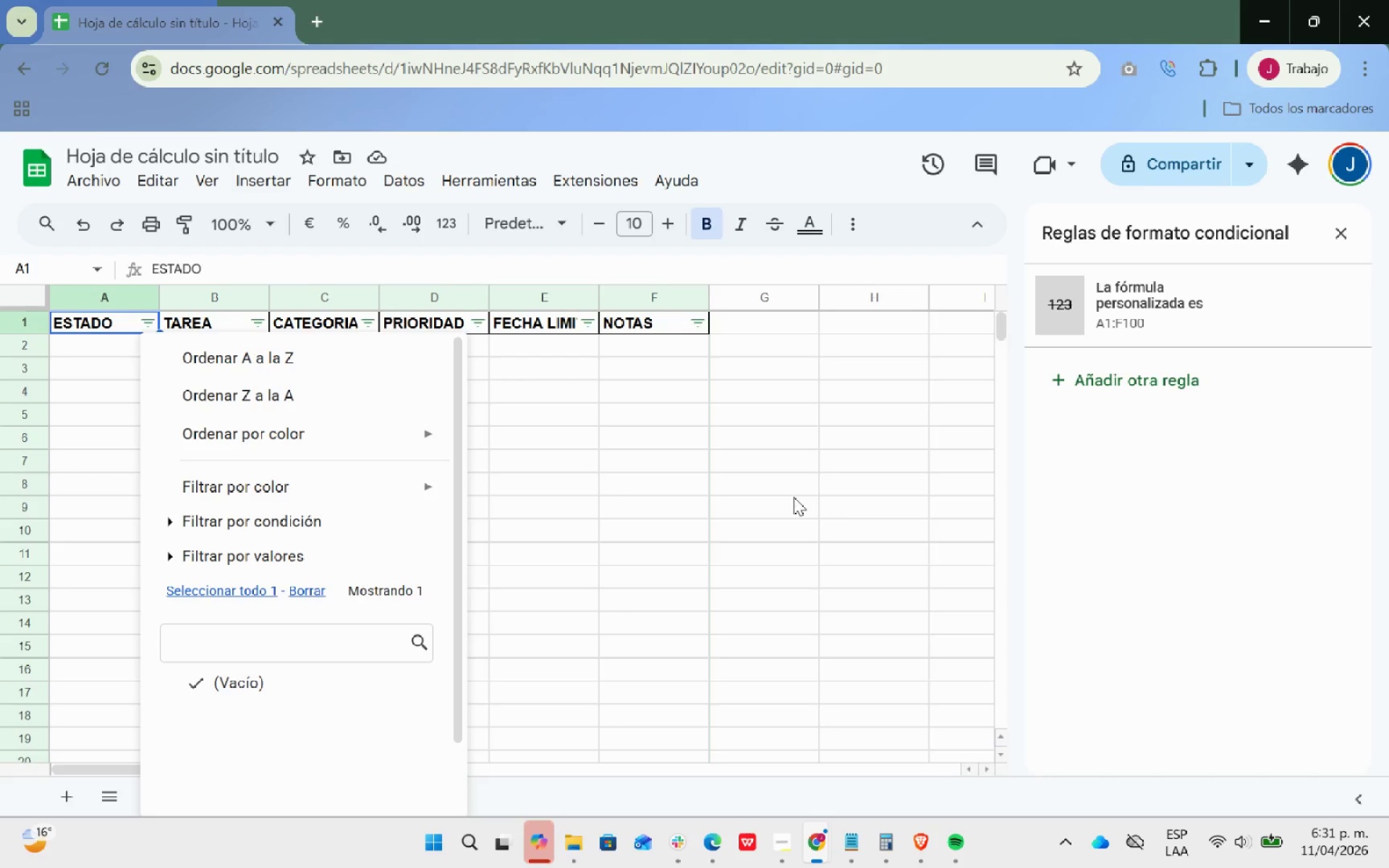 
wait(75.75)
 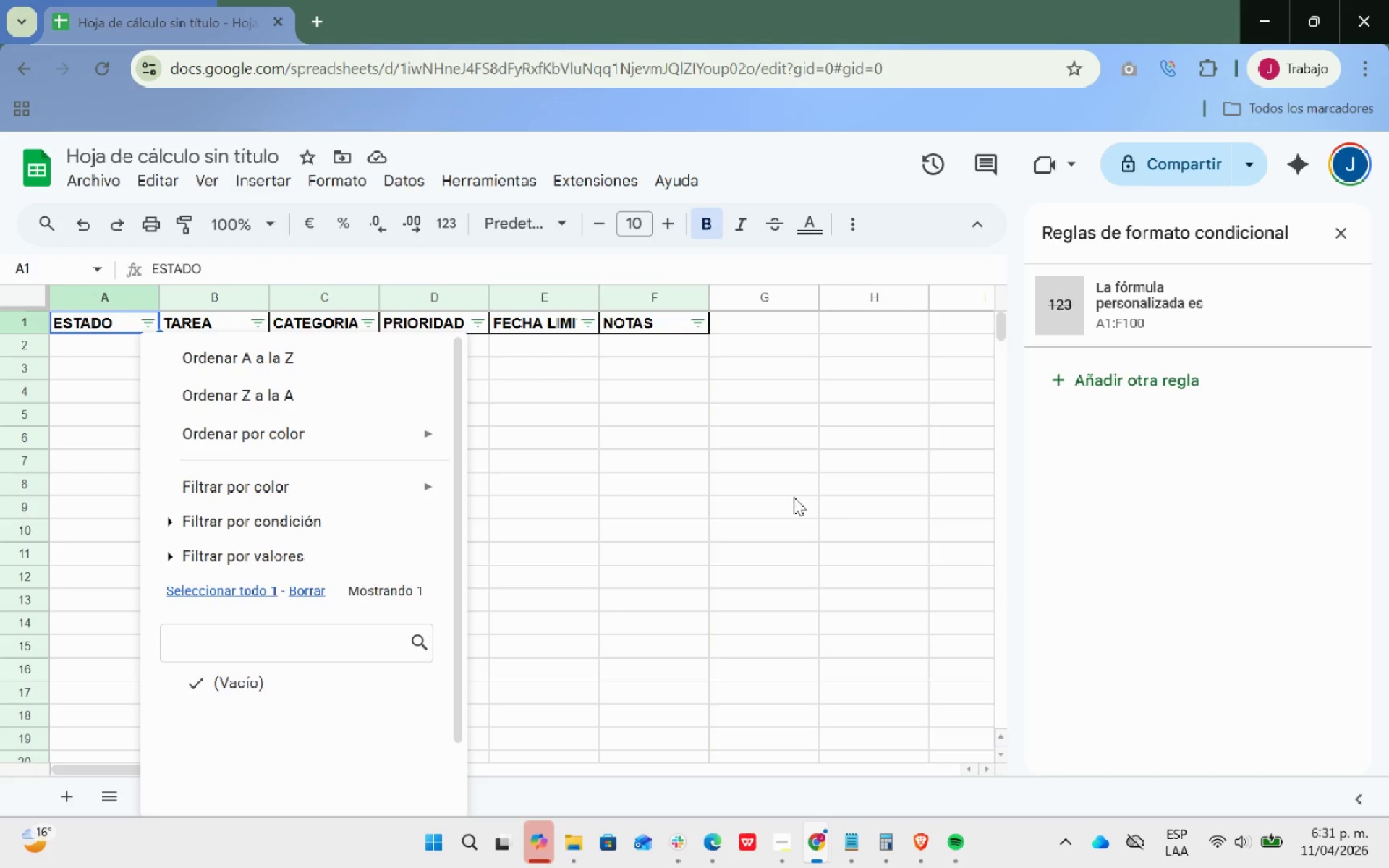 
left_click_drag(start_coordinate=[553, 371], to_coordinate=[564, 368])
 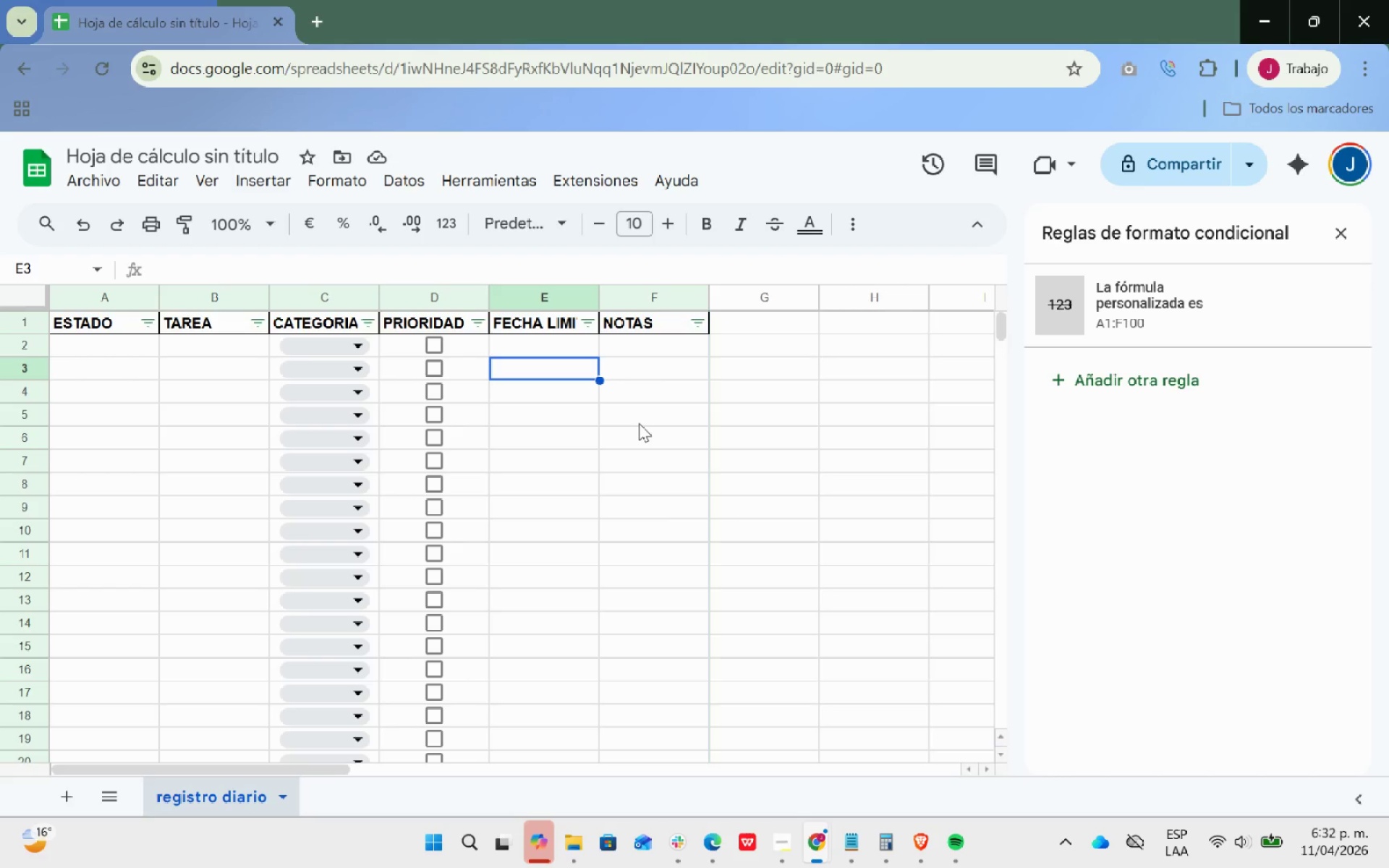 
wait(11.33)
 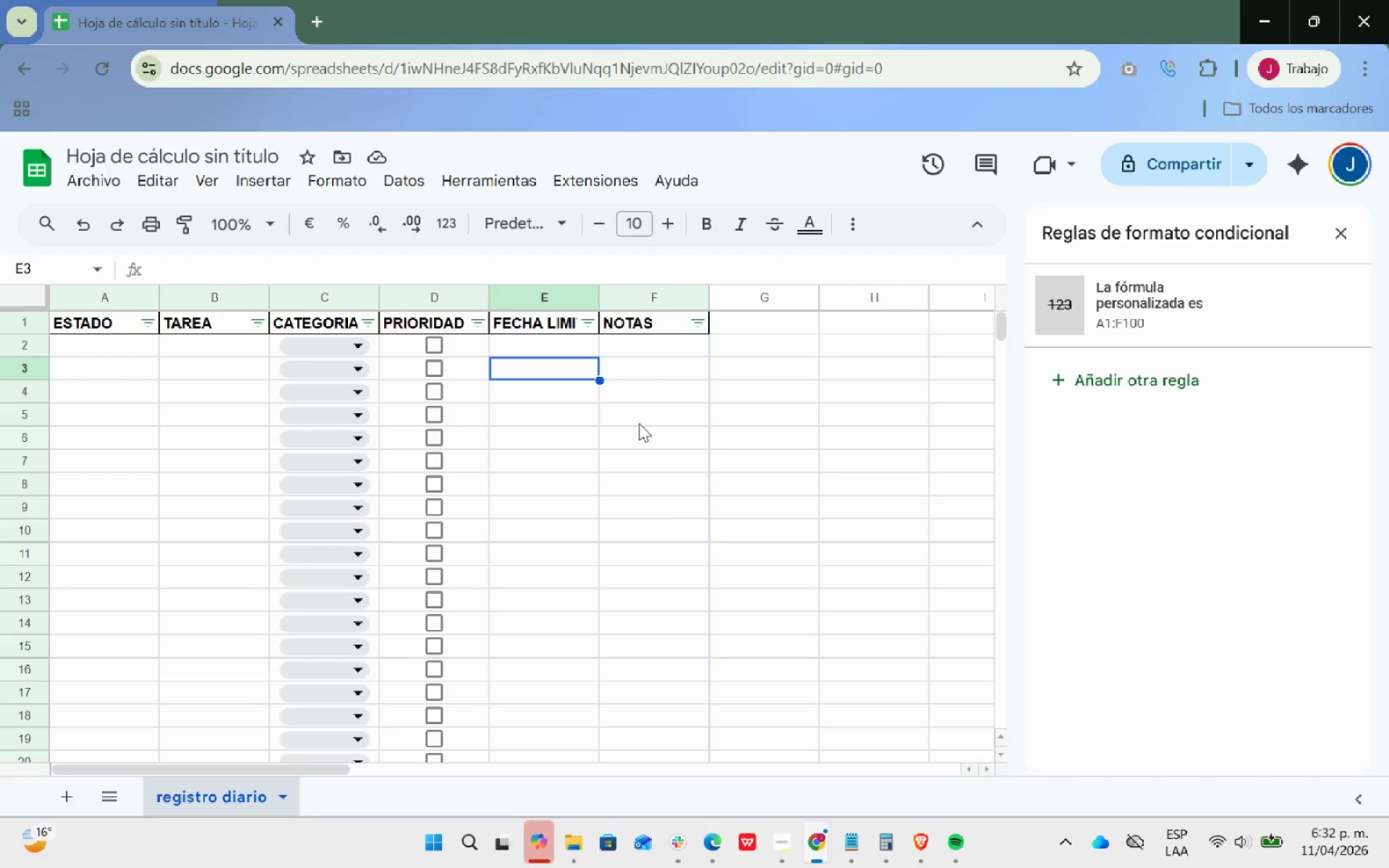 
left_click_drag(start_coordinate=[87, 353], to_coordinate=[359, 544])
 